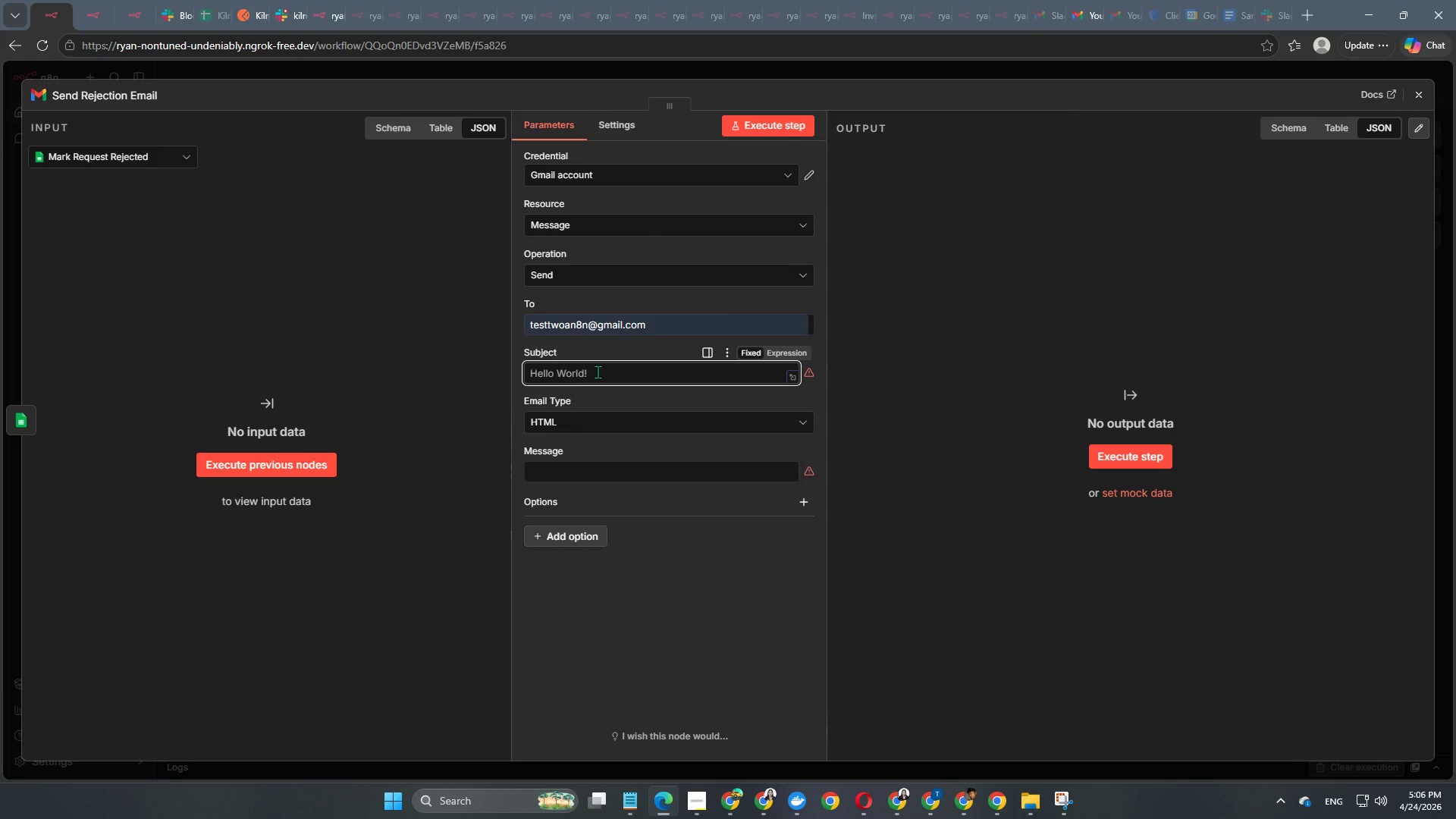 
wait(5.84)
 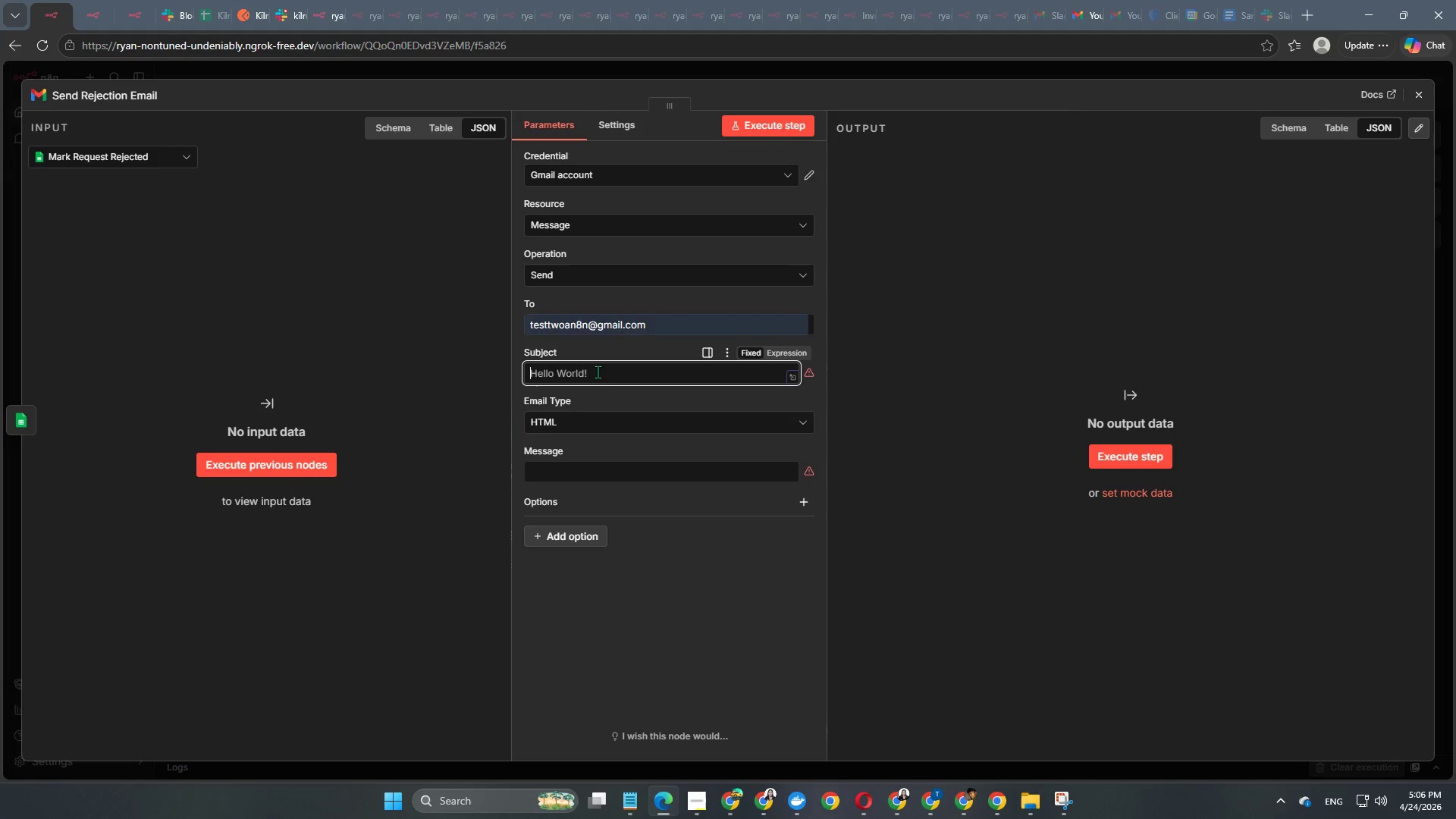 
type(Update on Your Kiln Collective Request)
 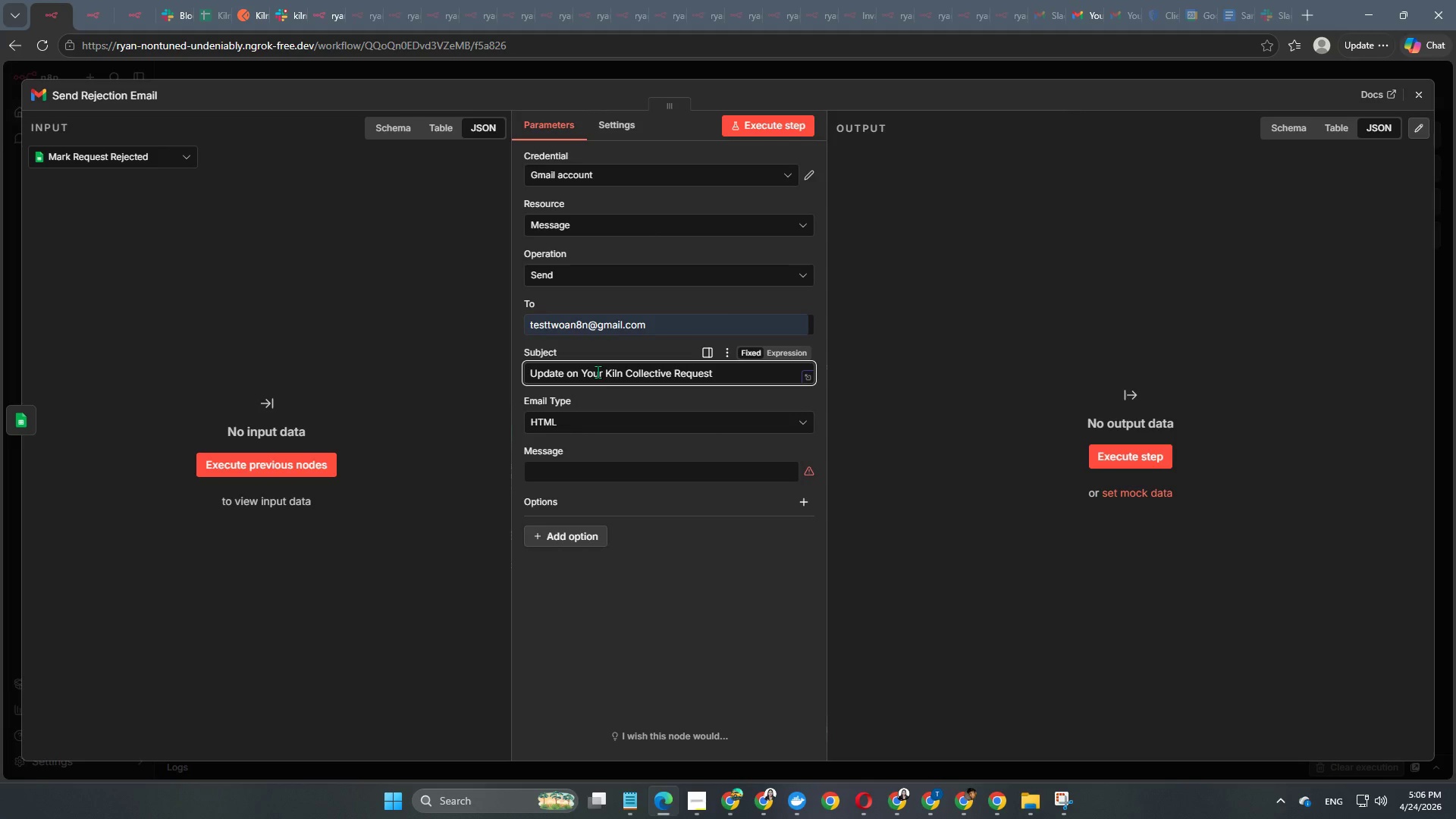 
left_click([662, 599])
 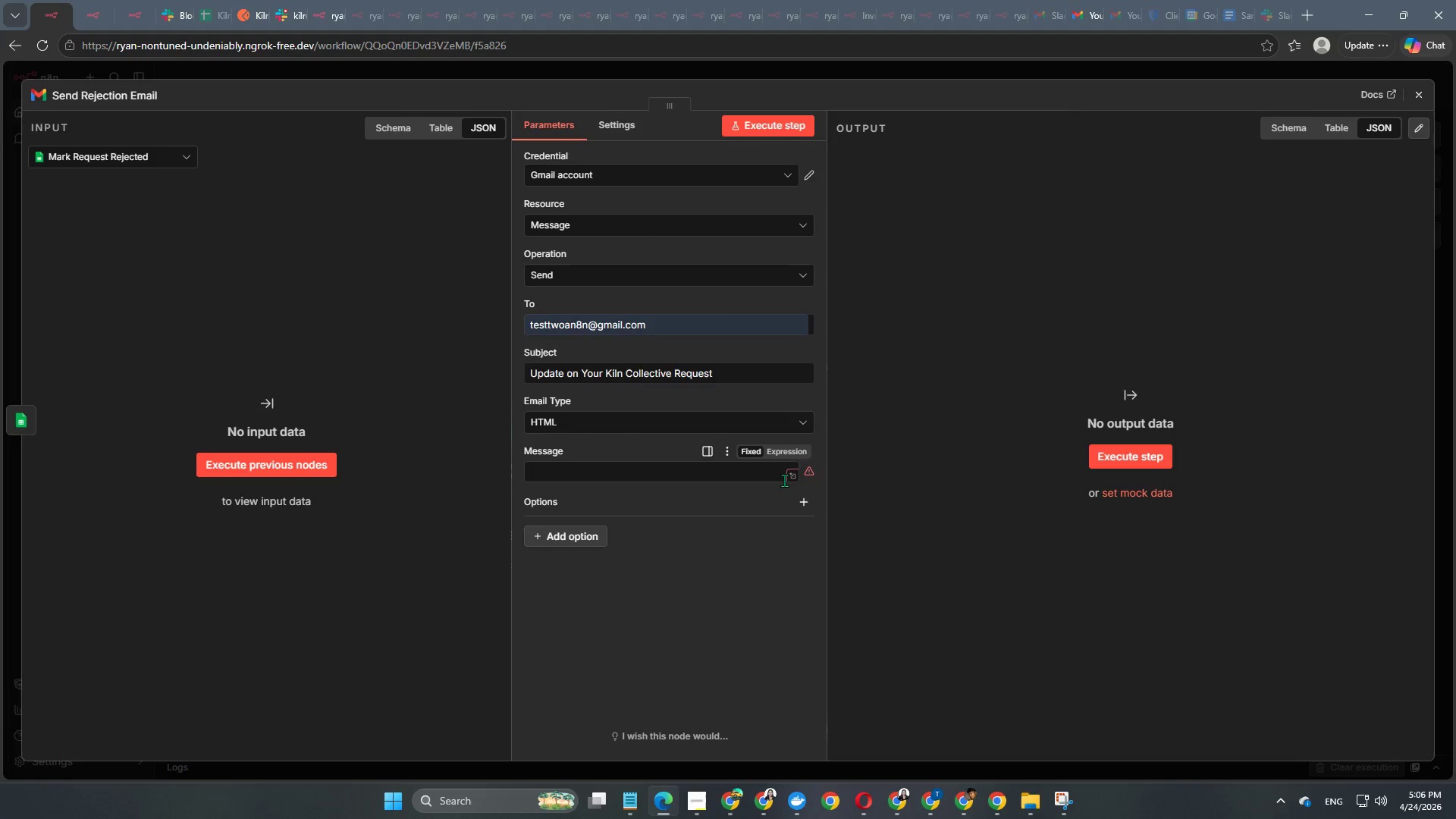 
left_click([784, 480])
 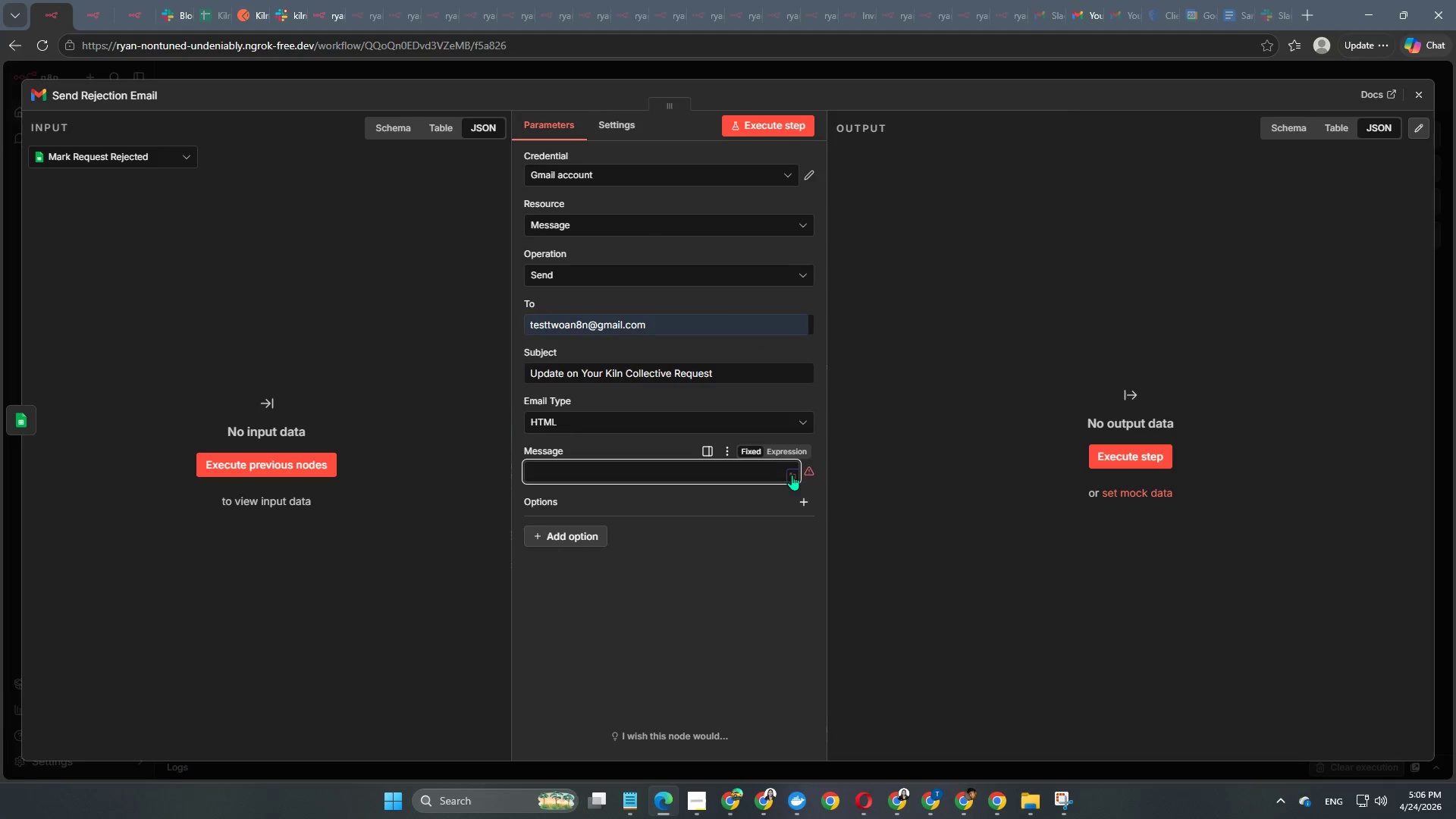 
left_click([795, 472])
 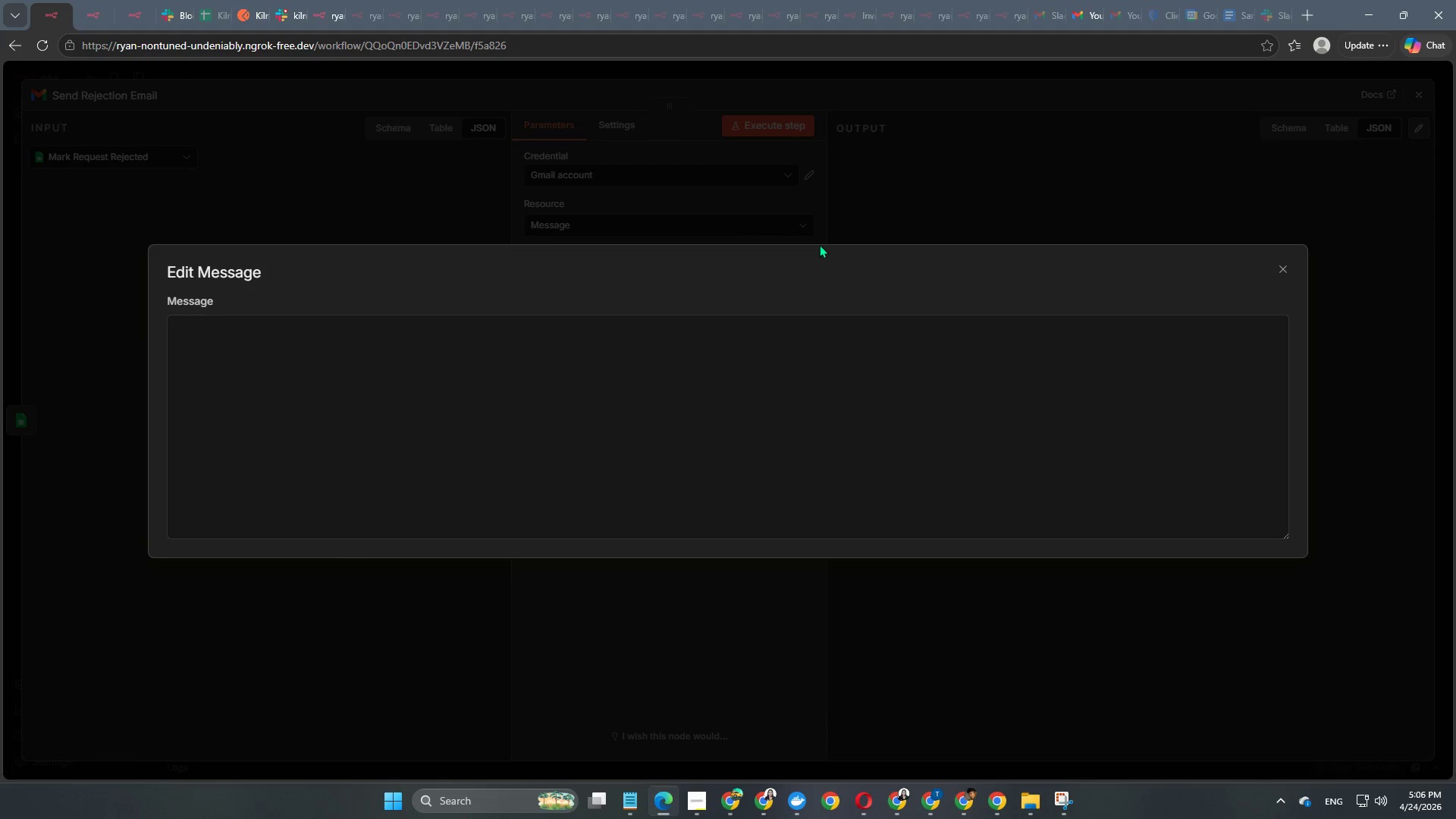 
left_click([843, 199])
 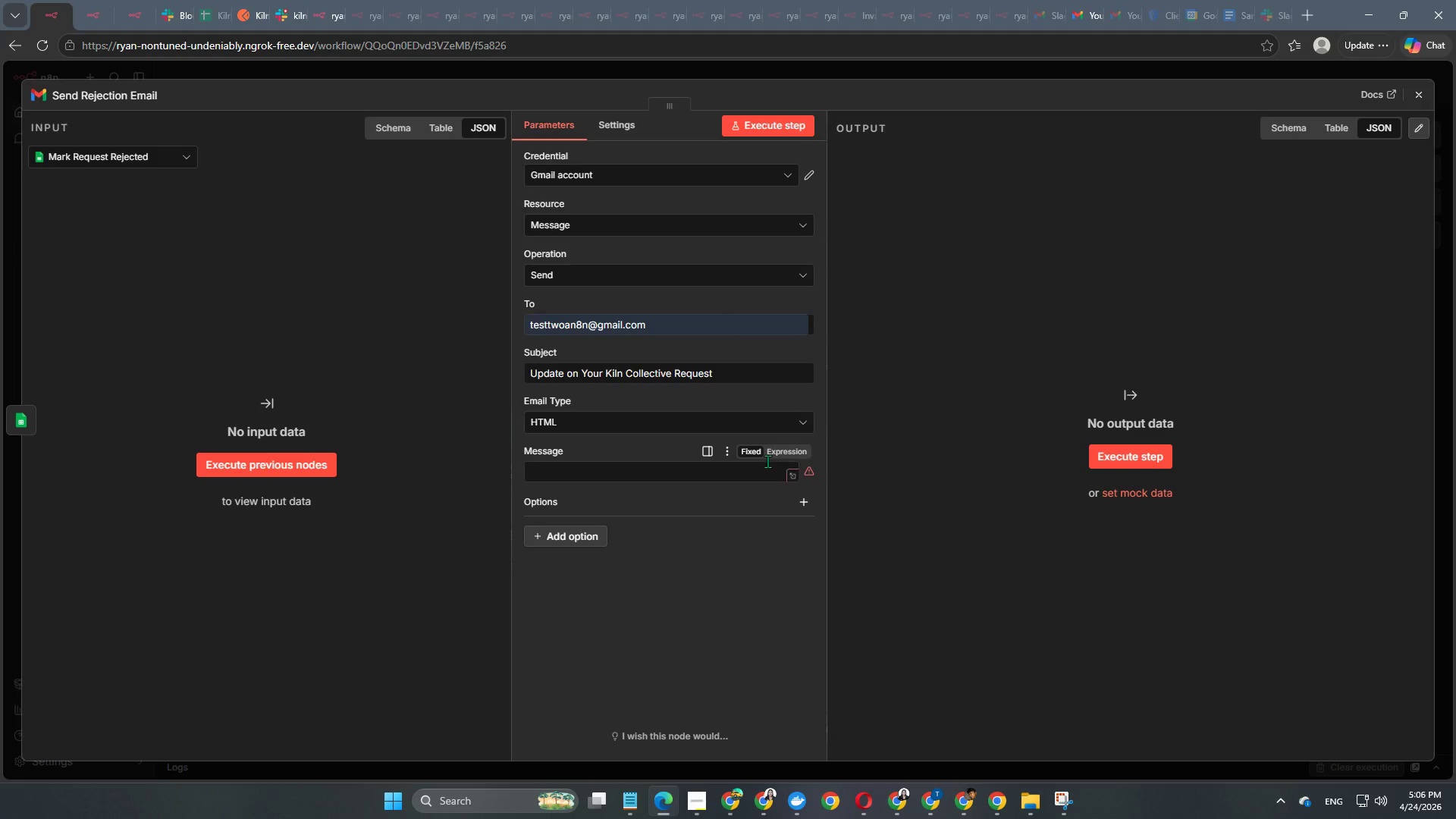 
left_click([777, 446])
 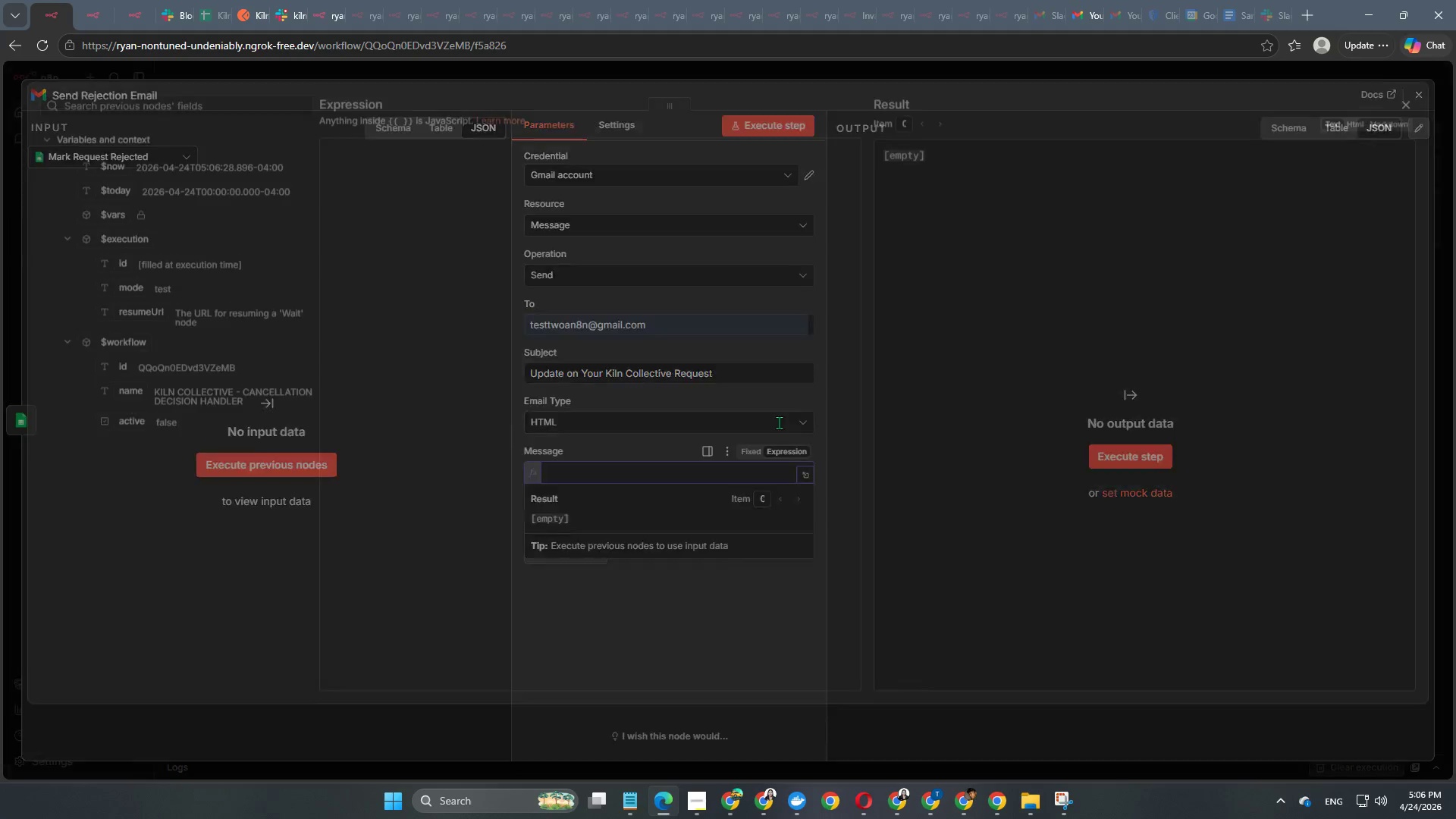 
left_click([642, 318])
 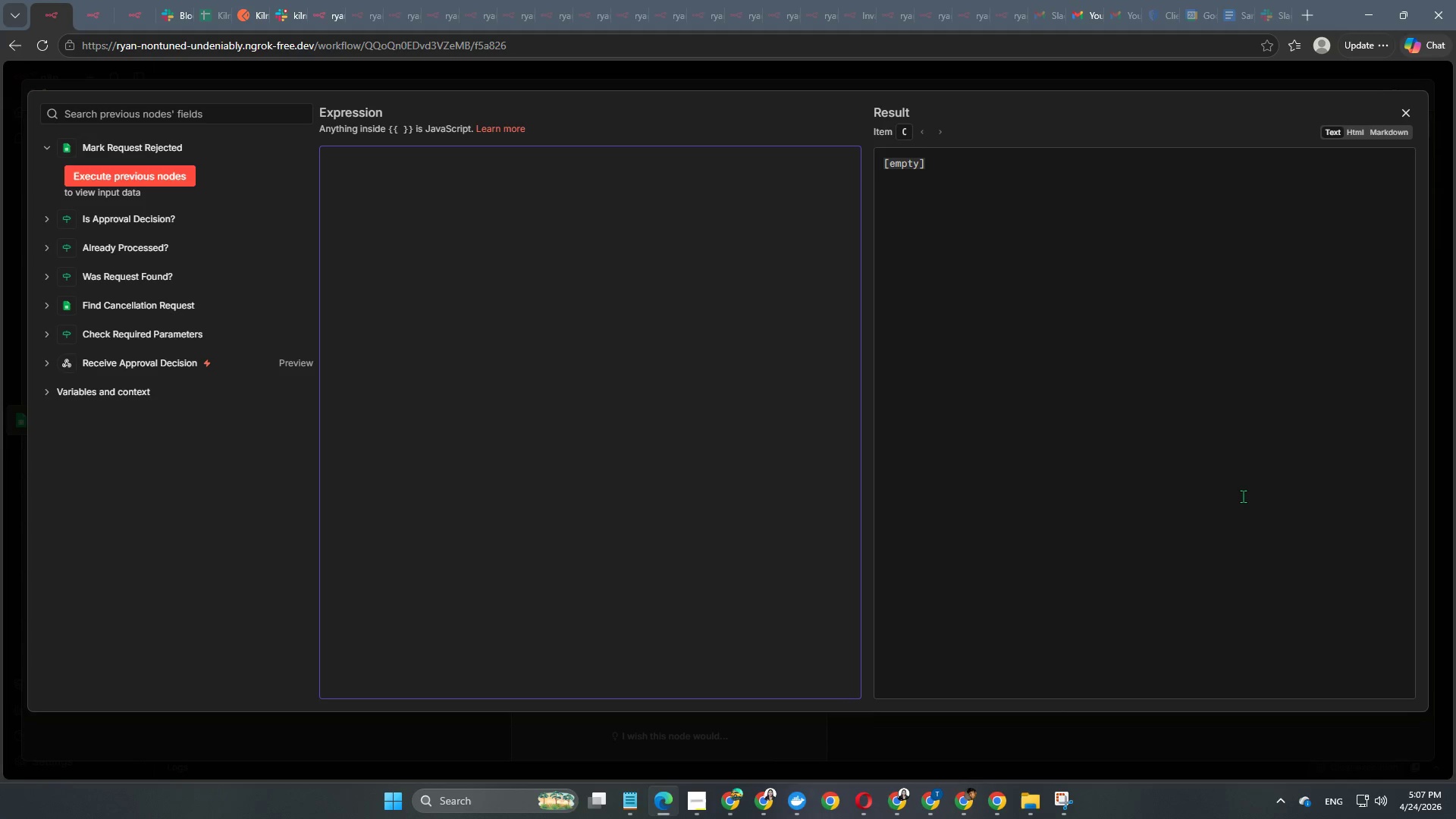 
wait(59.97)
 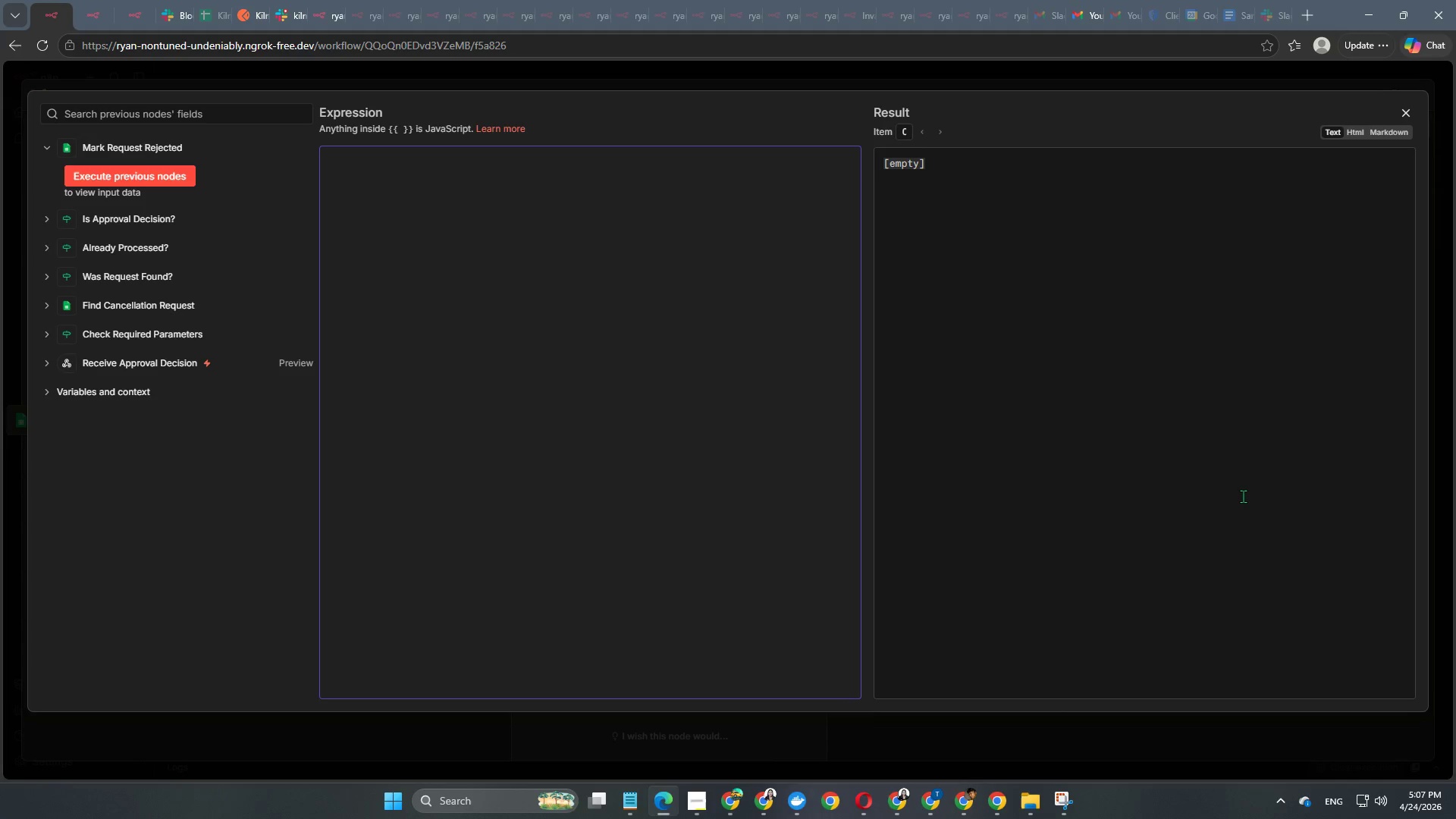 
key(Shift+ShiftRight)
 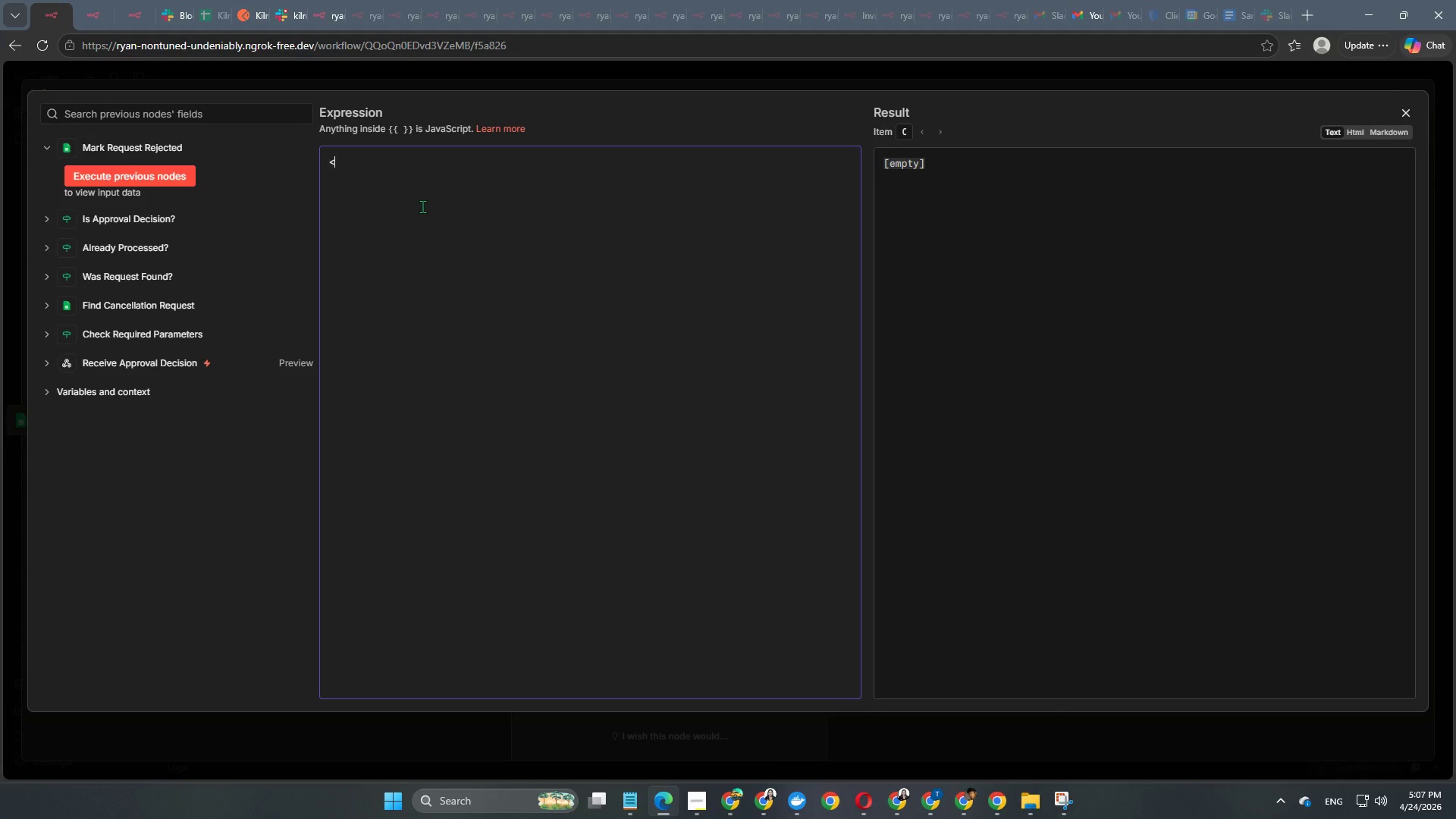 
key(Shift+Comma)
 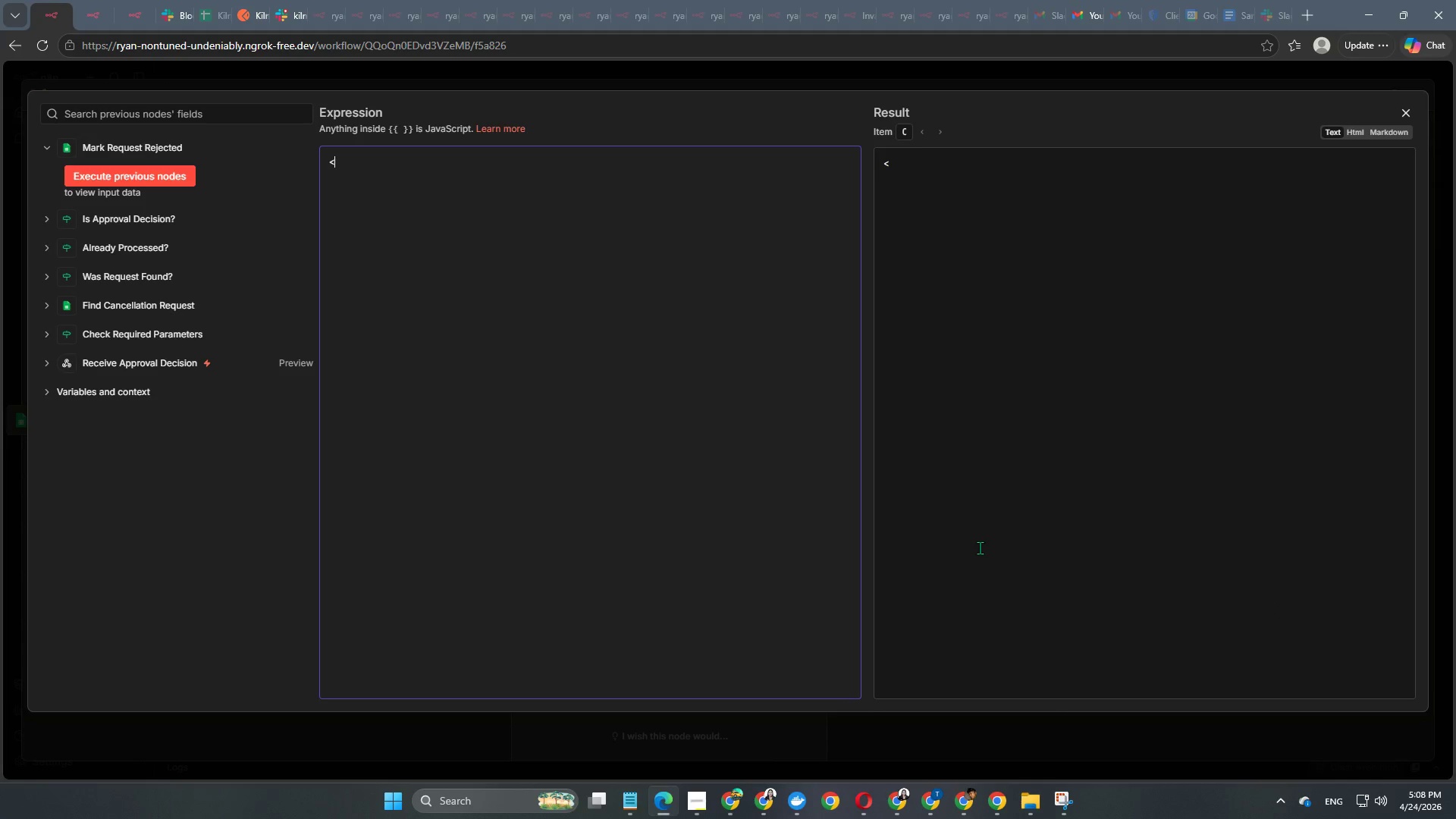 
wait(51.12)
 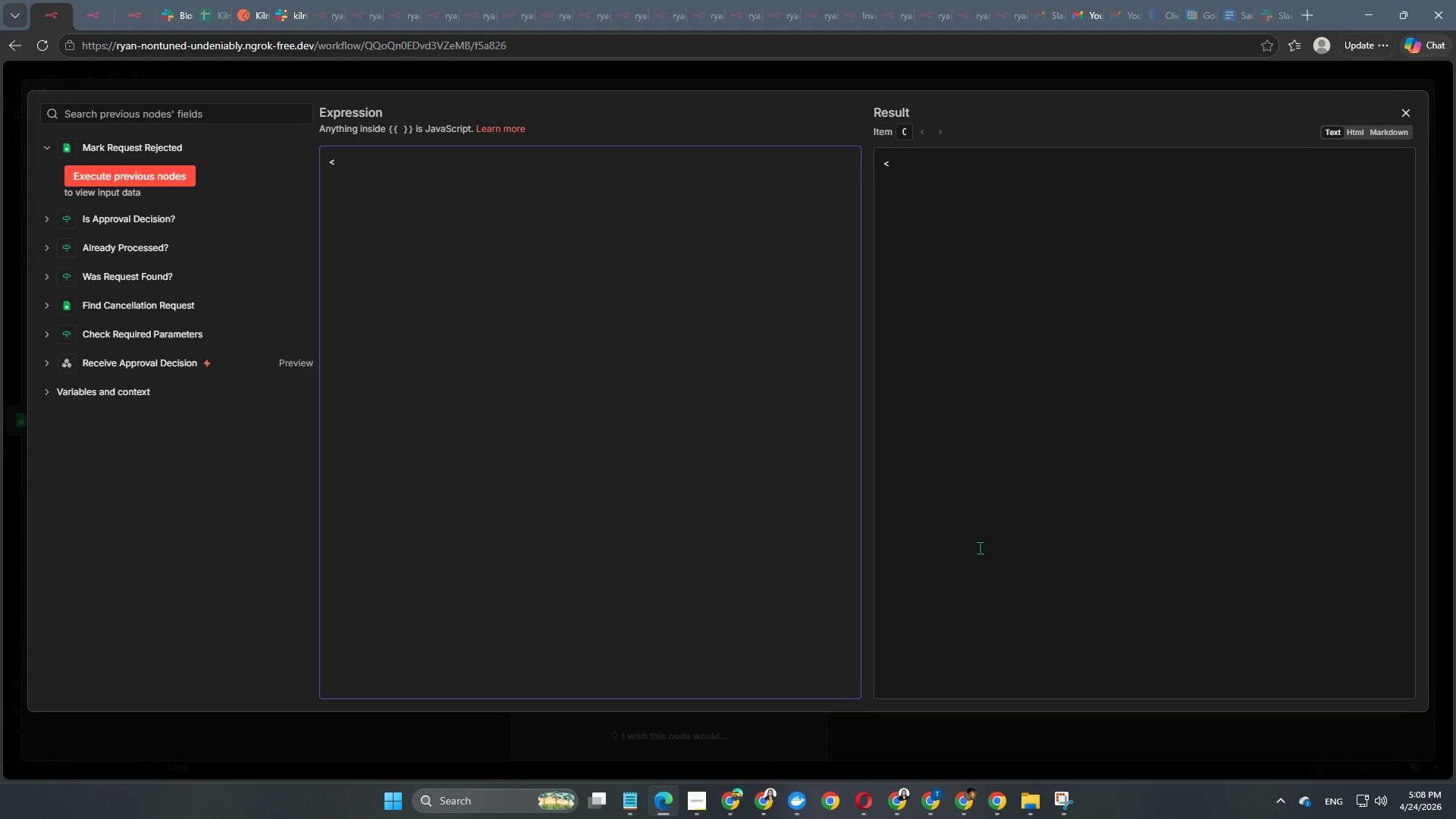 
type(!DOCTYPE html>)
 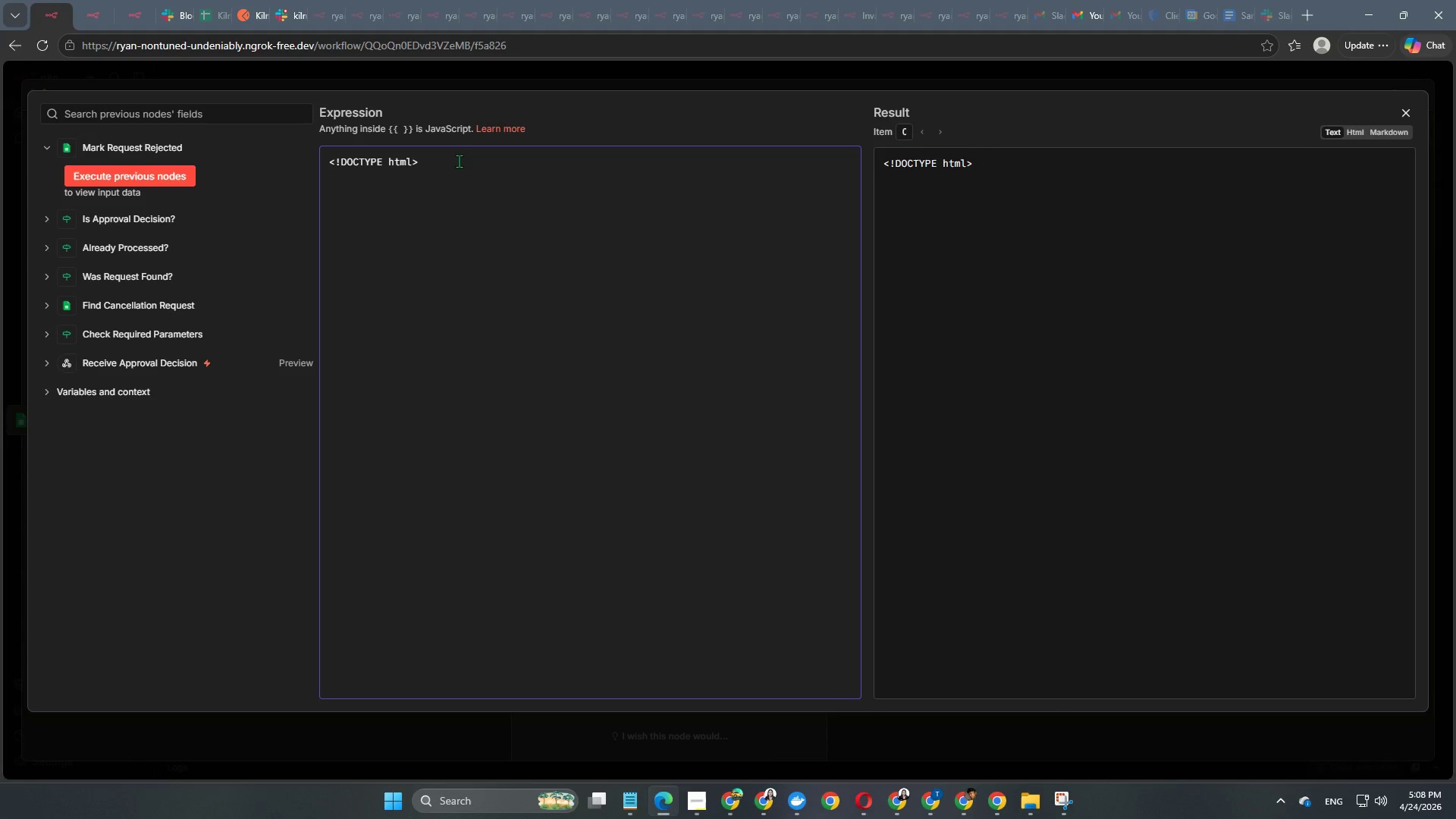 
key(Enter)
 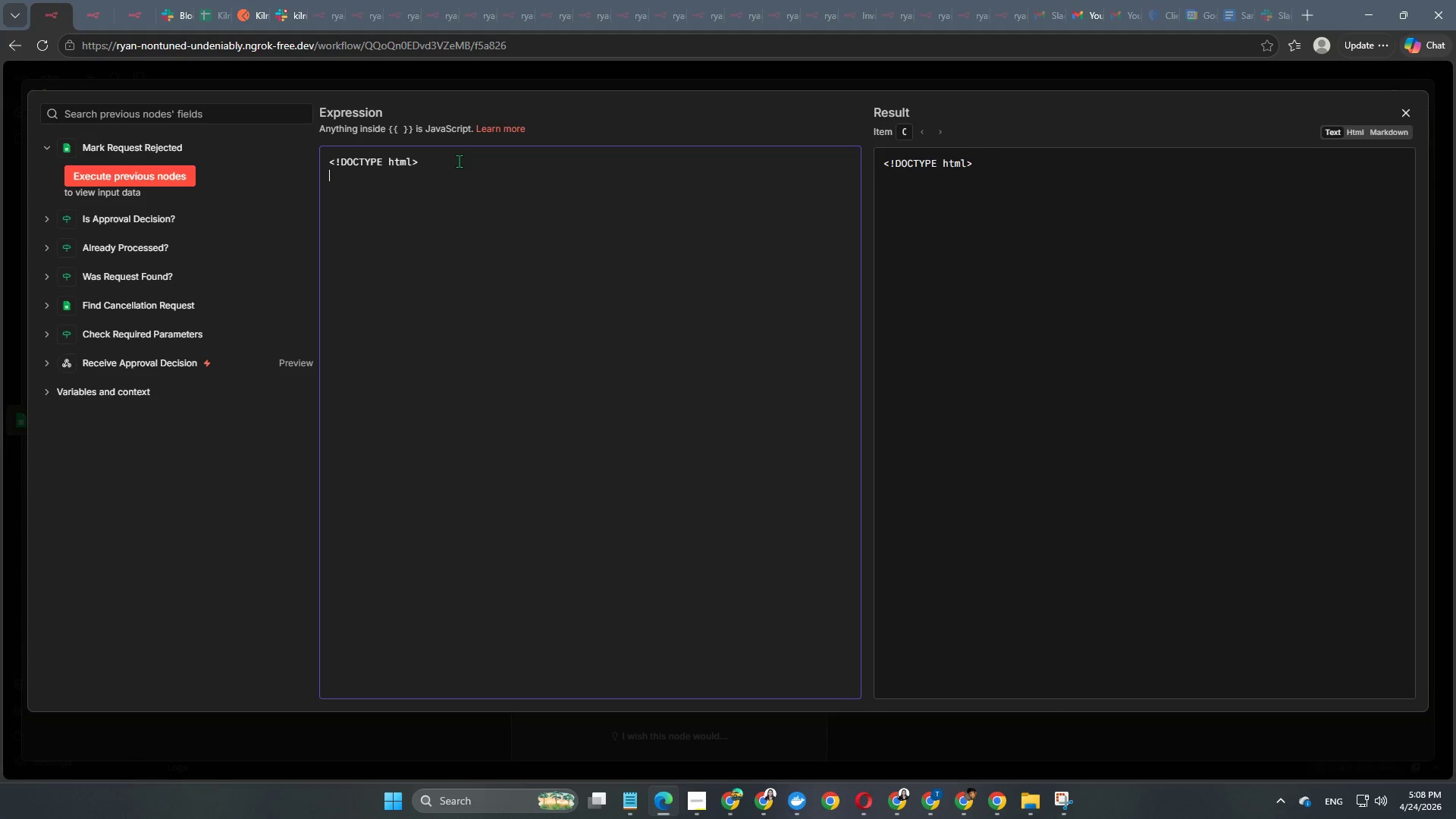 
type(<html>)
 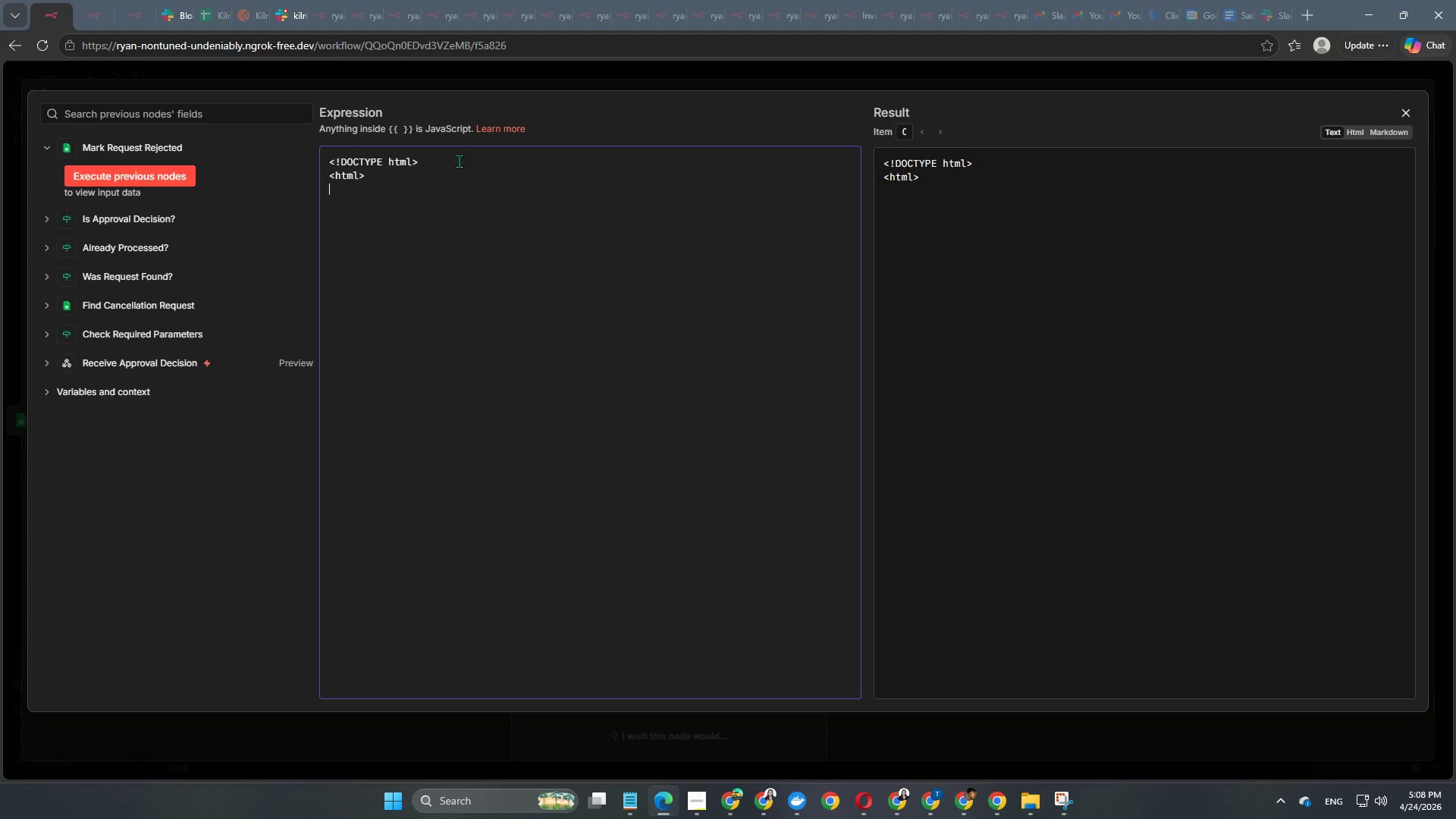 
key(Enter)
 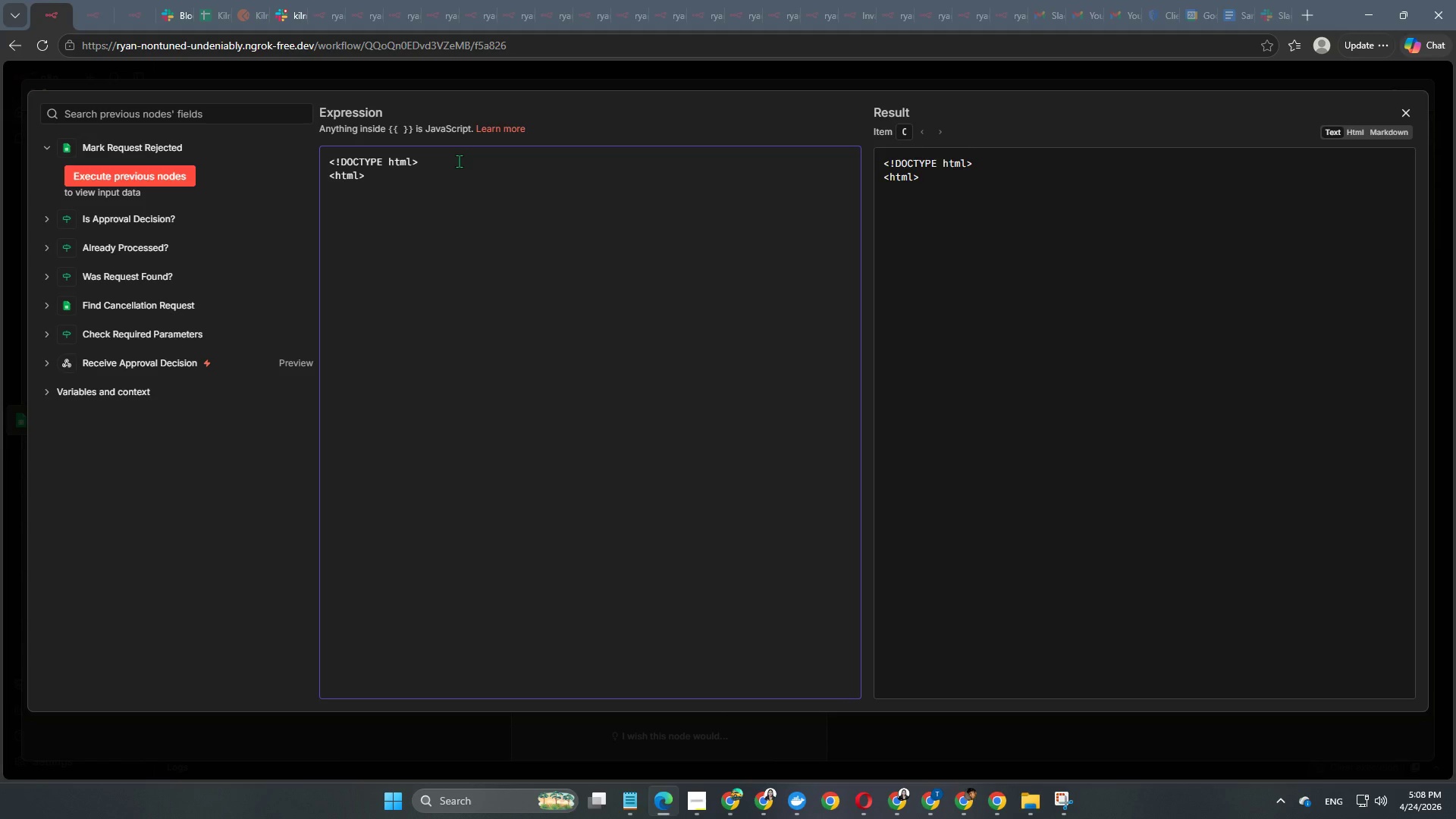 
type(<head>)
 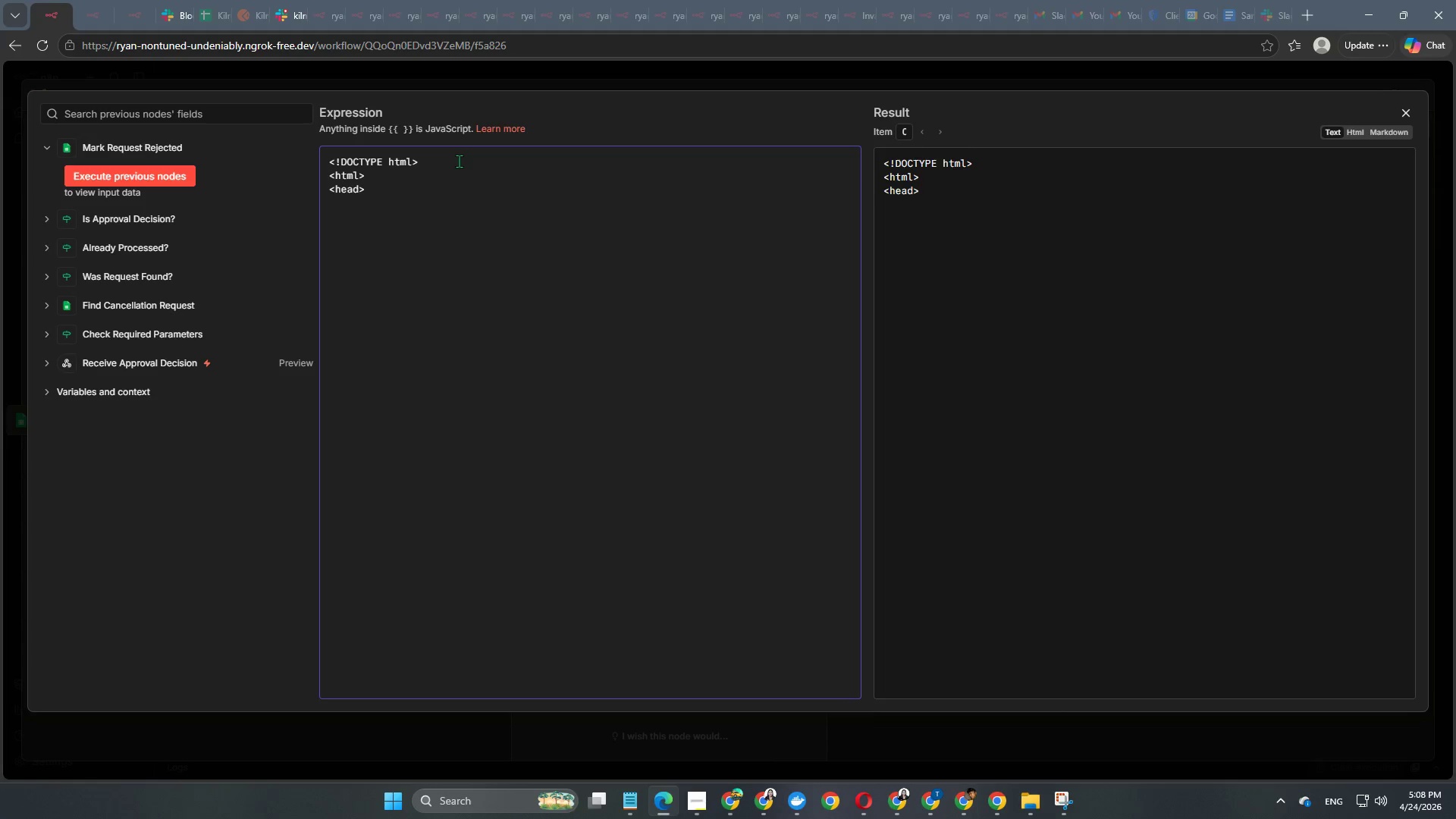 
key(Enter)
 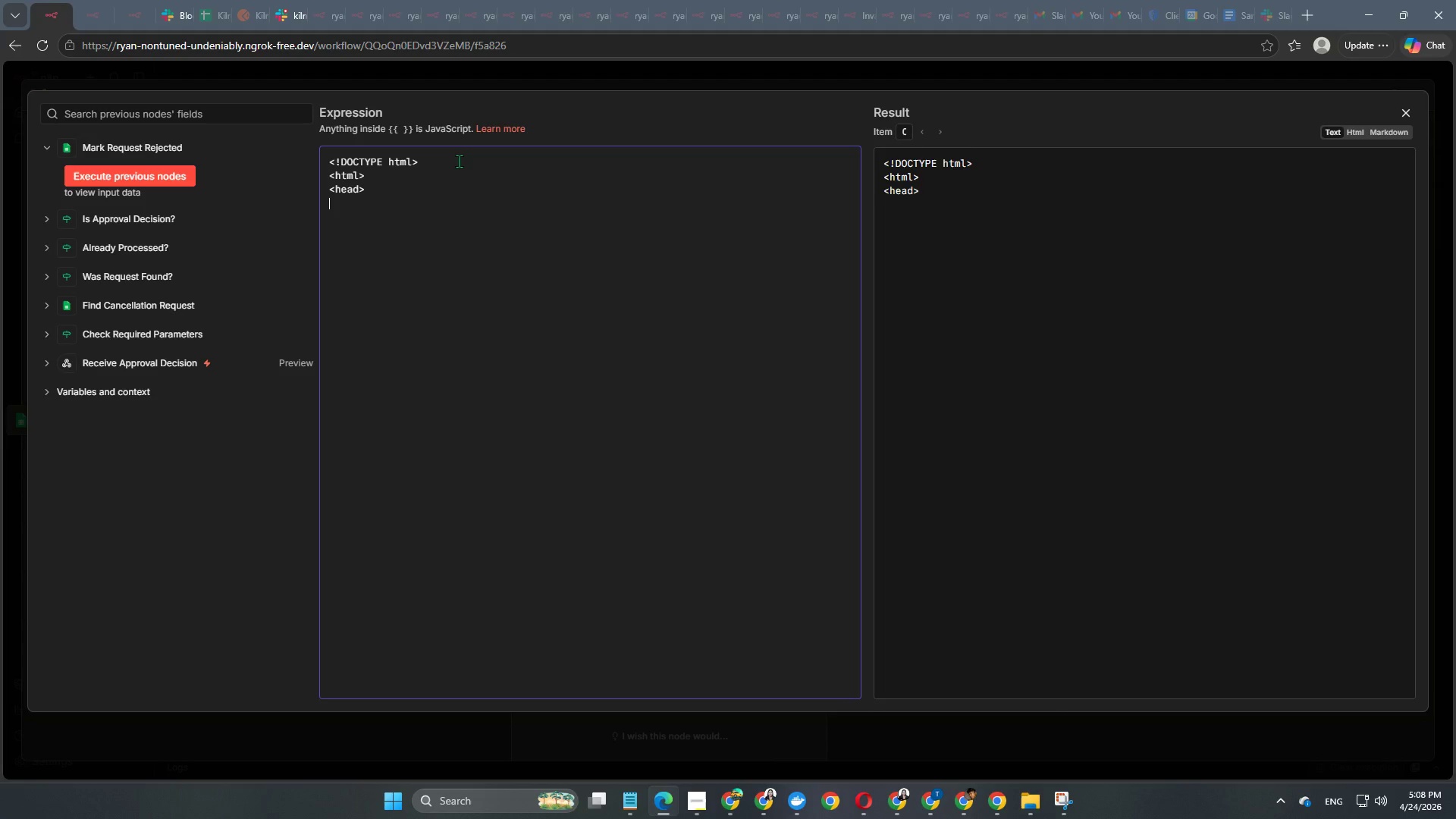 
type(<meta charset="UTF-8)
 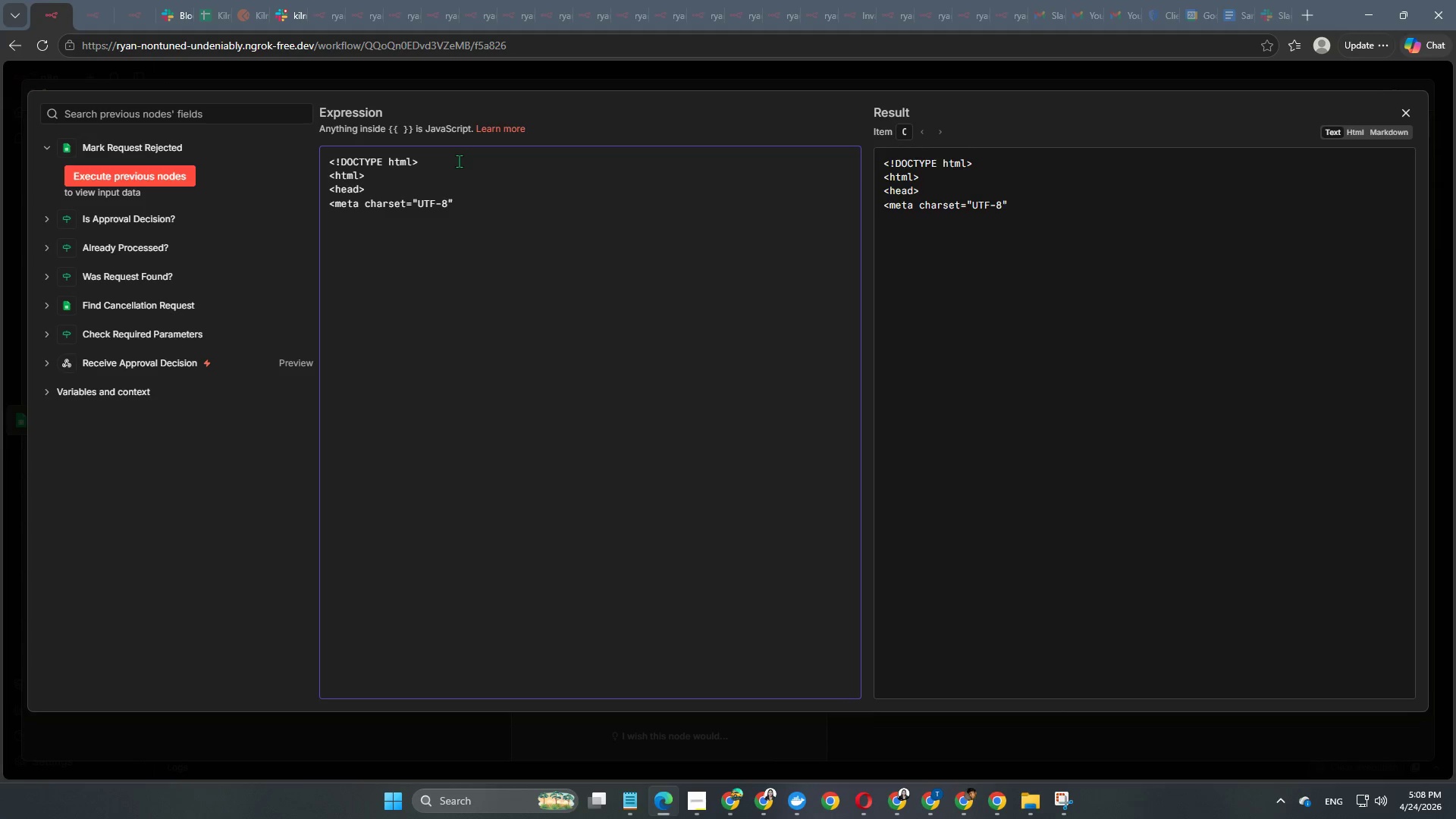 
key(ArrowRight)
 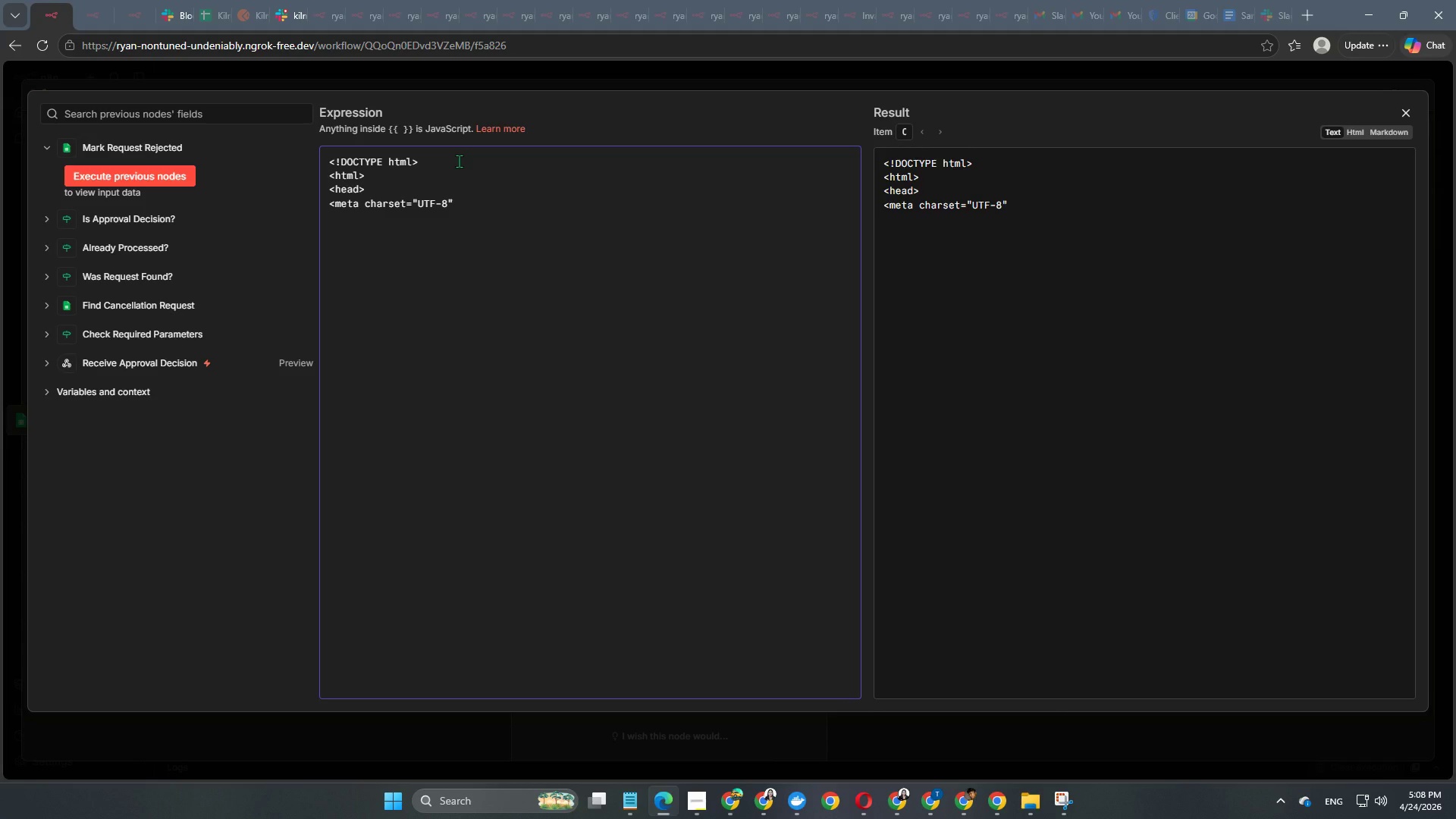 
key(Shift+ShiftRight)
 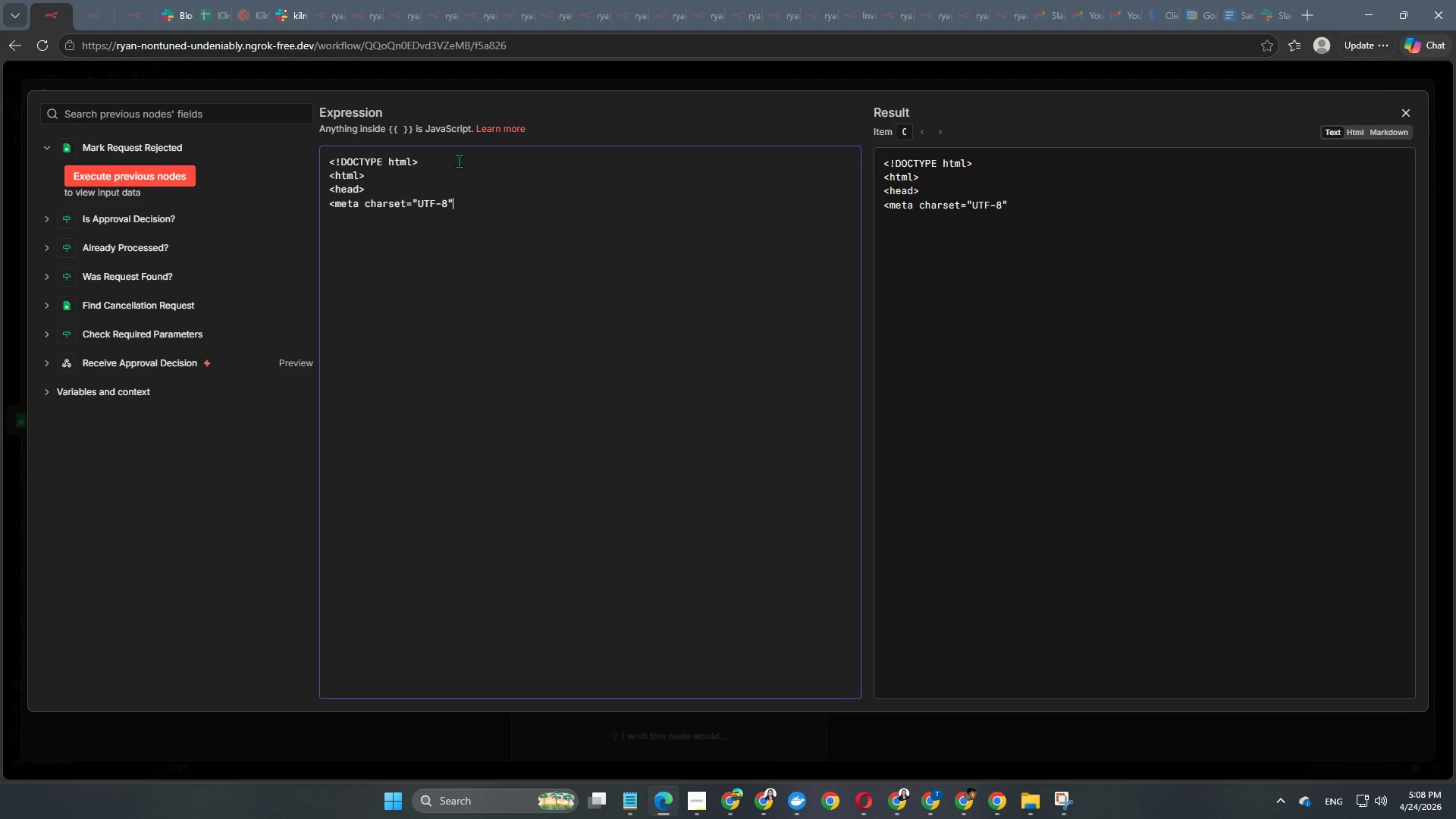 
key(Shift+Period)
 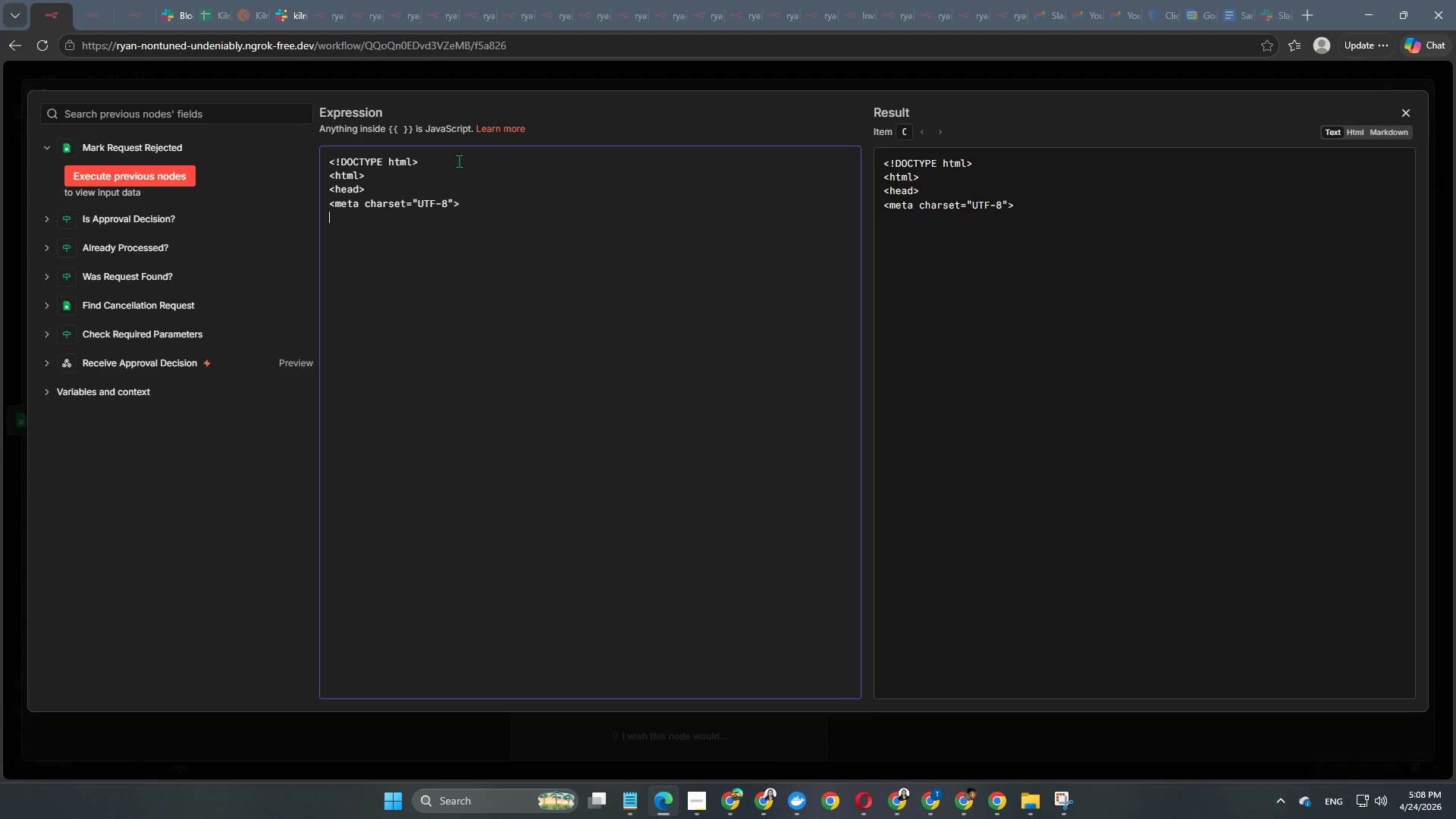 
key(Enter)
 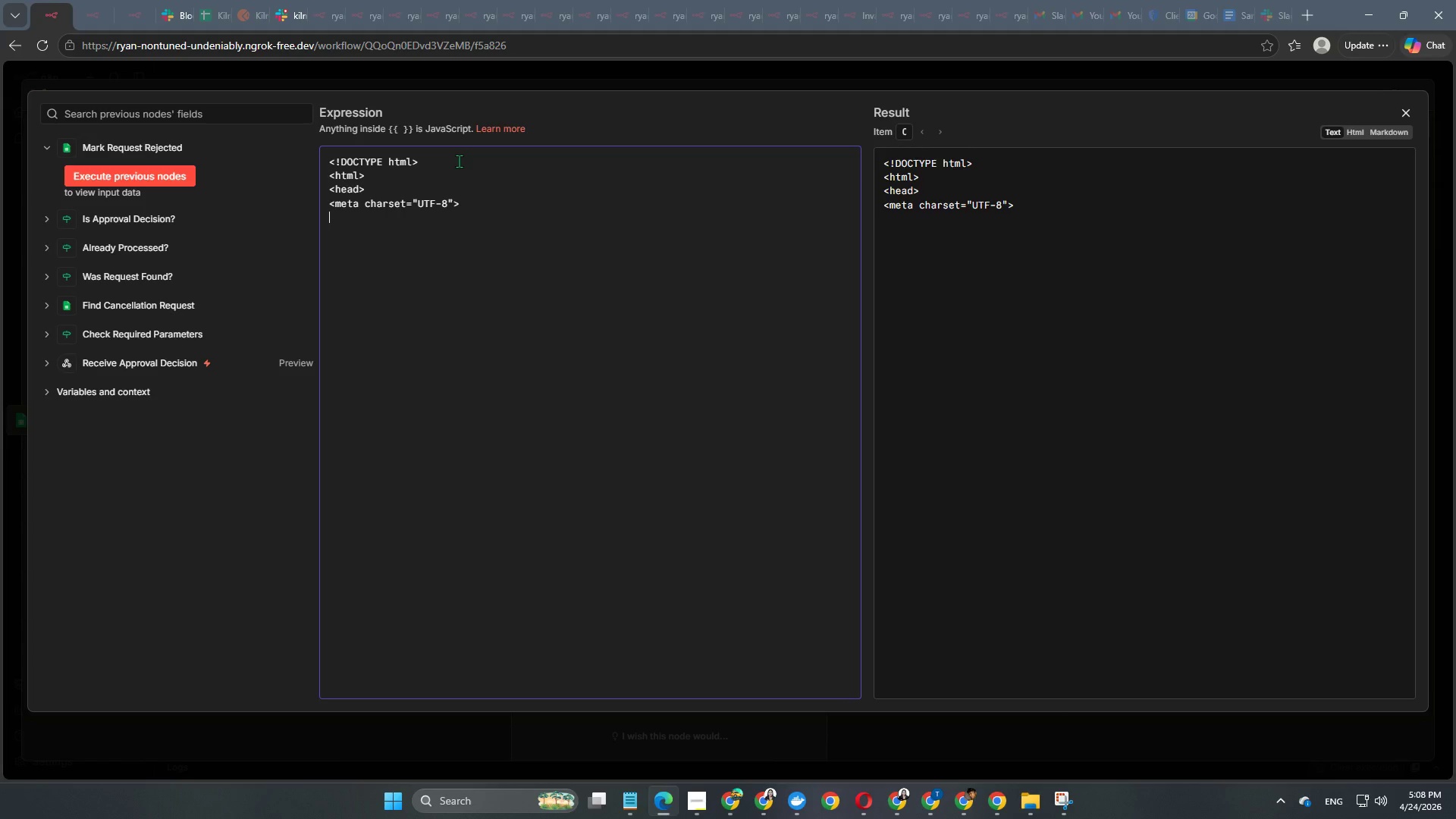 
type(<title>Request Update</title>)
 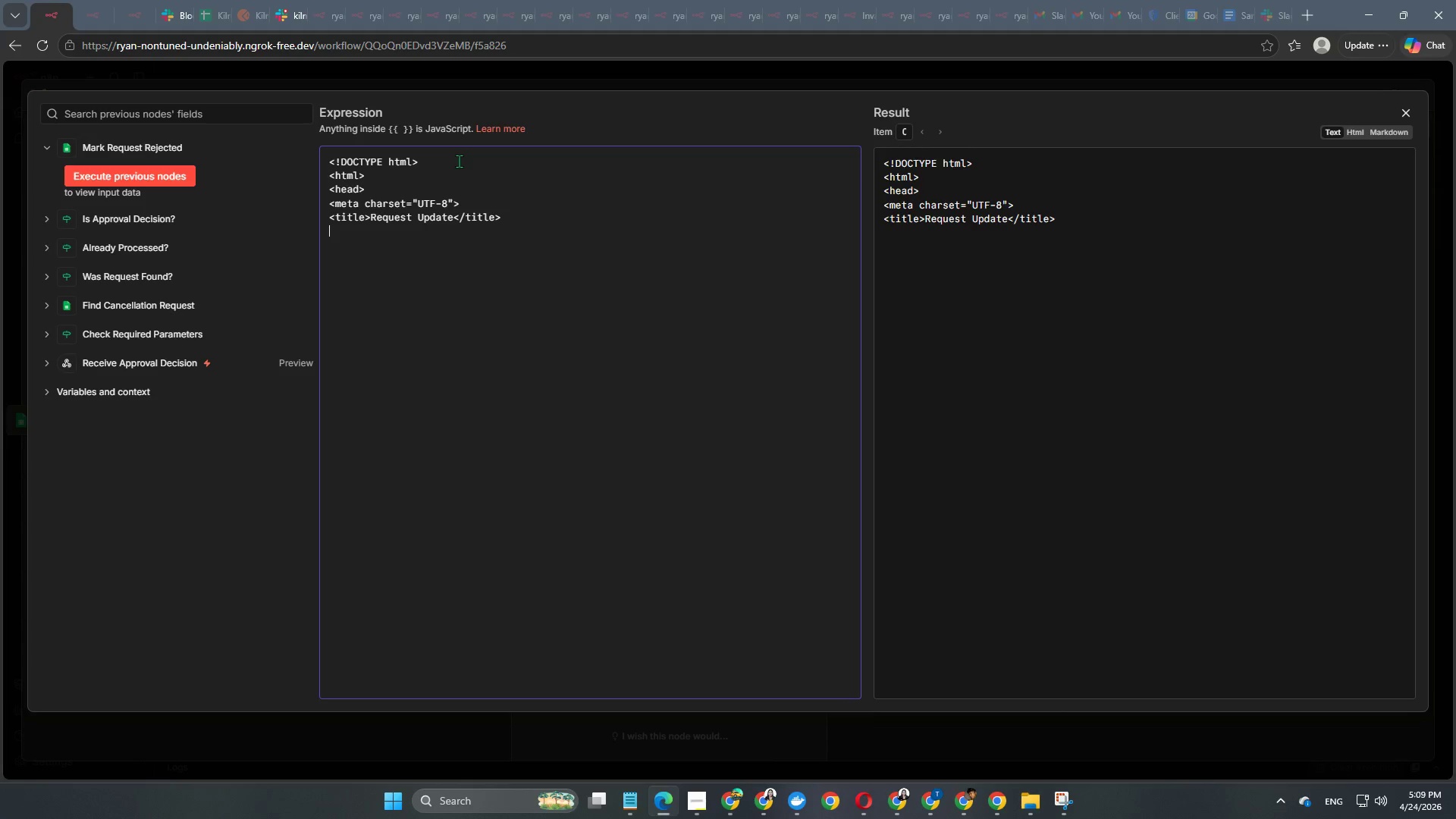 
 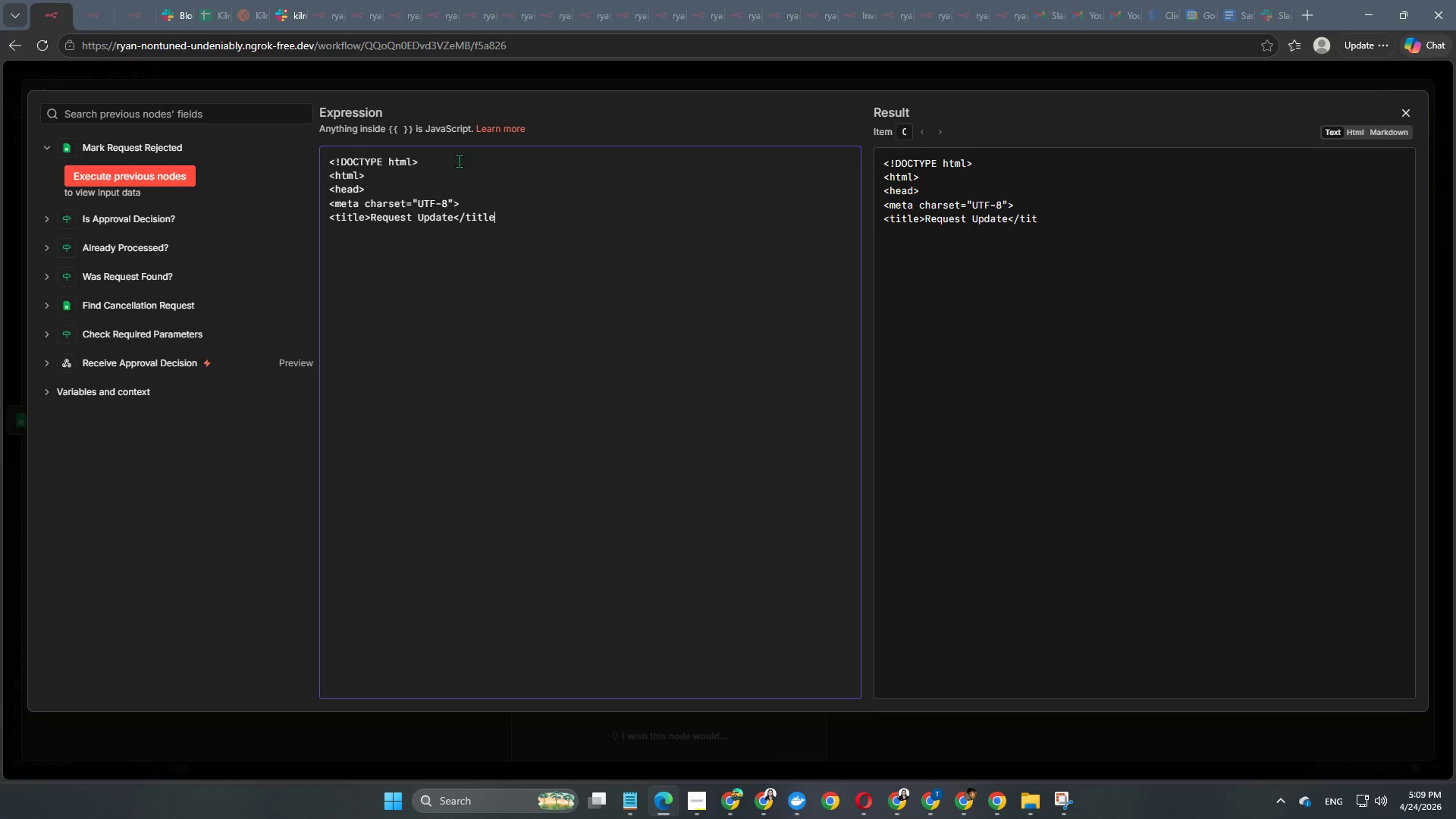 
key(Enter)
 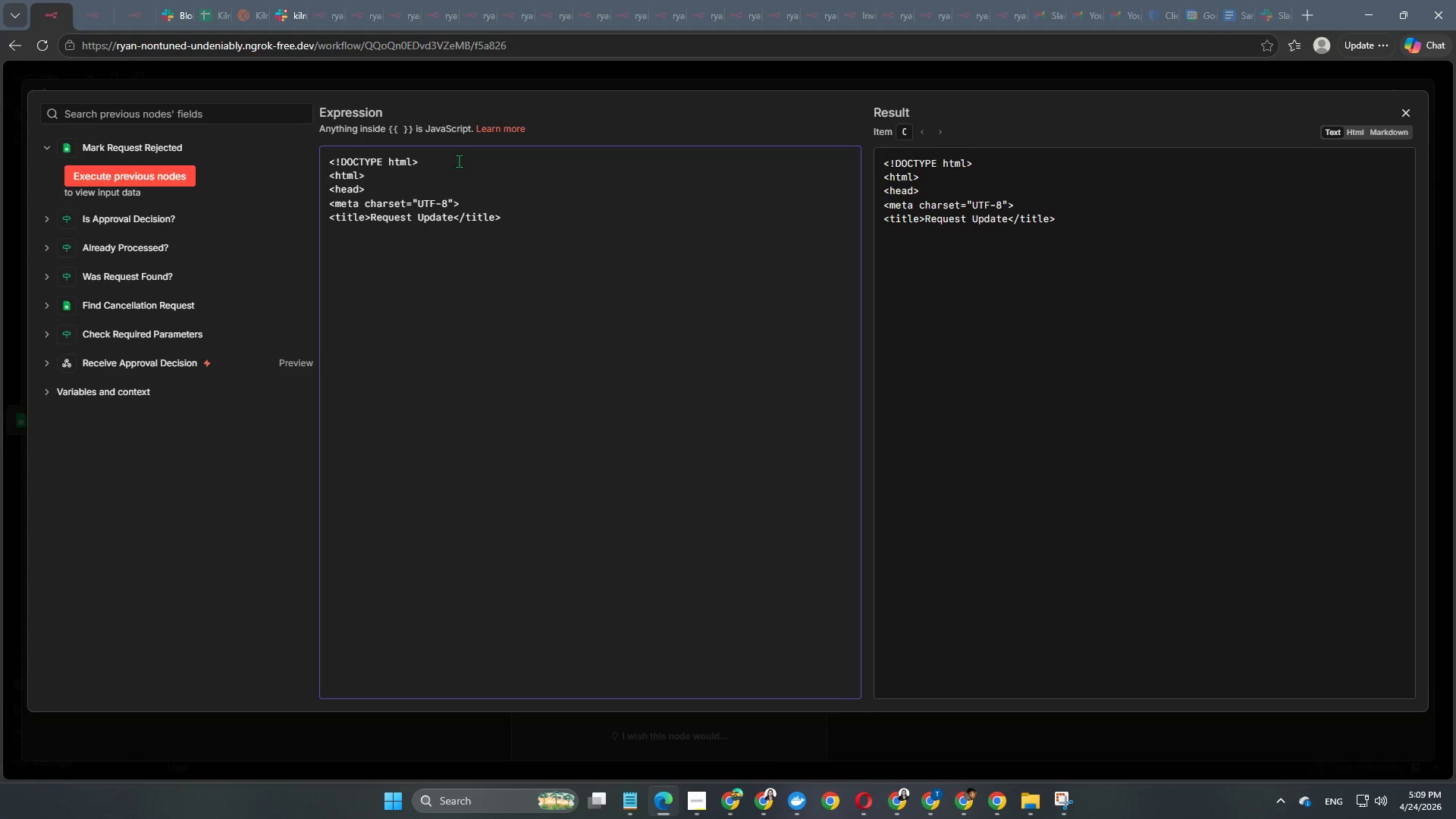 
wait(12.25)
 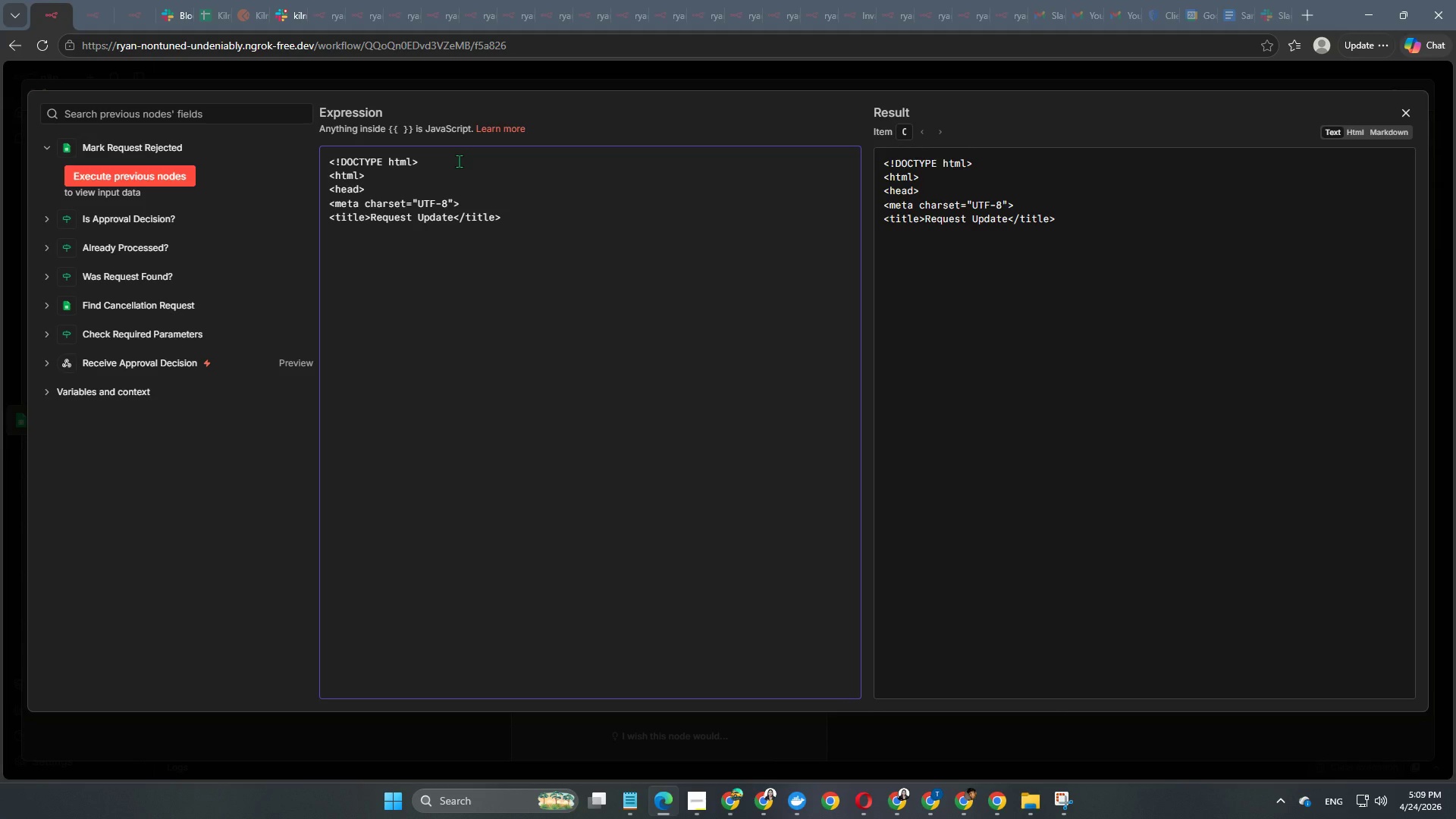 
type(</head>)
 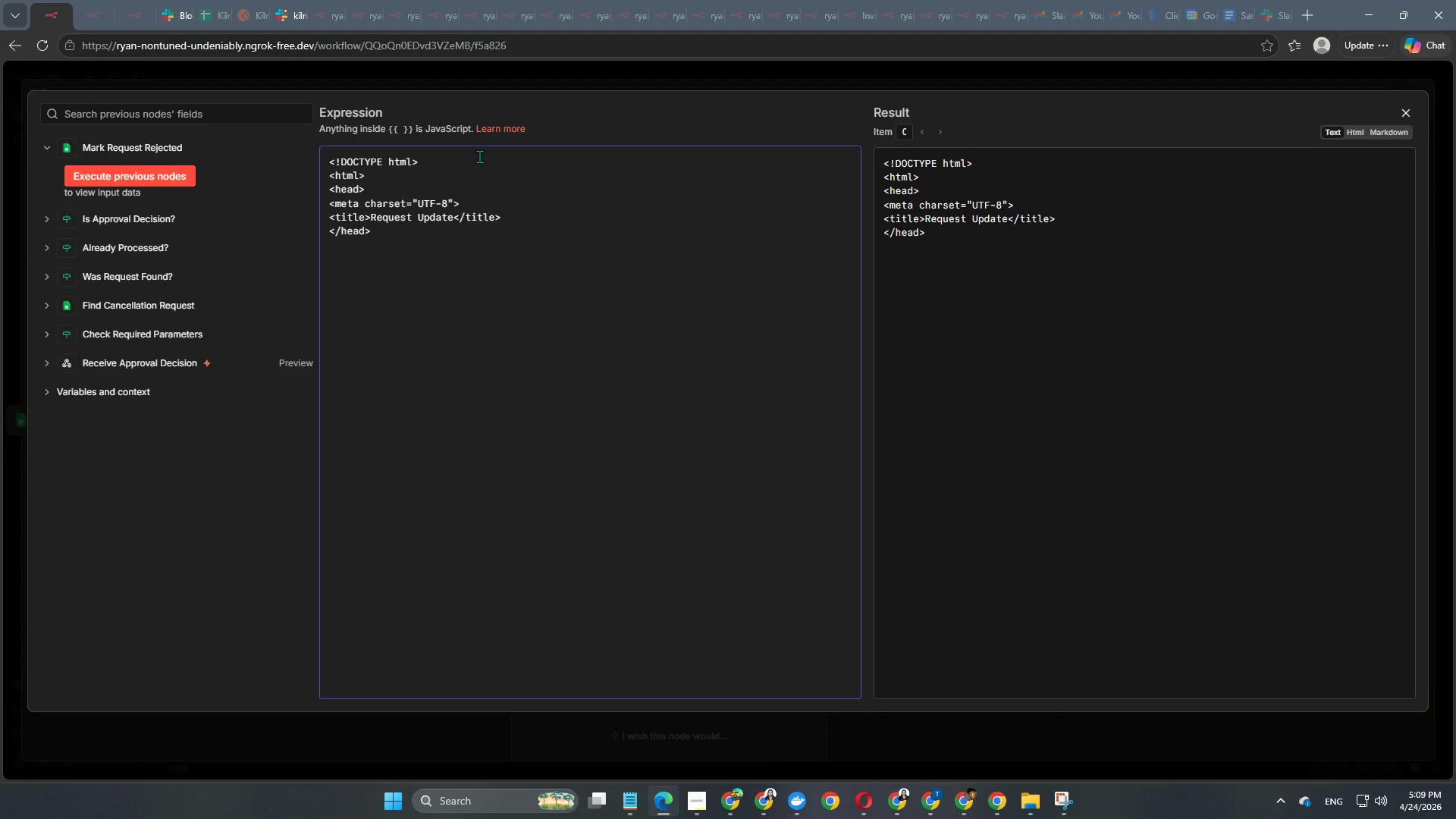 
key(Enter)
 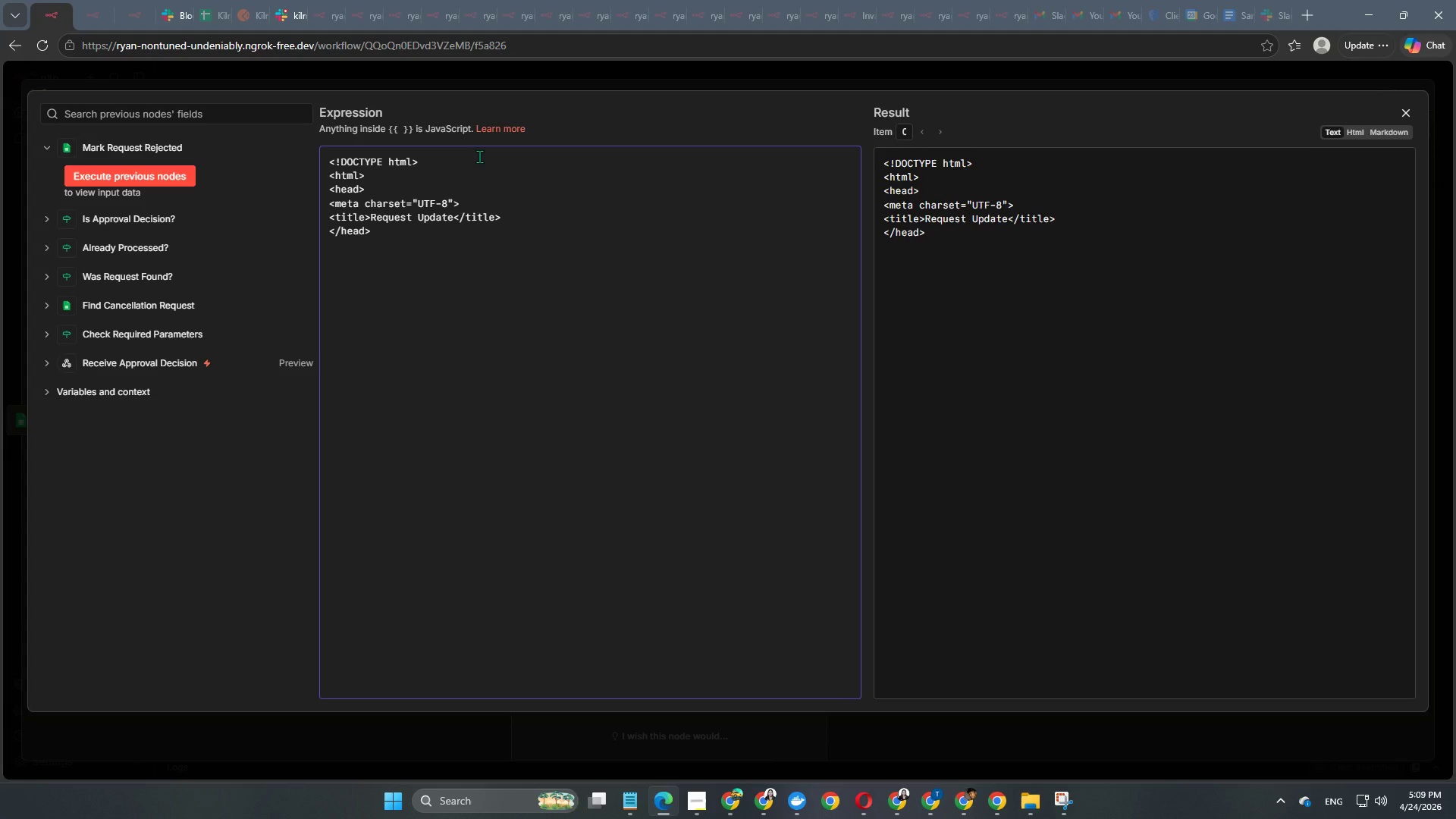 
wait(13.53)
 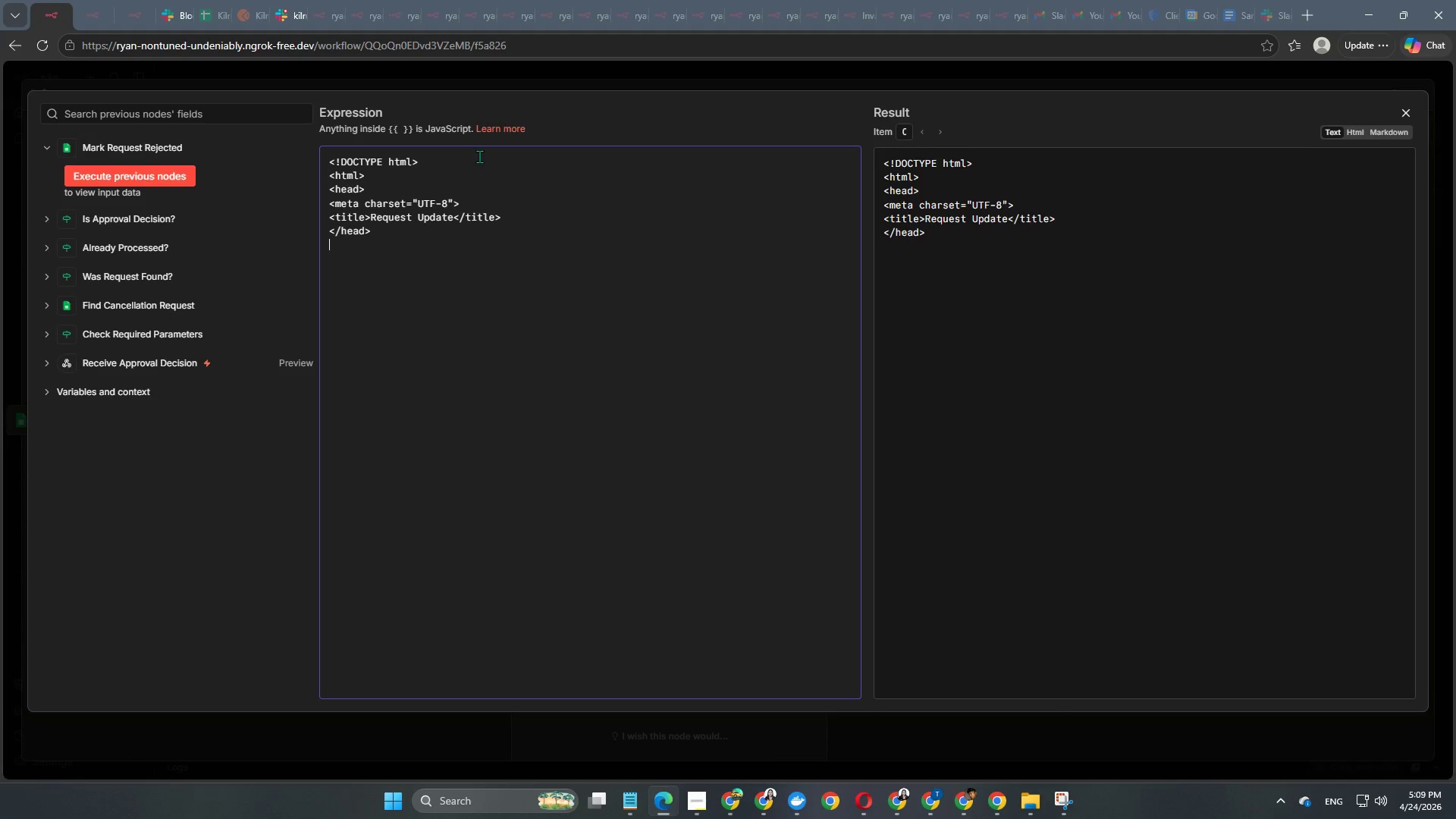 
type(<body style="margin:0;padding:0;background:#f7f7f7;font-family:Arial, )
key(Backspace)
type(Helvetica, )
key(Backspace)
type(sans-serif)
 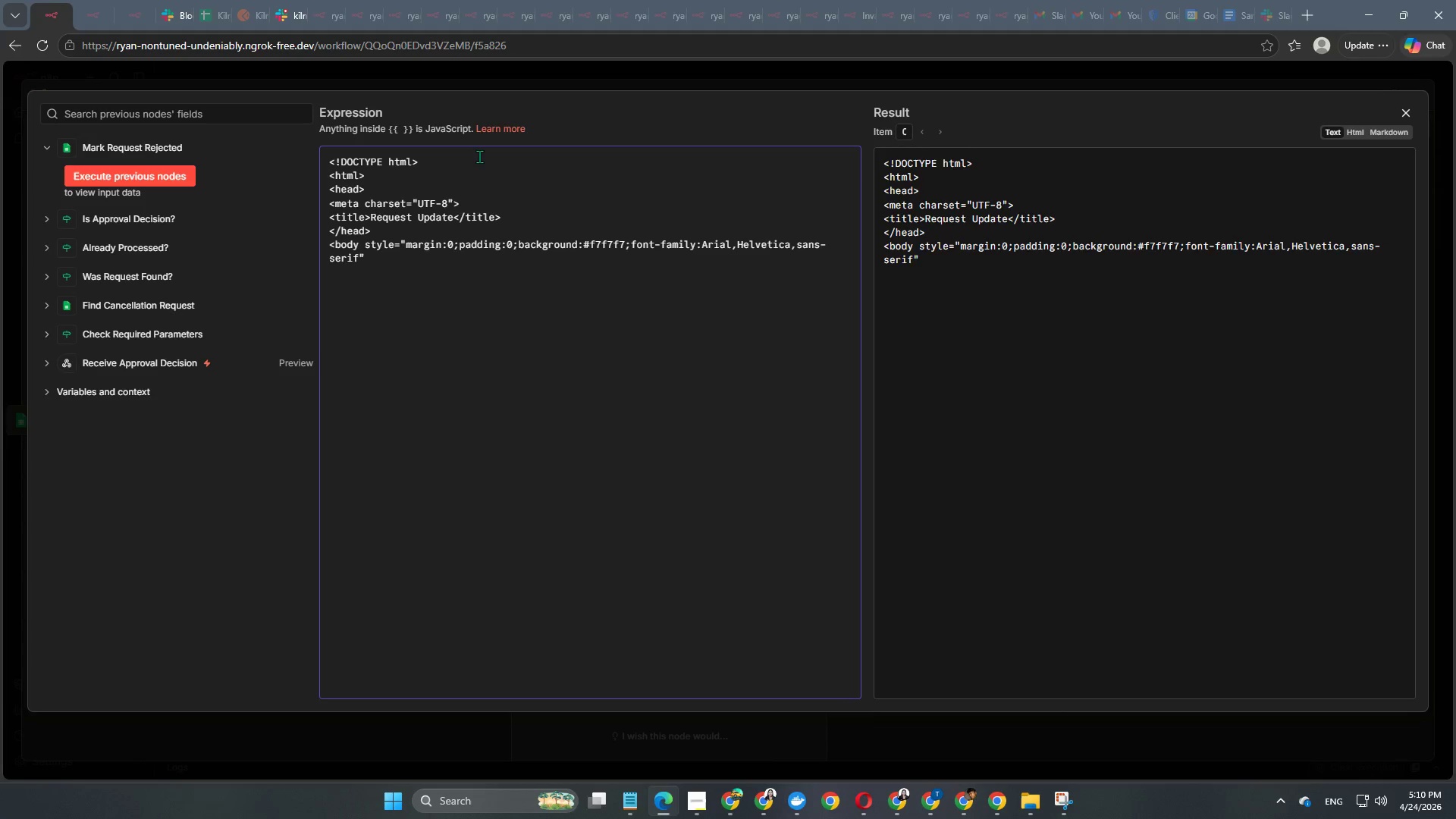 
type(;color:)
 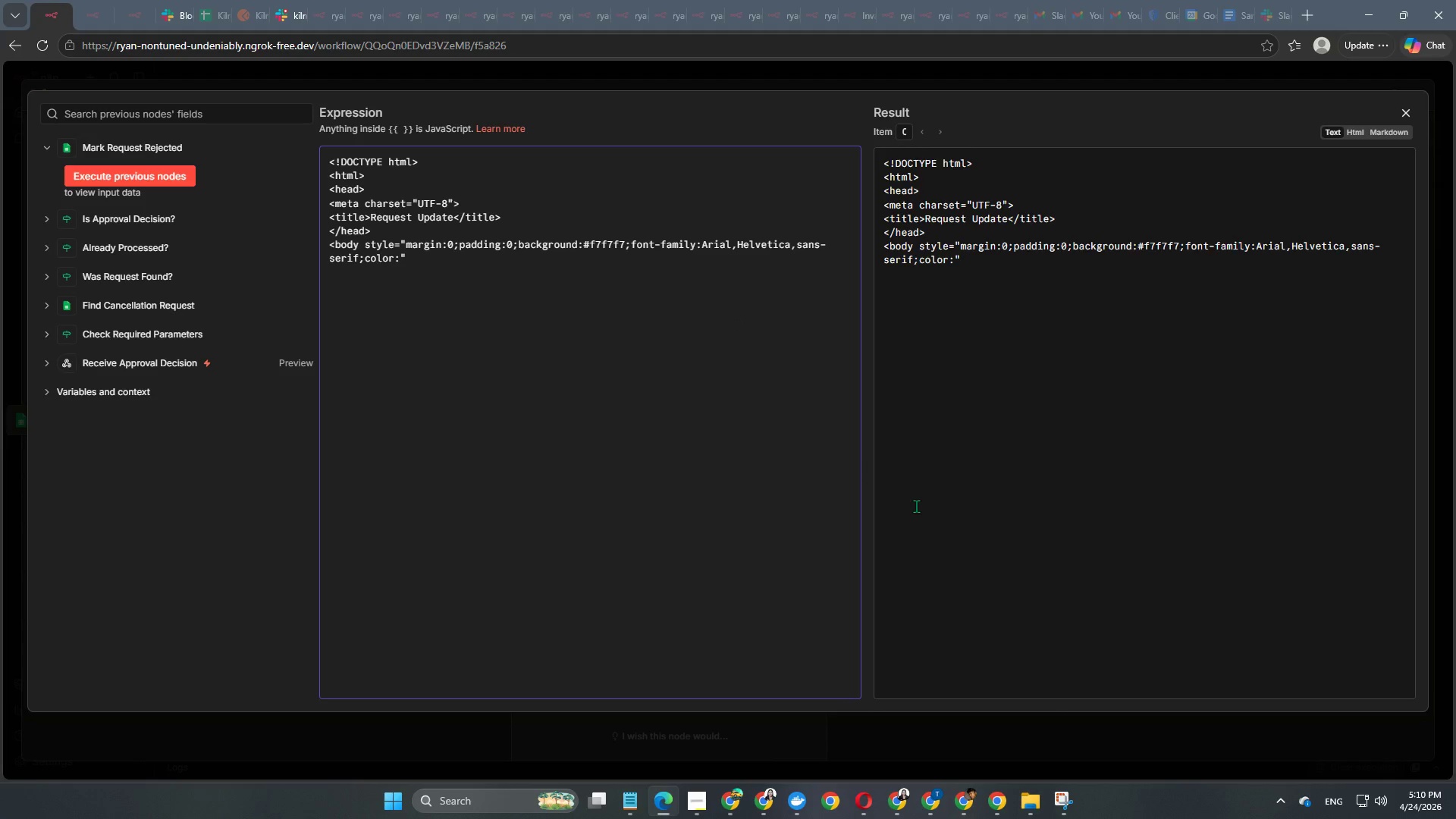 
wait(13.0)
 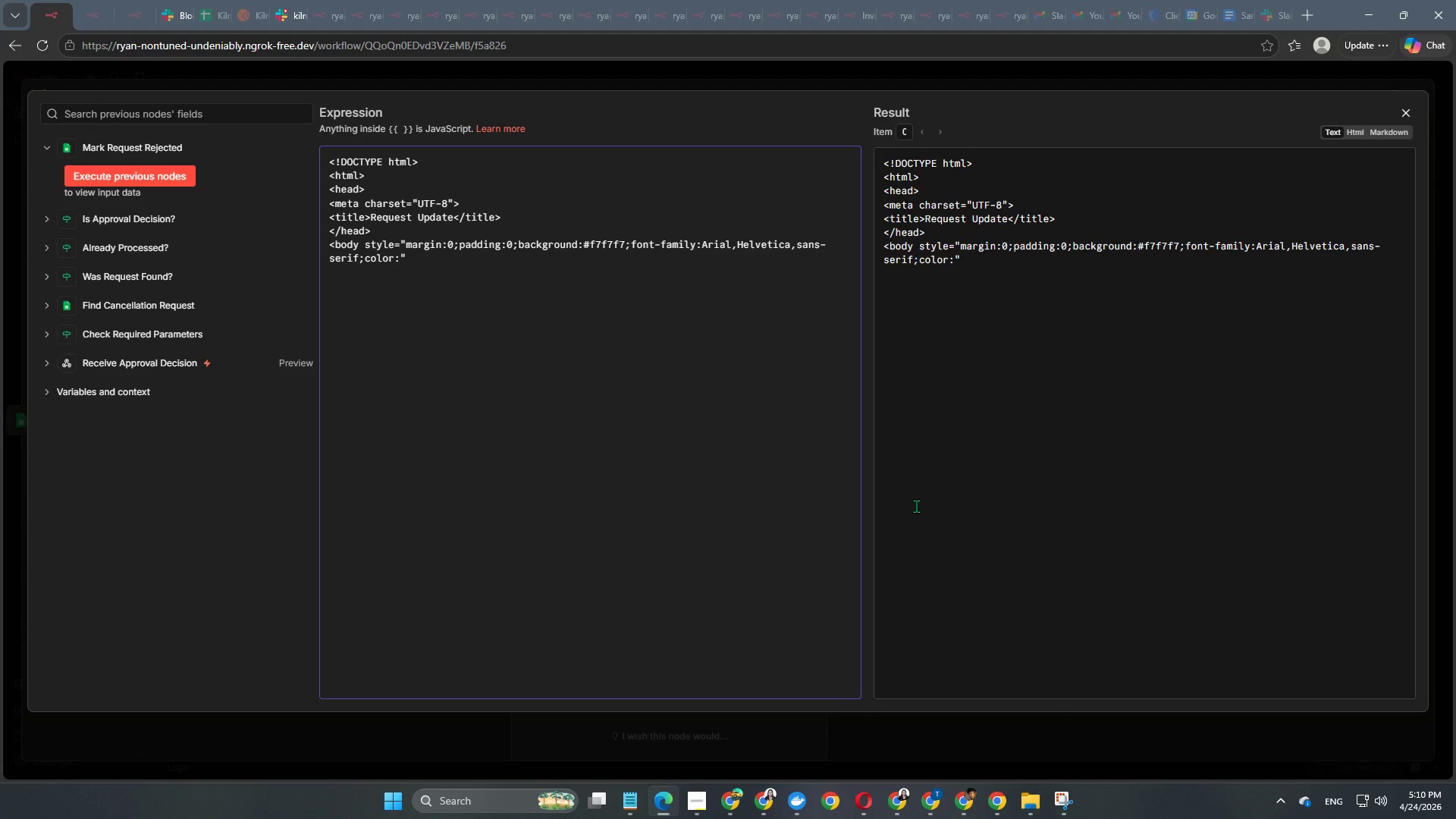 
key(Numpad3)
 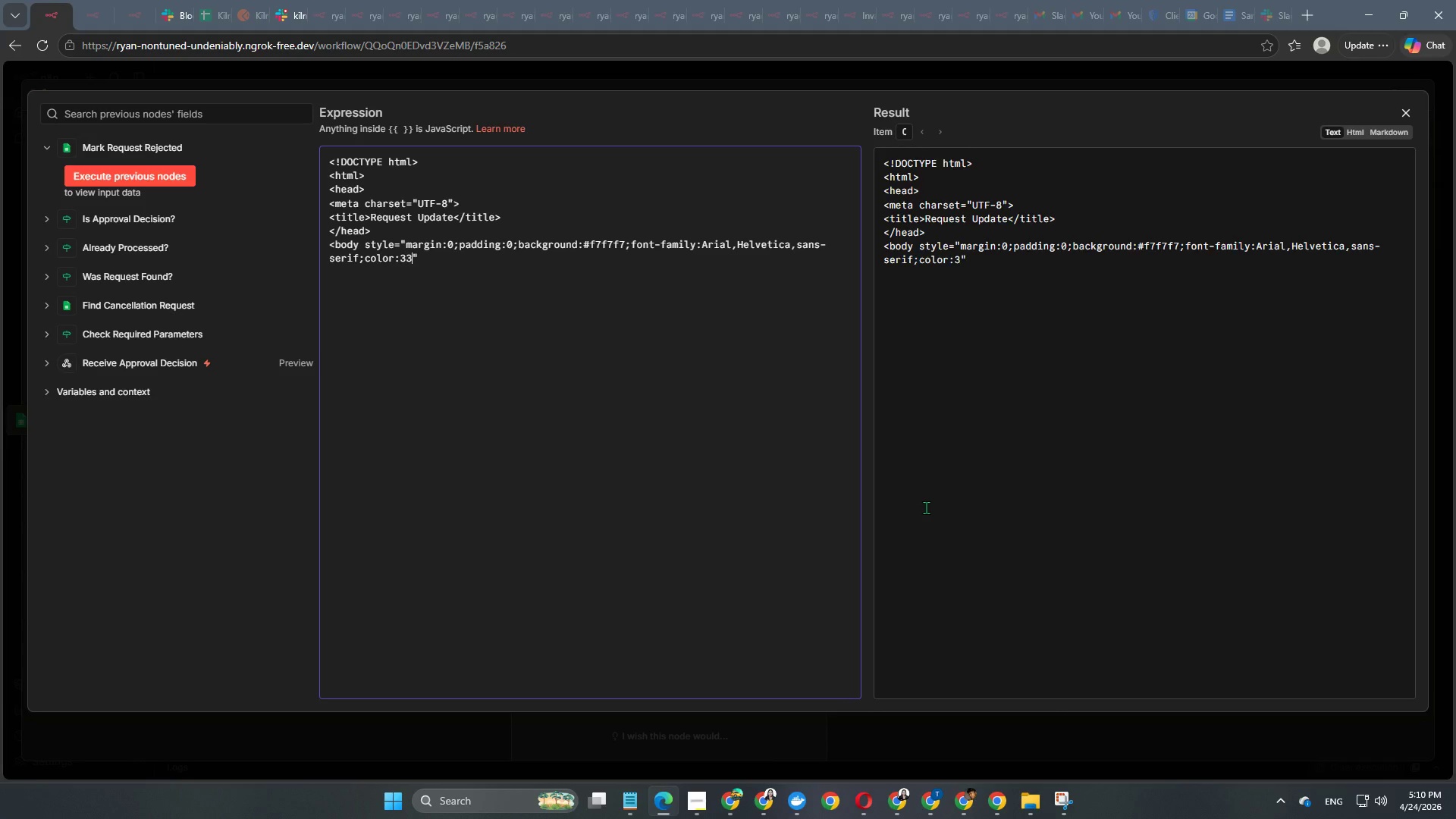 
key(Numpad3)
 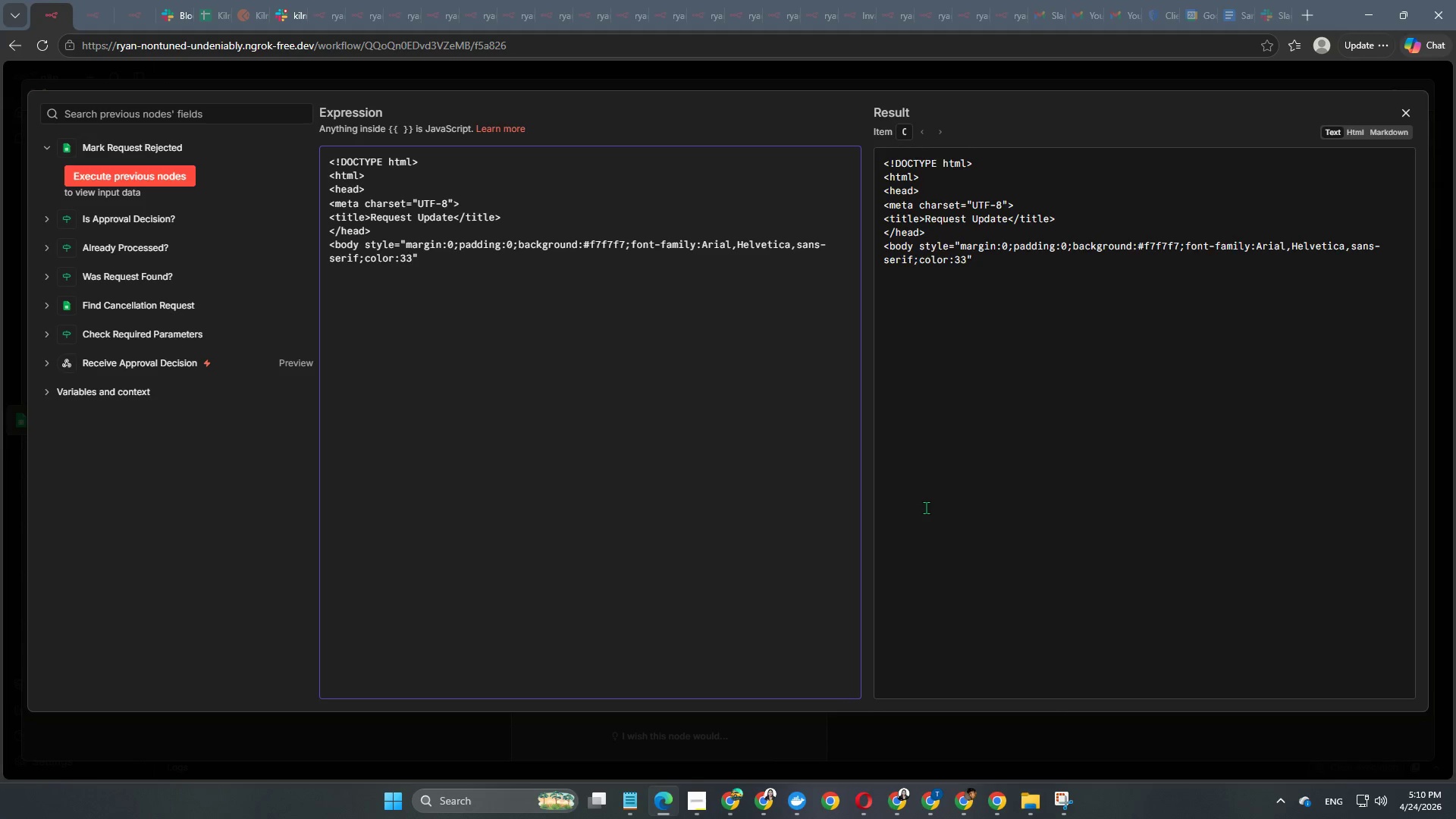 
key(Numpad3)
 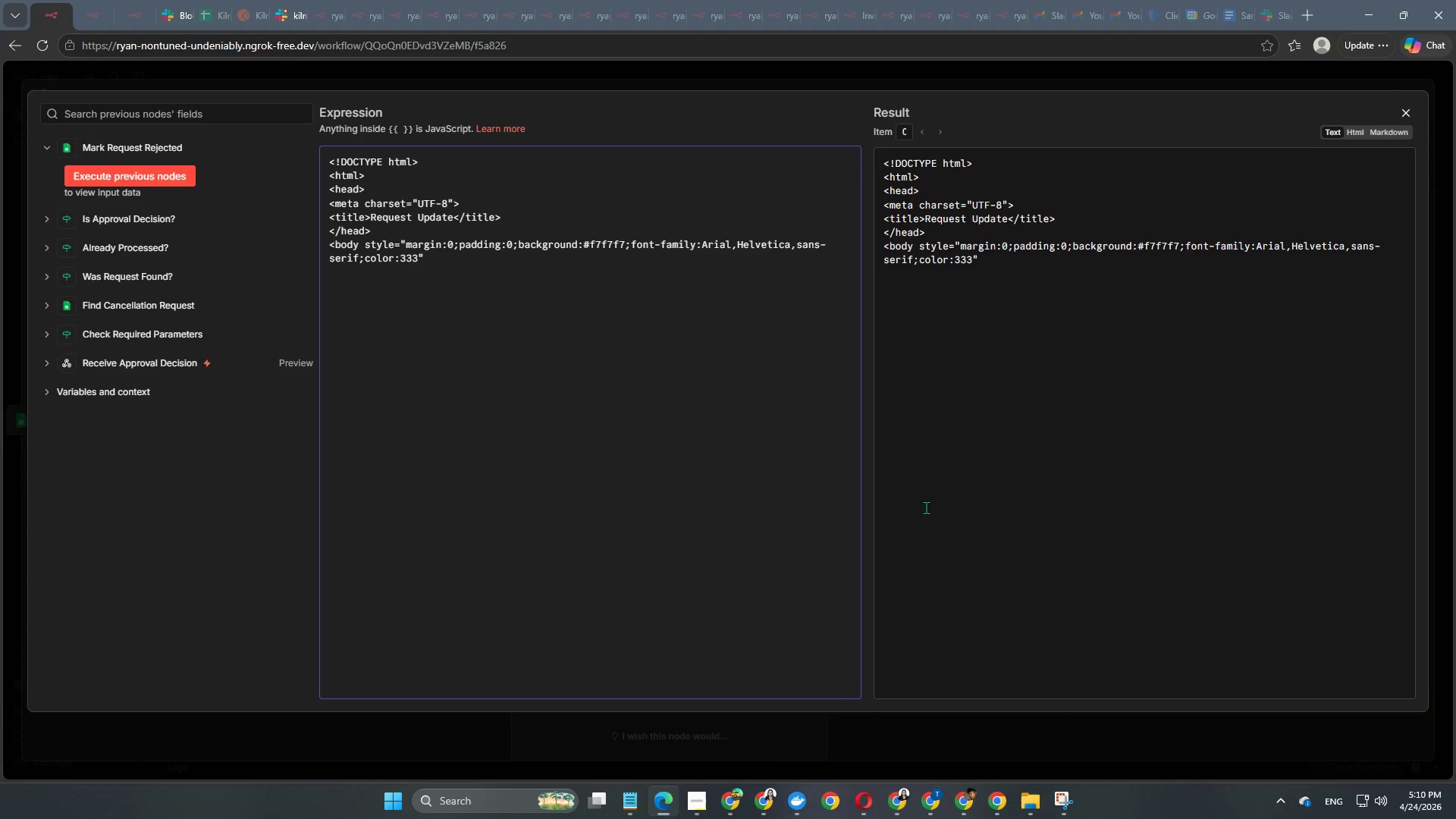 
key(Numpad3)
 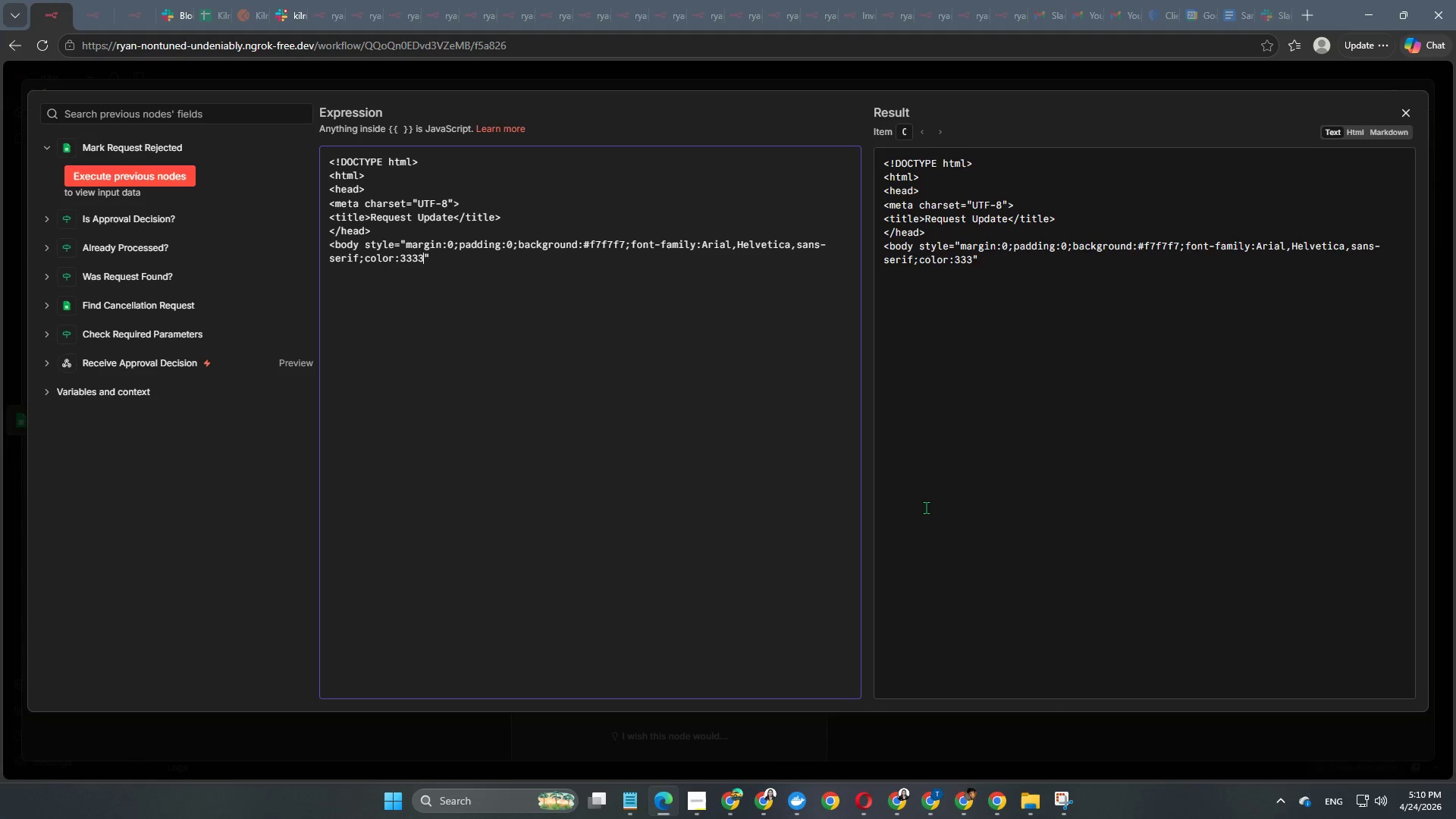 
key(Numpad3)
 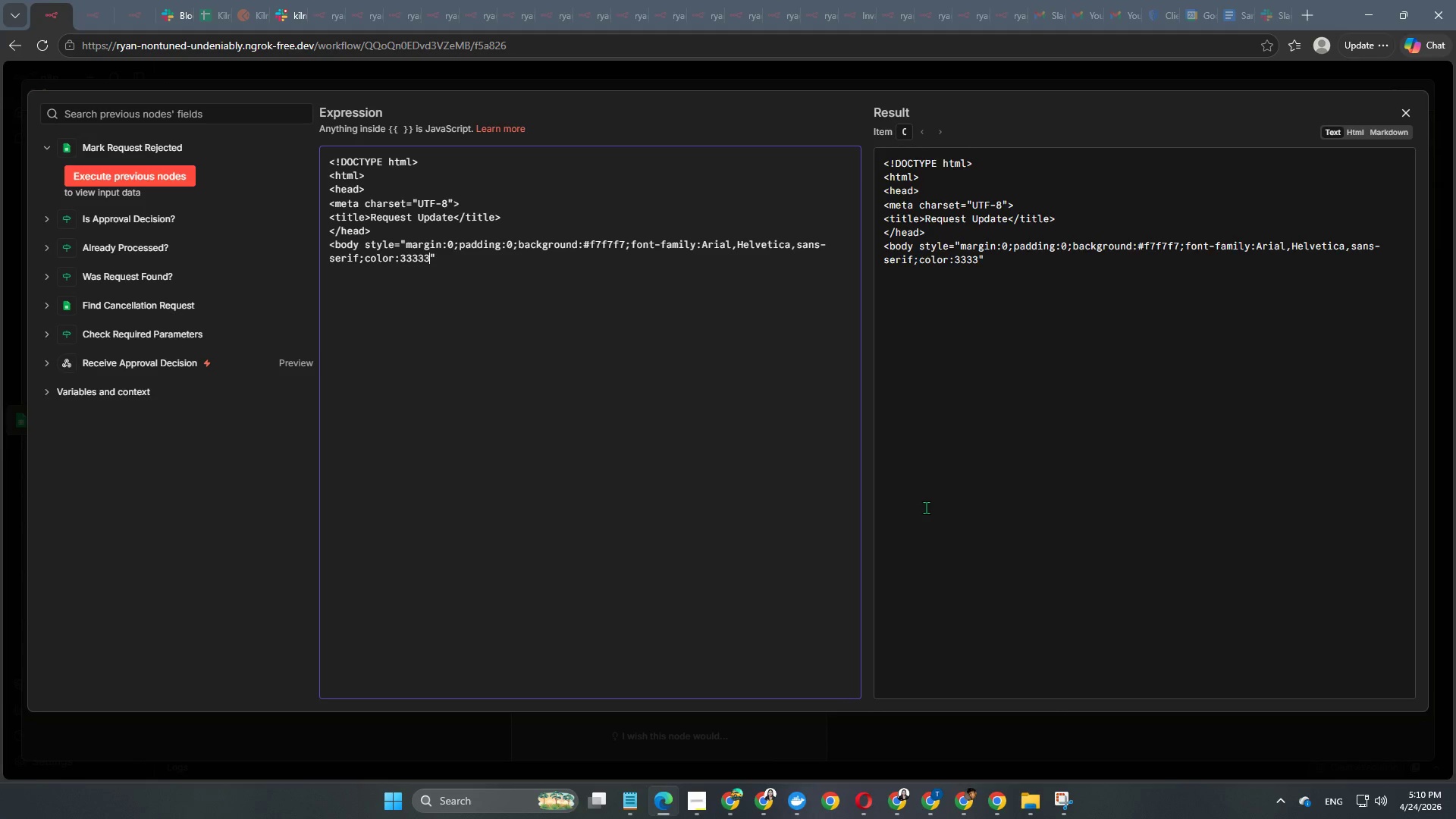 
key(Numpad3)
 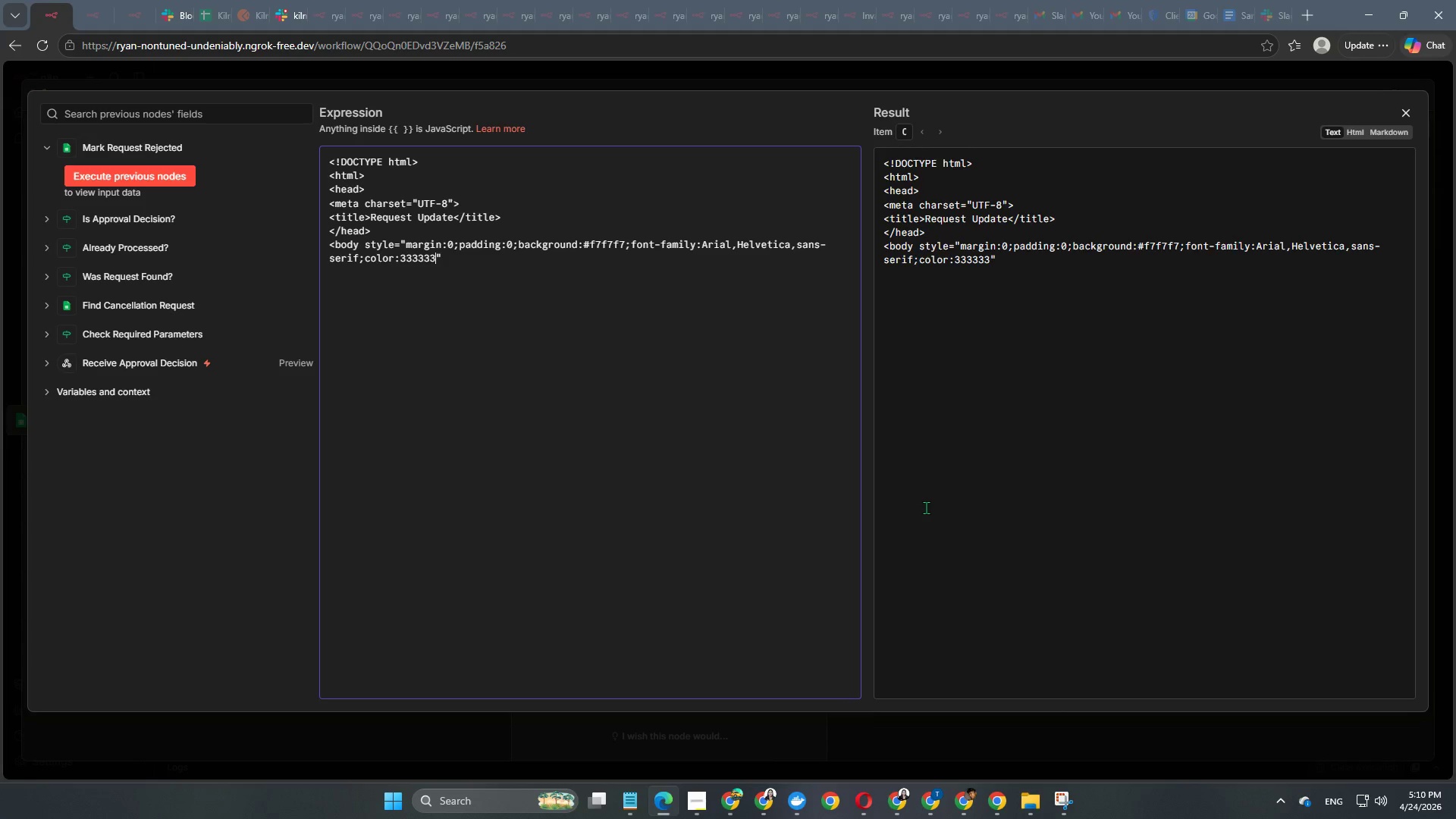 
key(Semicolon)
 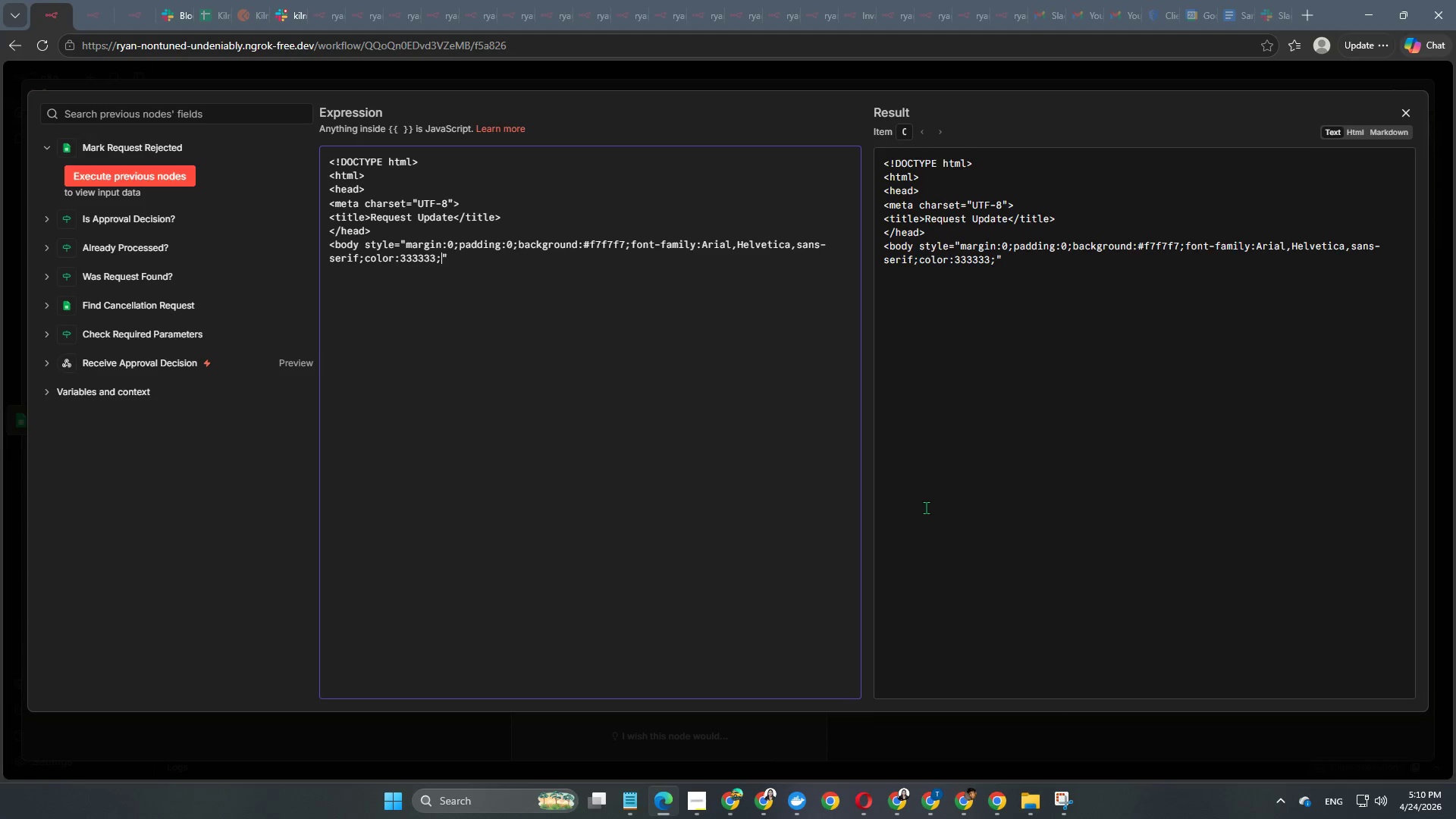 
key(ArrowRight)
 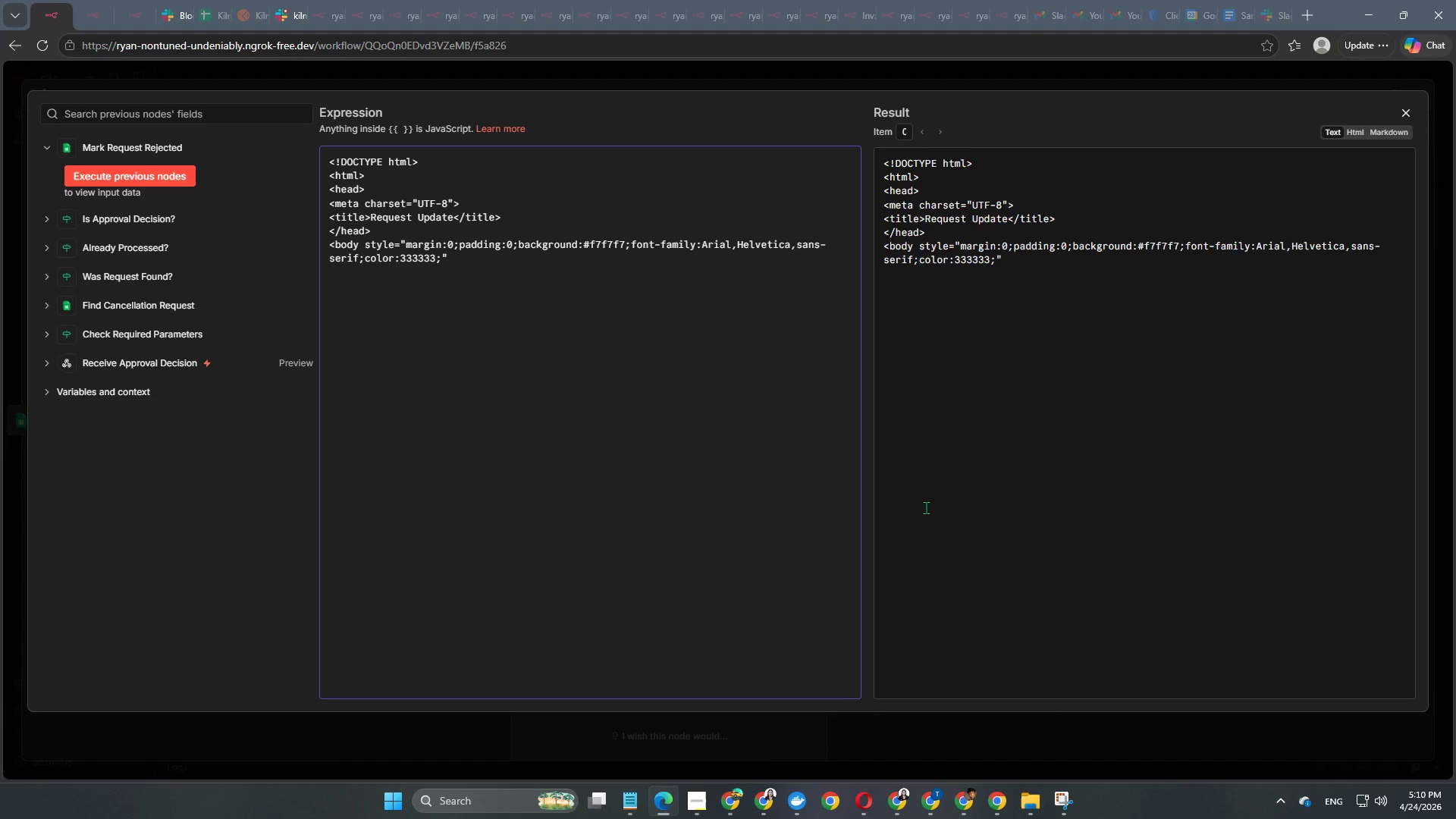 
key(Shift+ShiftRight)
 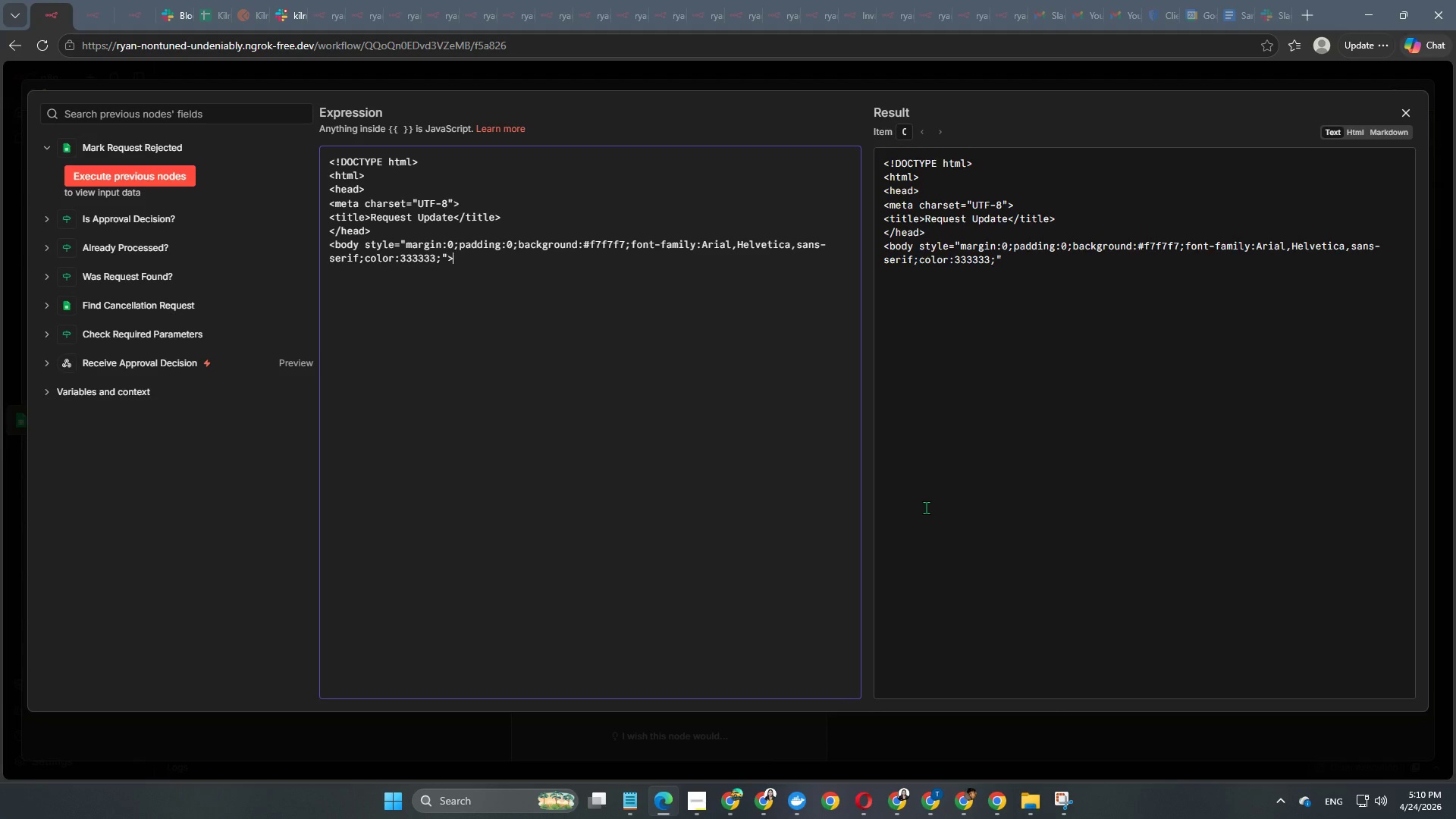 
key(Shift+Period)
 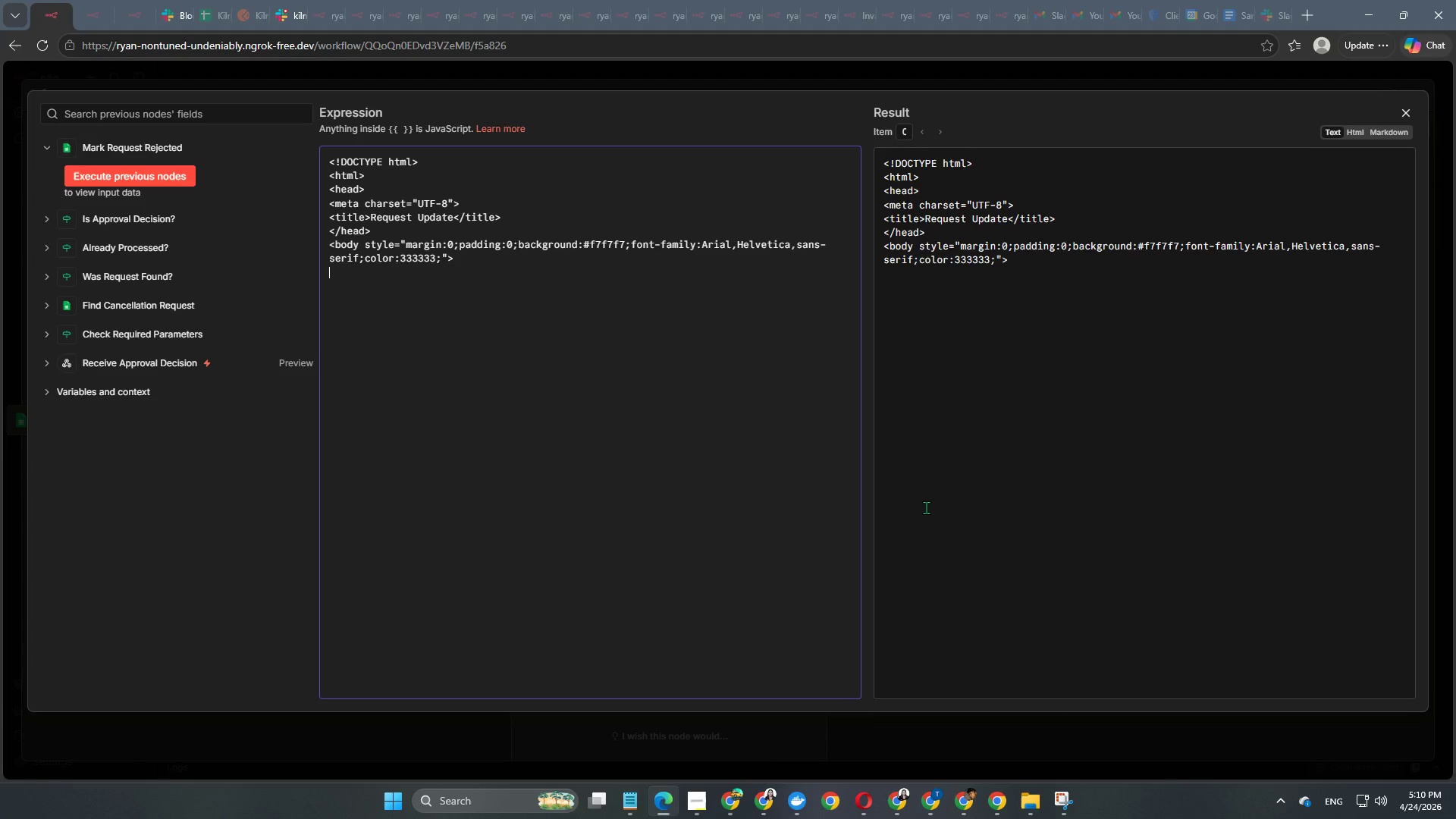 
key(Enter)
 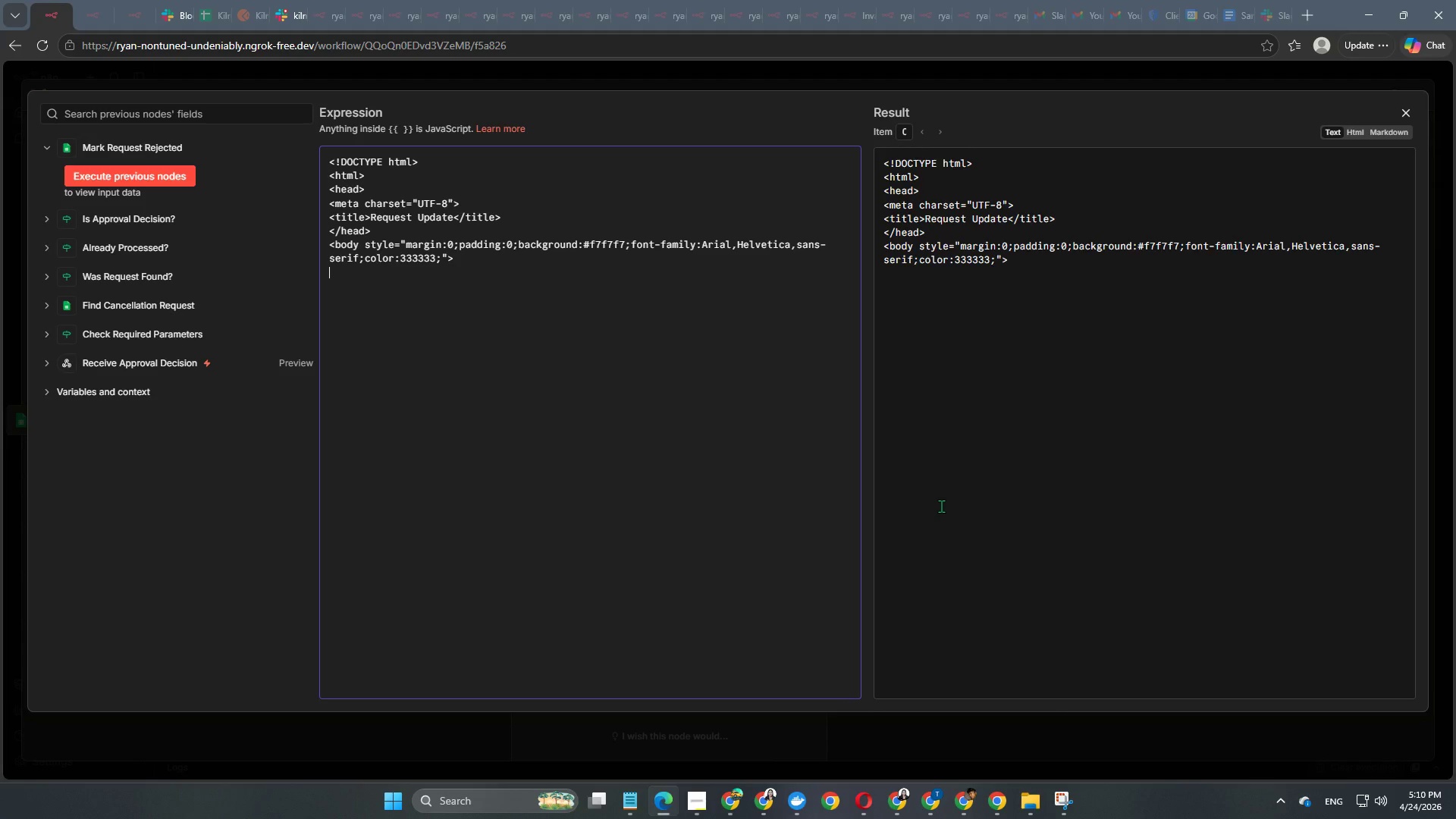 
wait(9.7)
 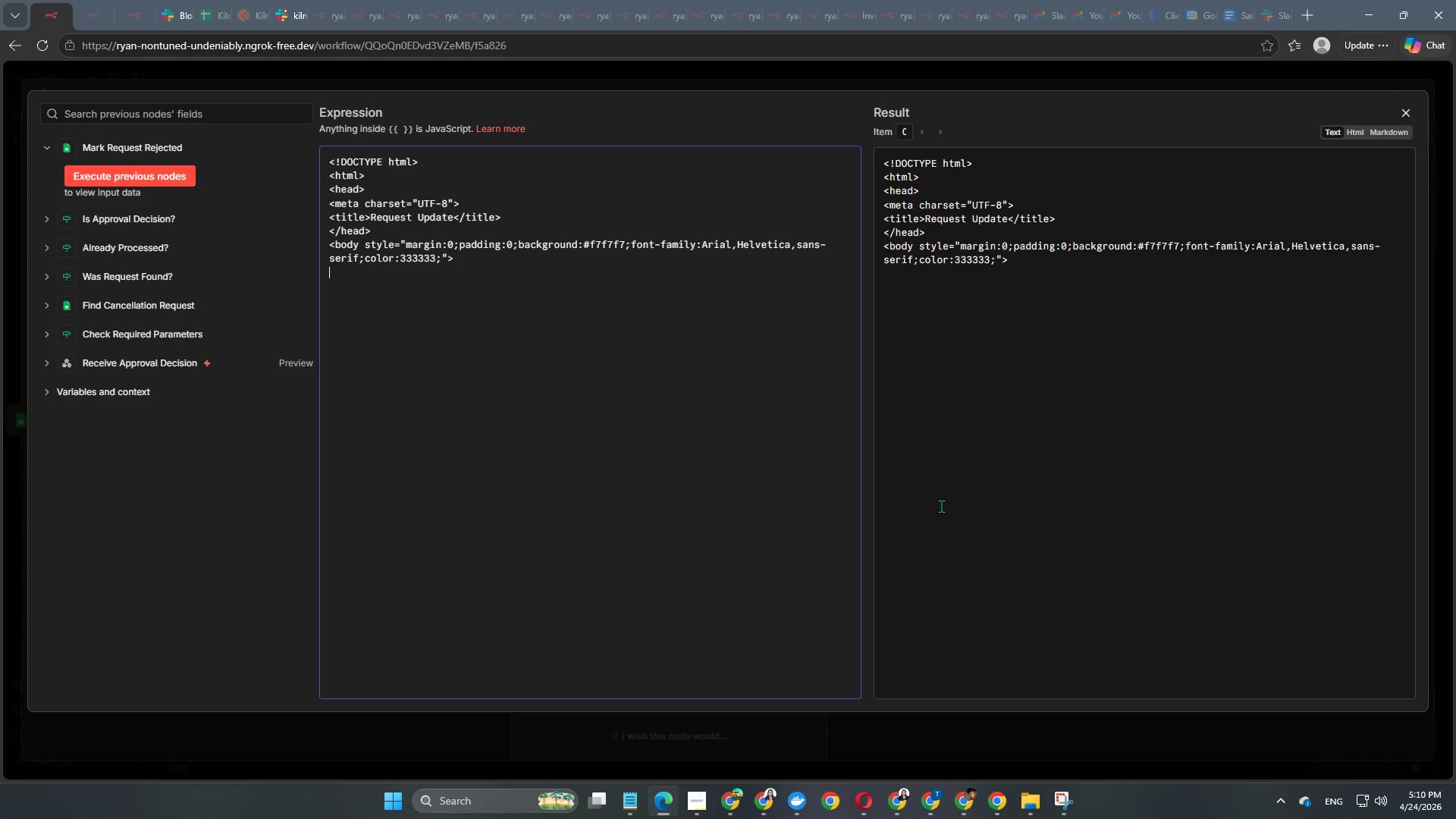 
key(Enter)
 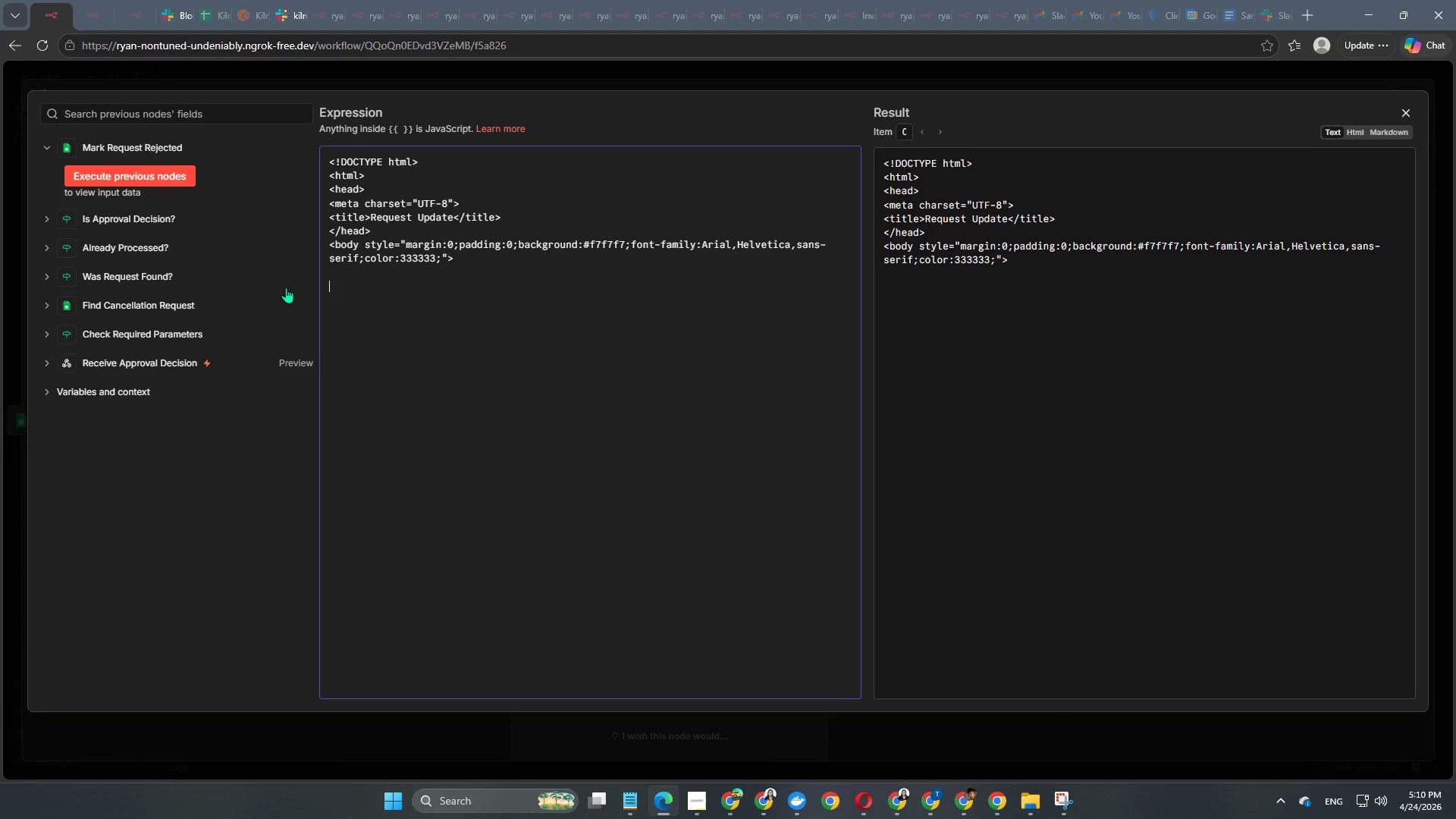 
type(<table role="presentation)
 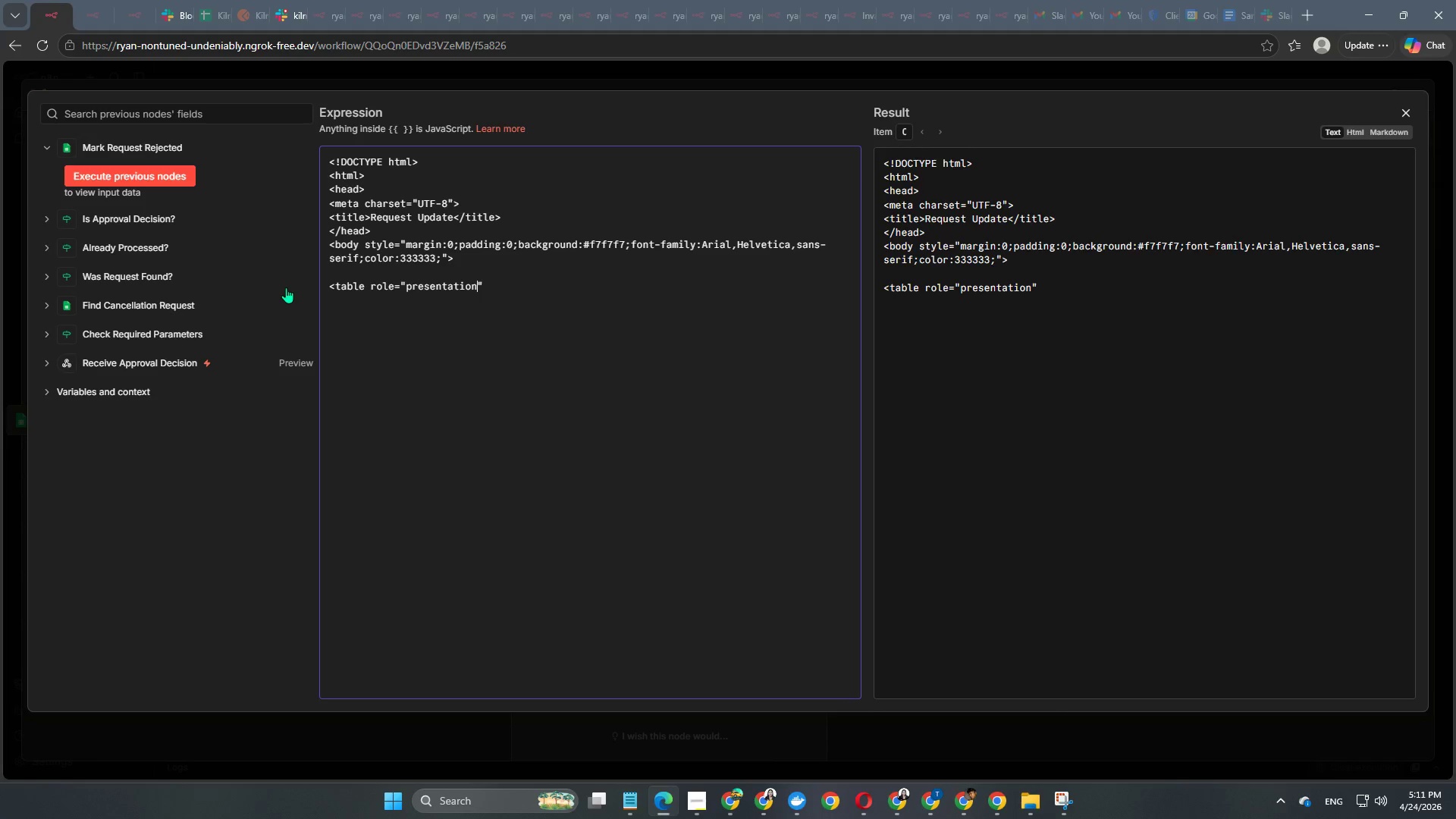 
key(ArrowRight)
 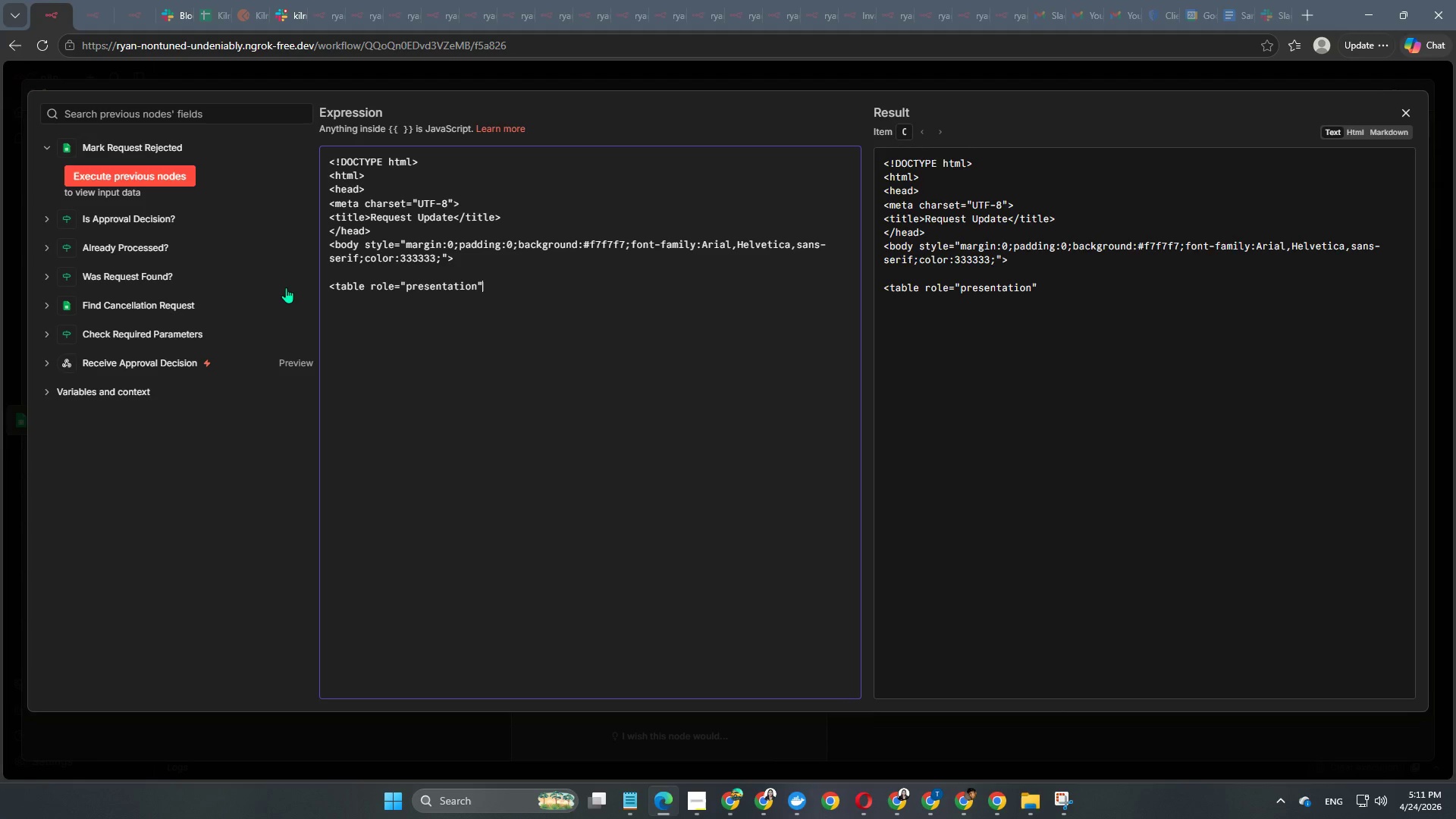 
type( width=:)
key(Backspace)
type("100%)
 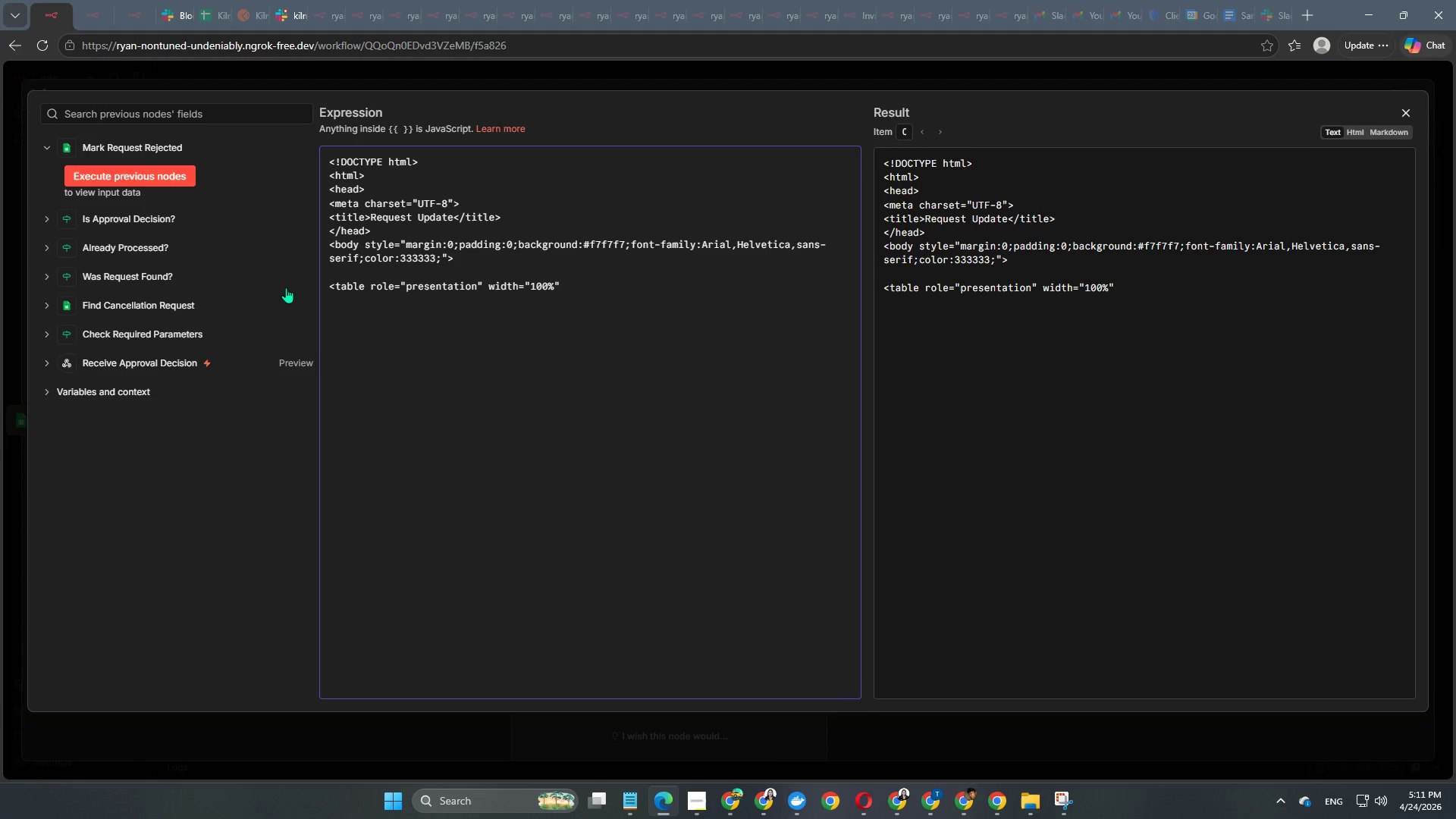 
key(ArrowRight)
 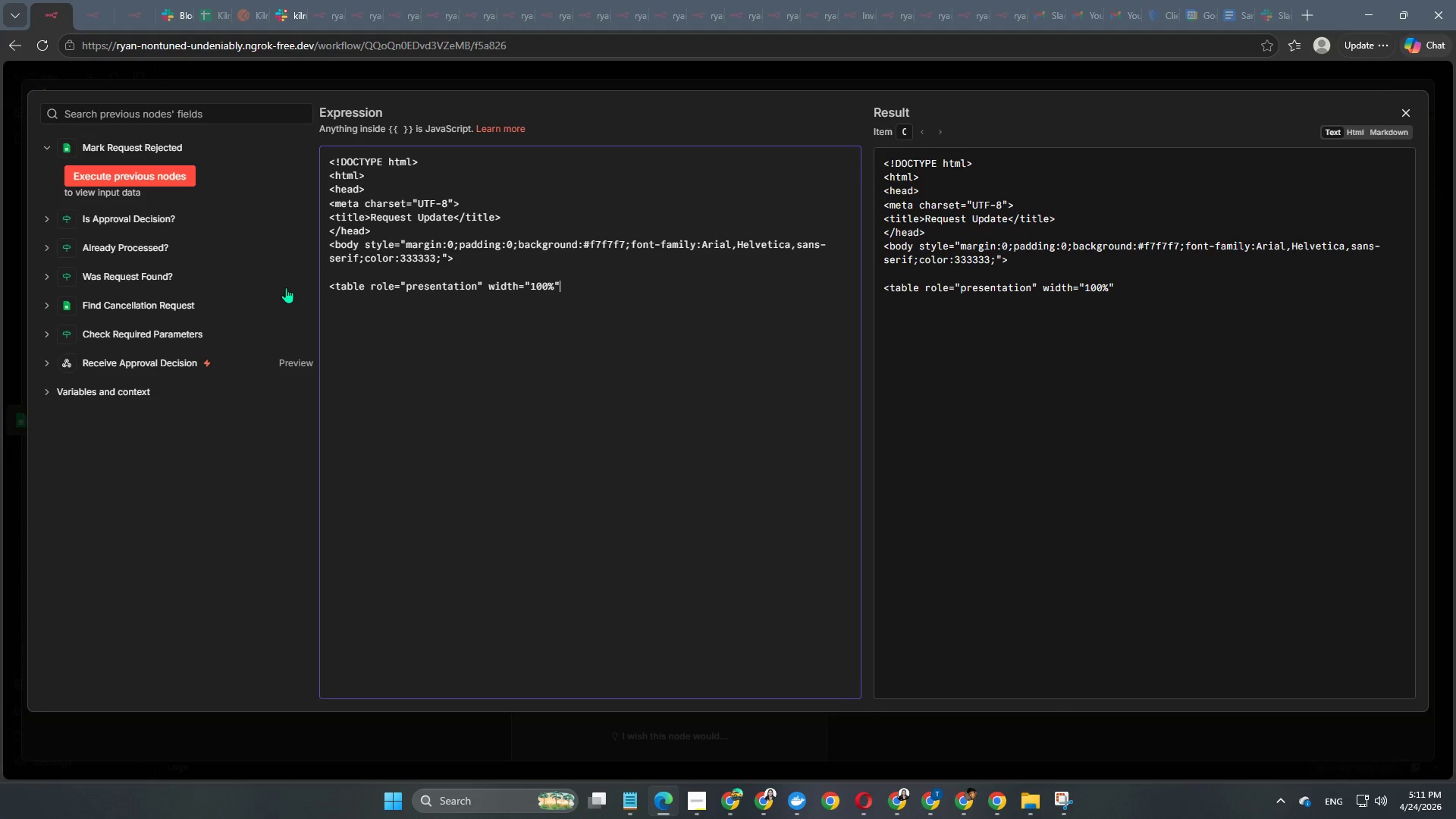 
type( cellspacing)
 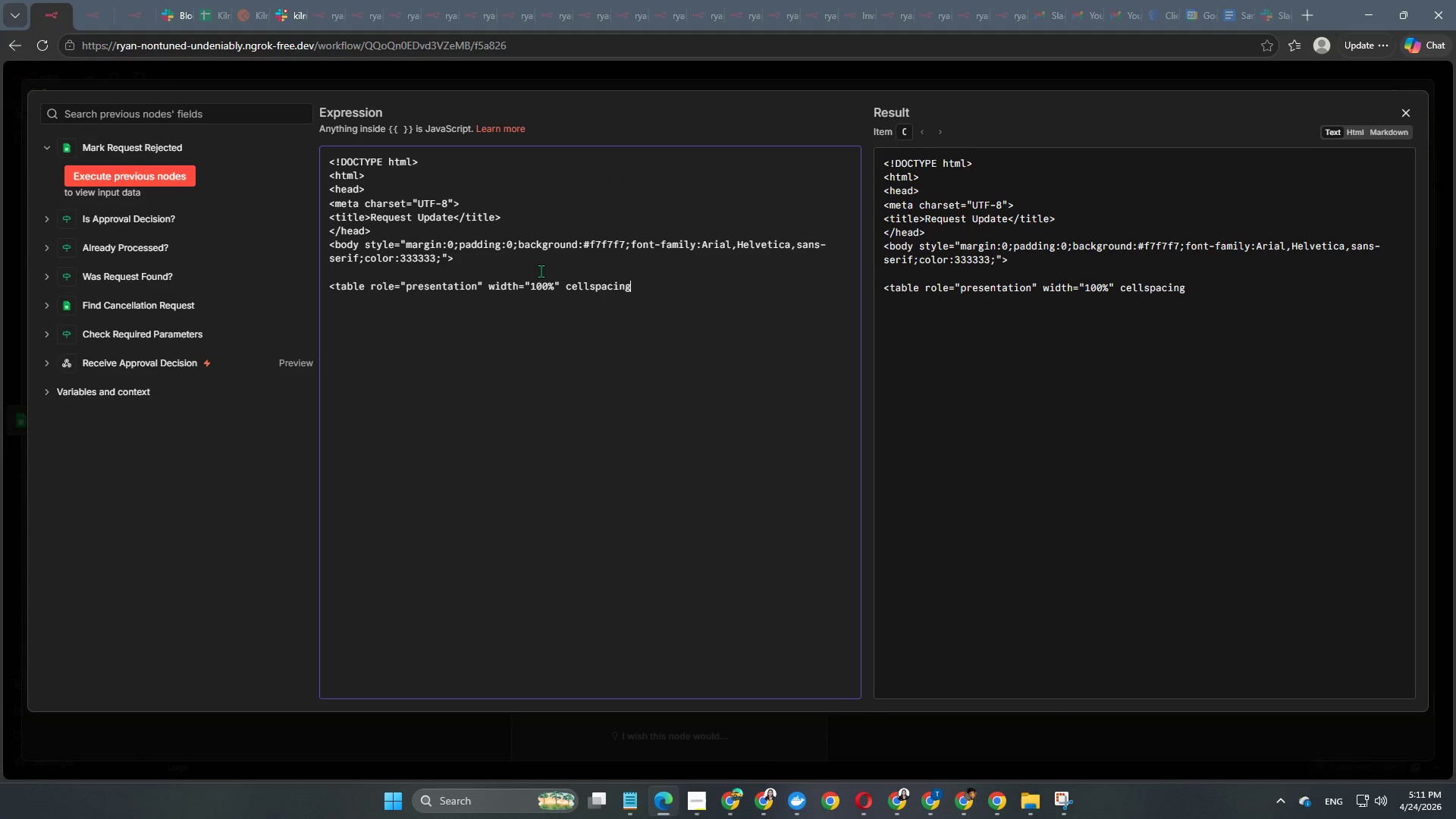 
wait(30.62)
 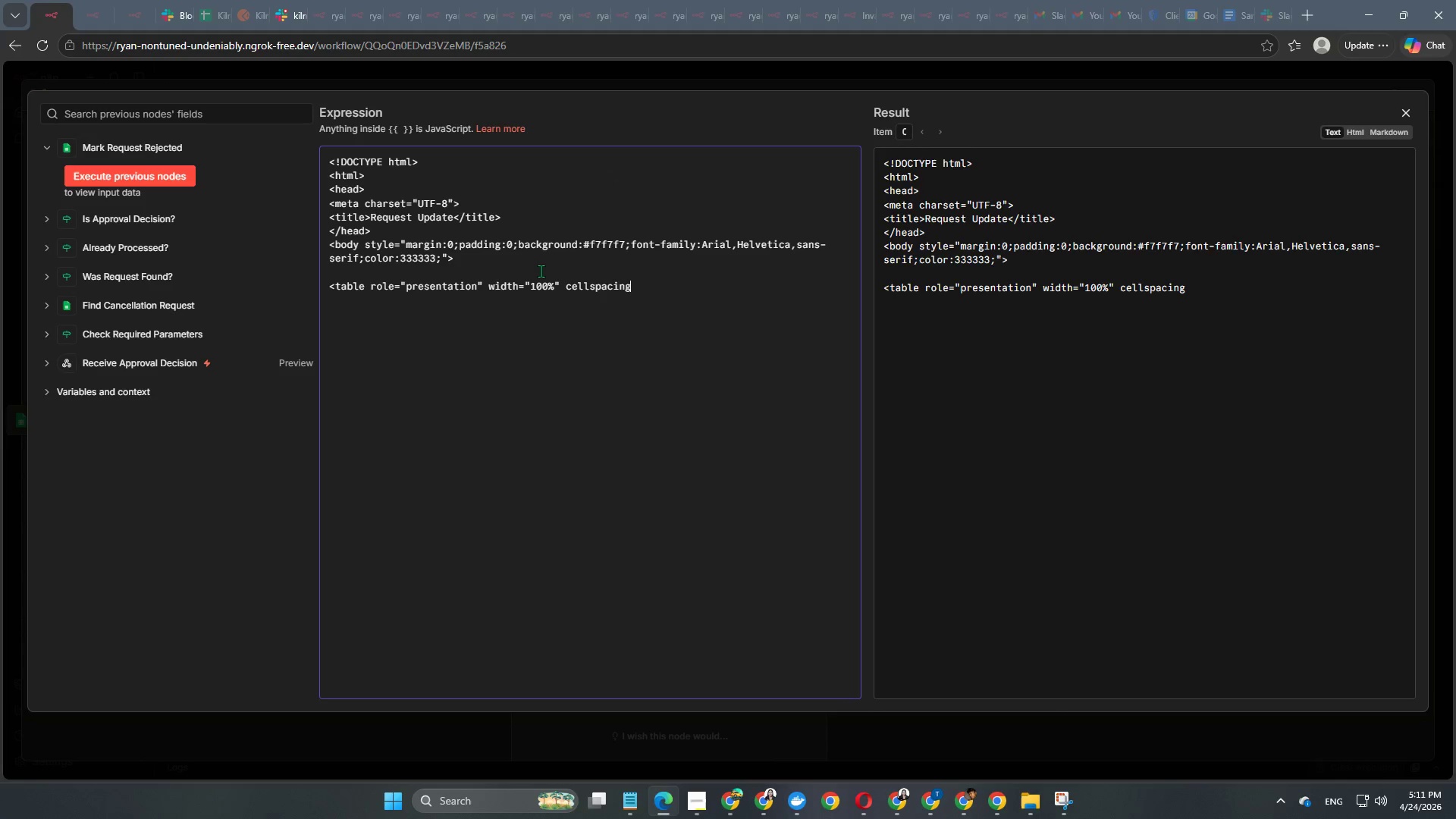 
key(Equal)
 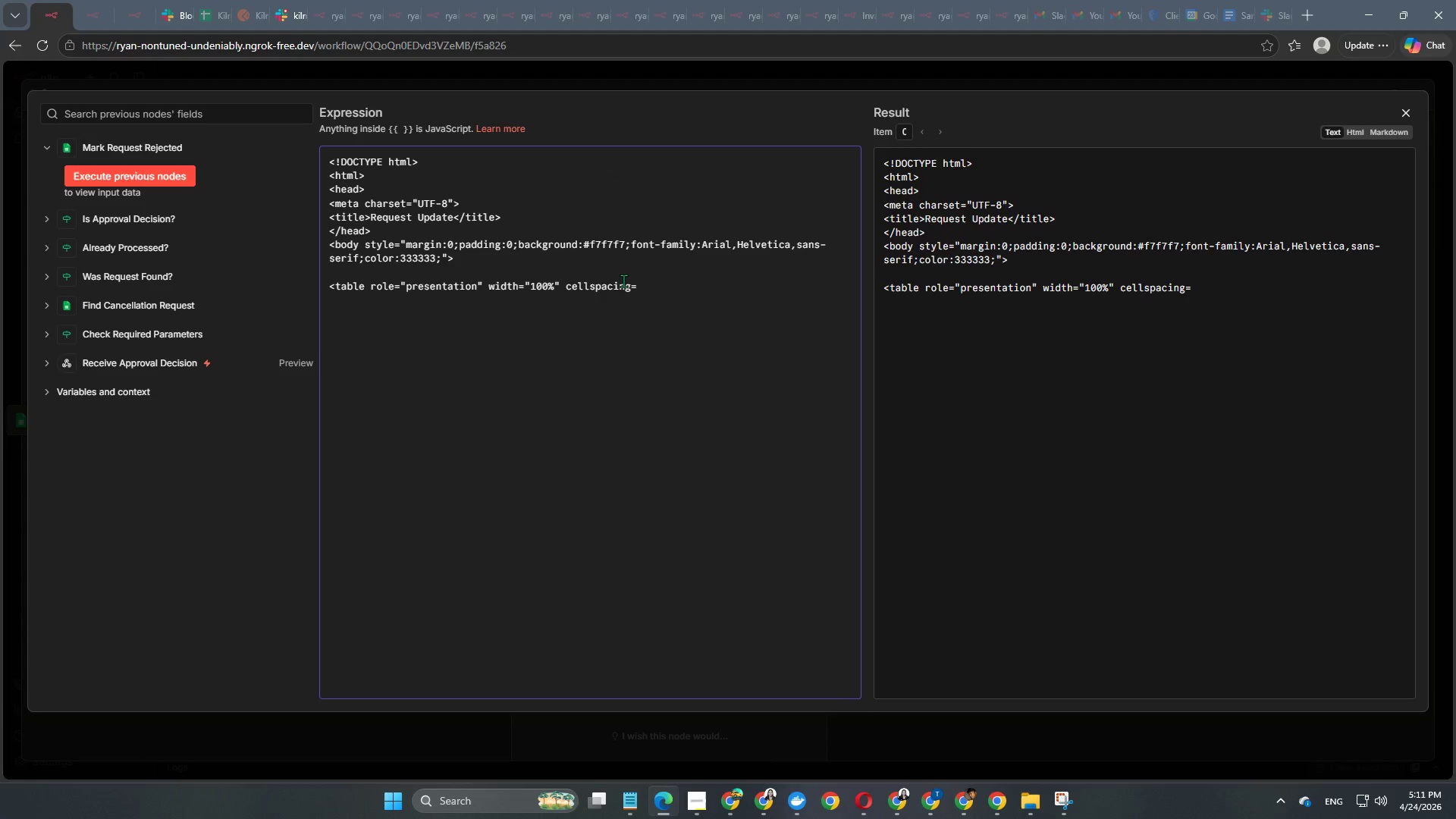 
key(Shift+ShiftRight)
 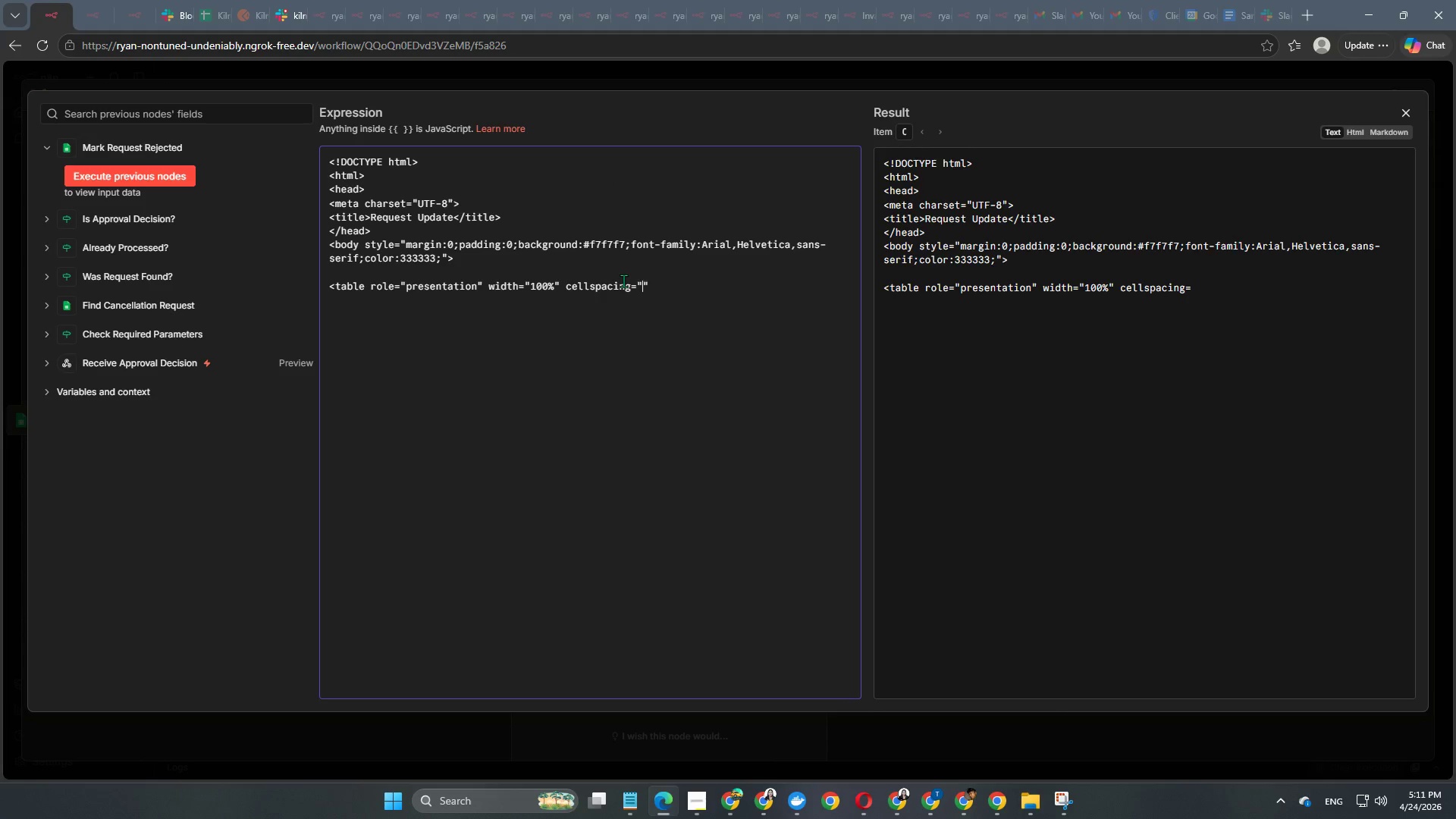 
key(Shift+Quote)
 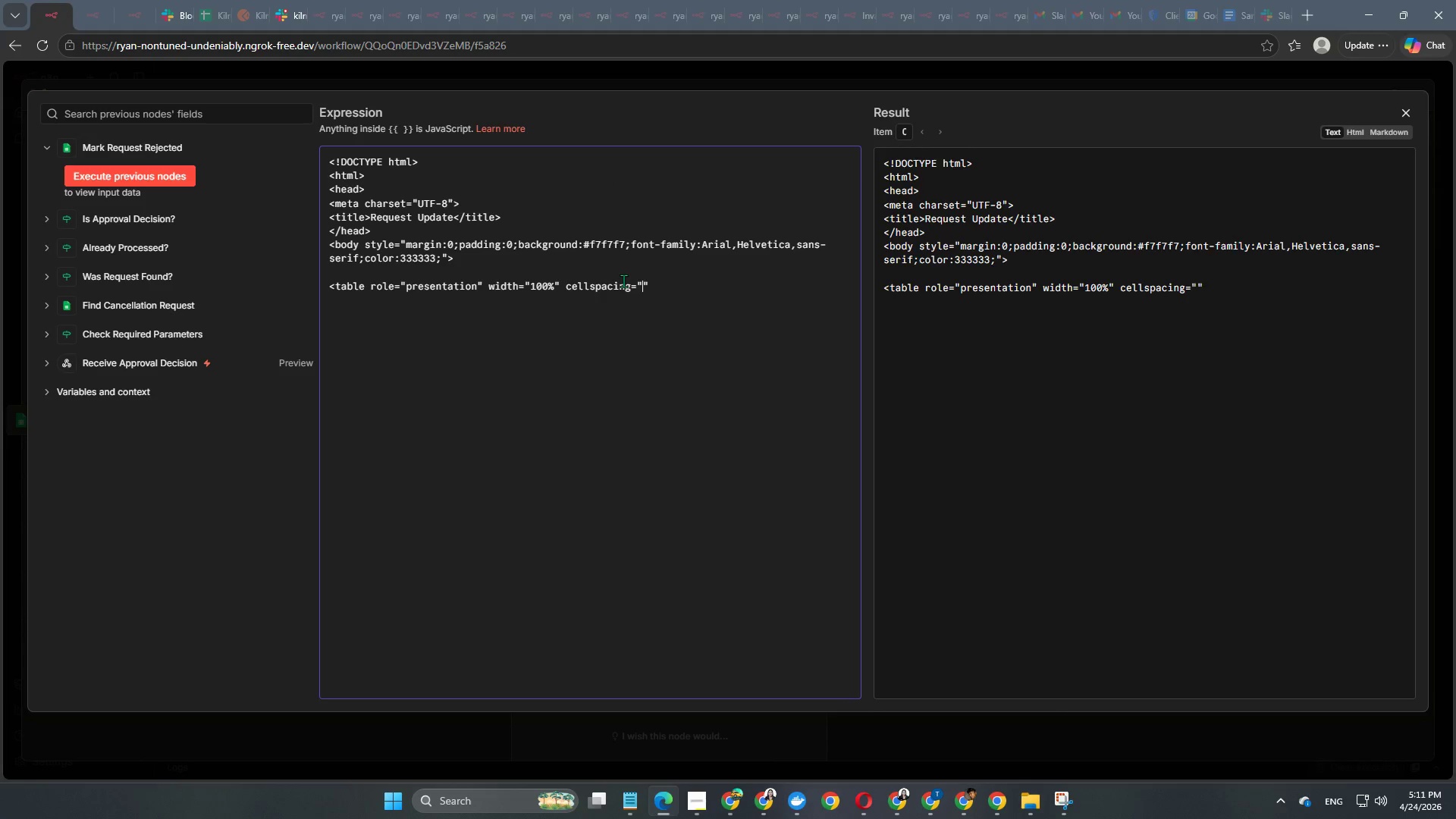 
key(Numpad0)
 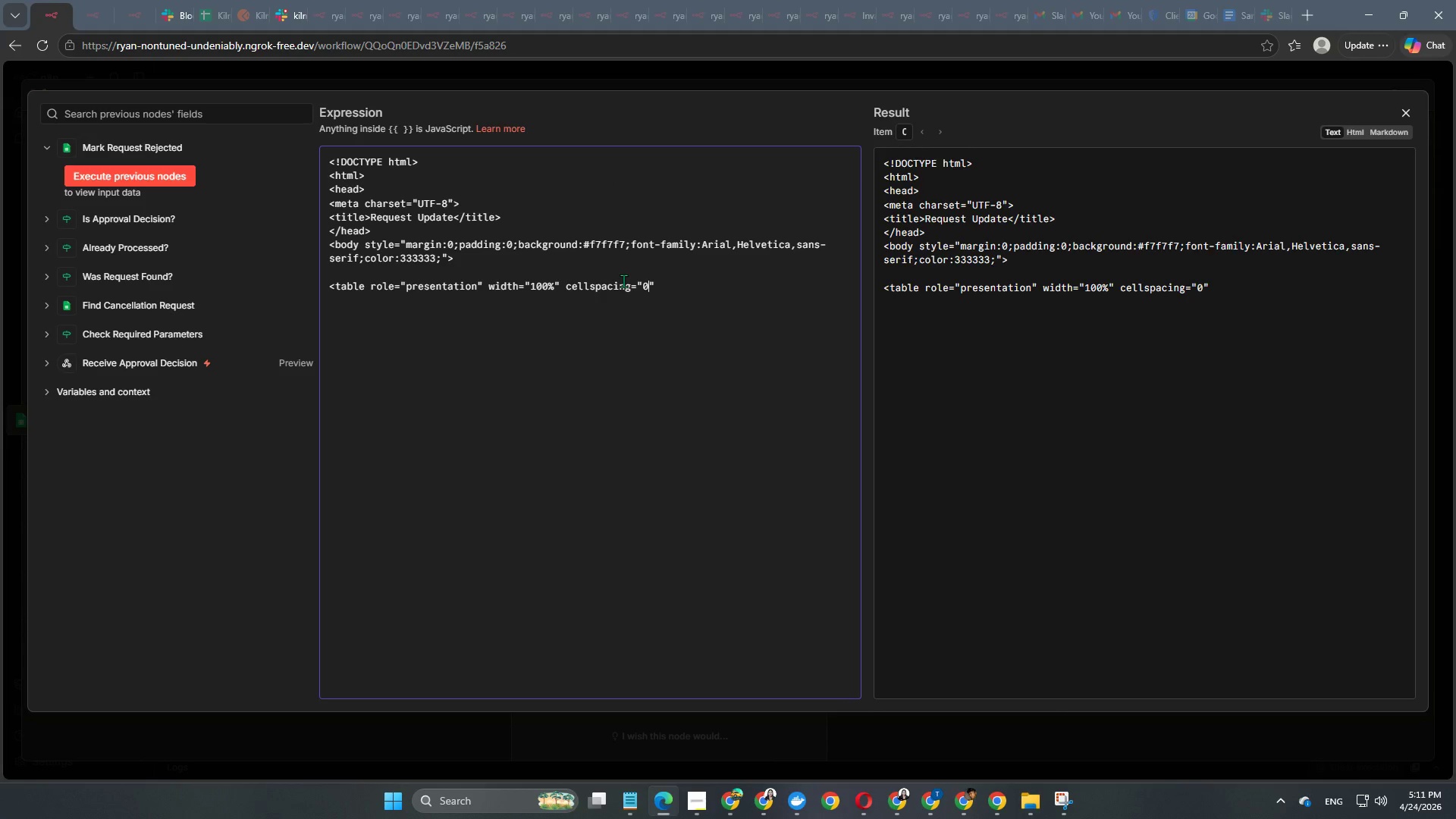 
key(ArrowRight)
 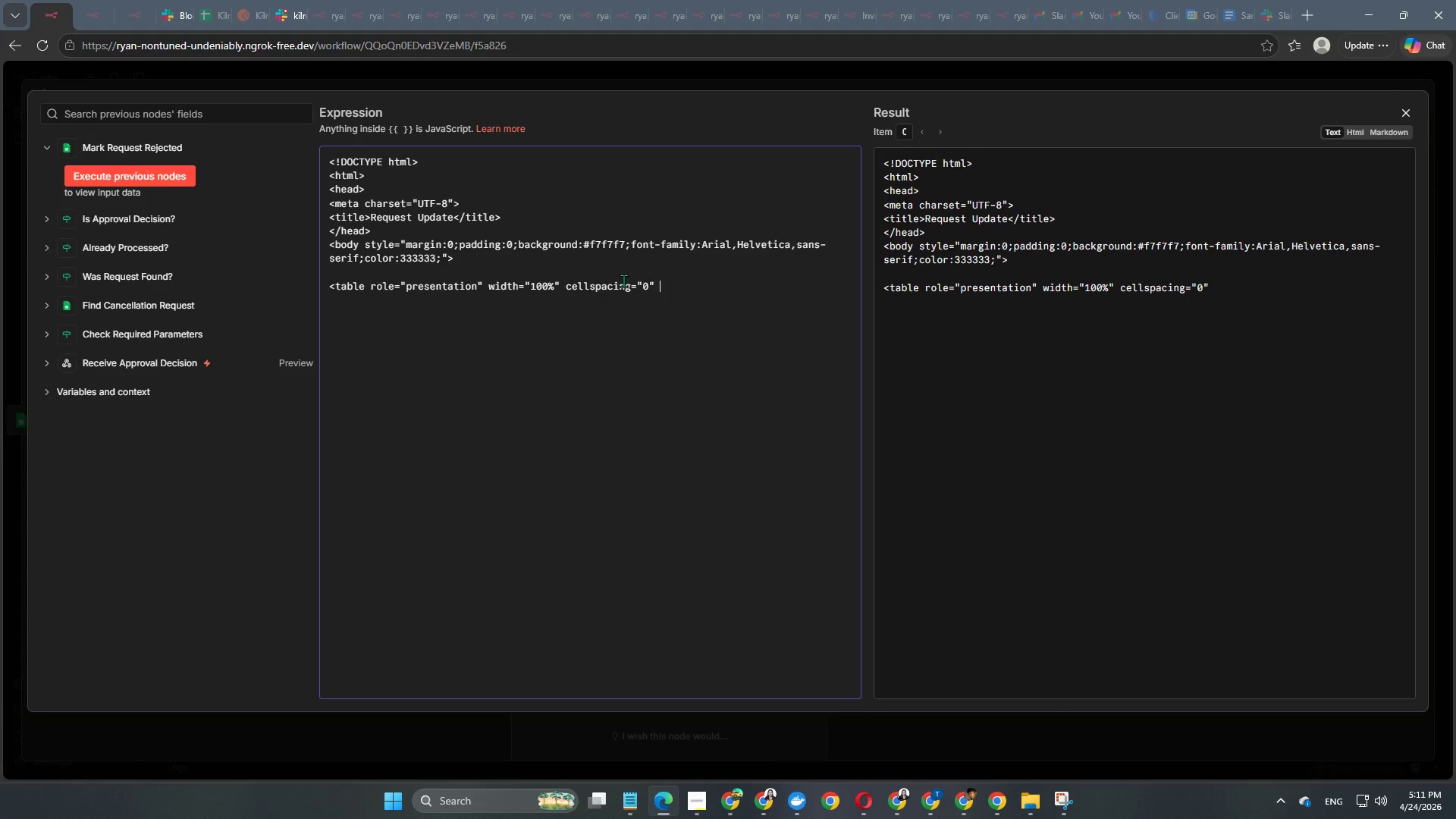 
type( cellpadding="0)
 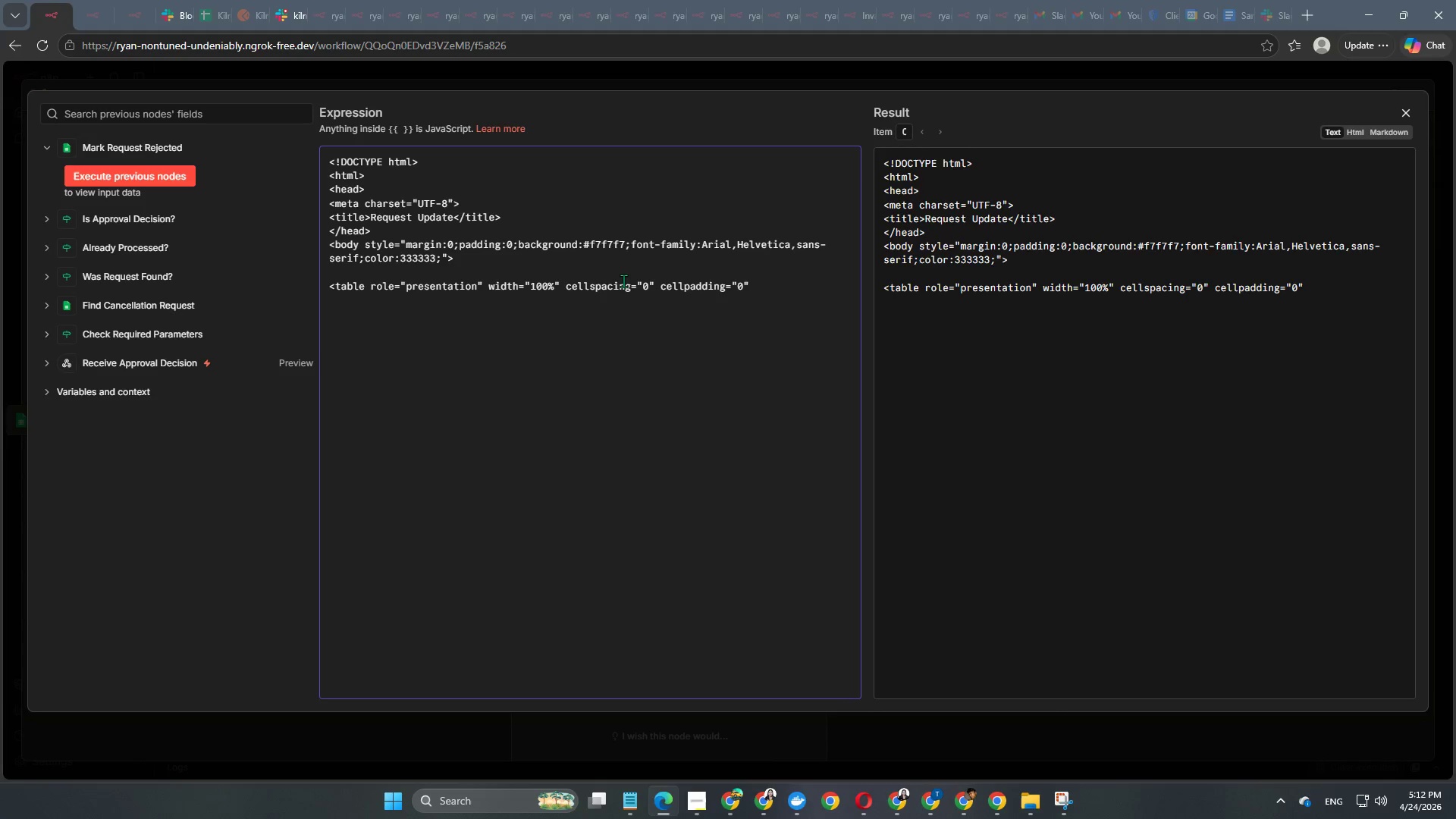 
key(ArrowRight)
 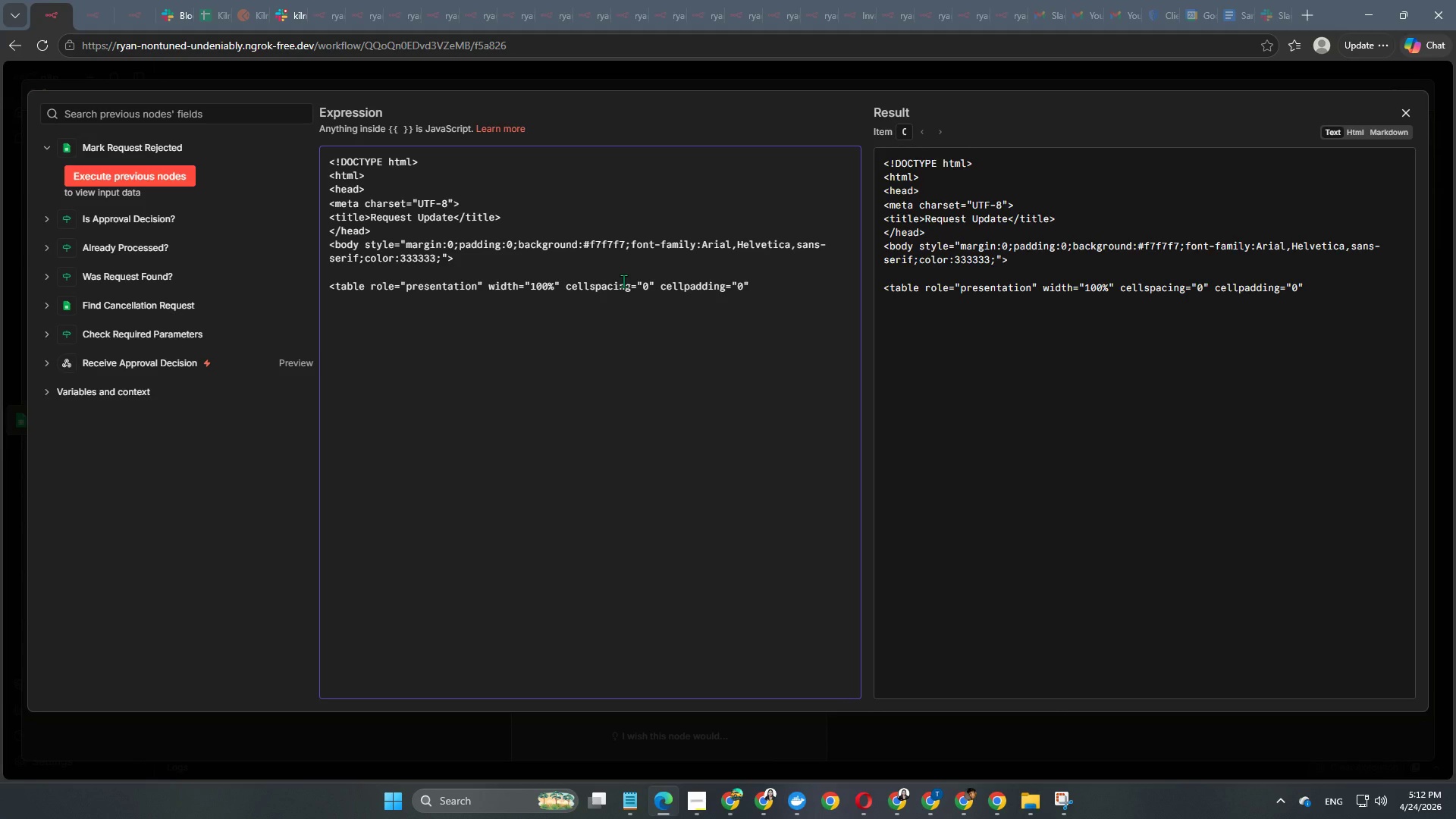 
type( style=")
 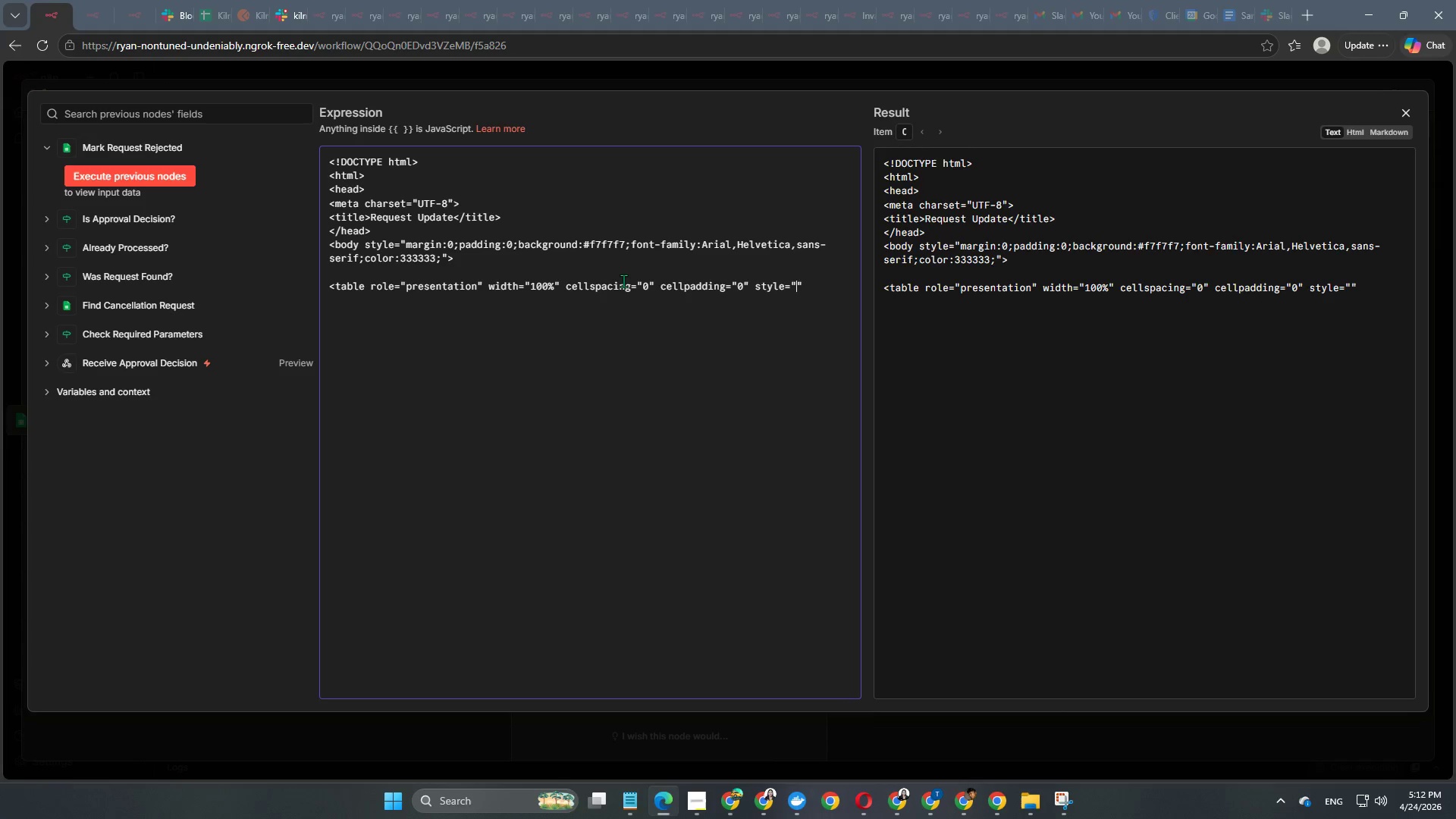 
type(padding:30px 0:)
 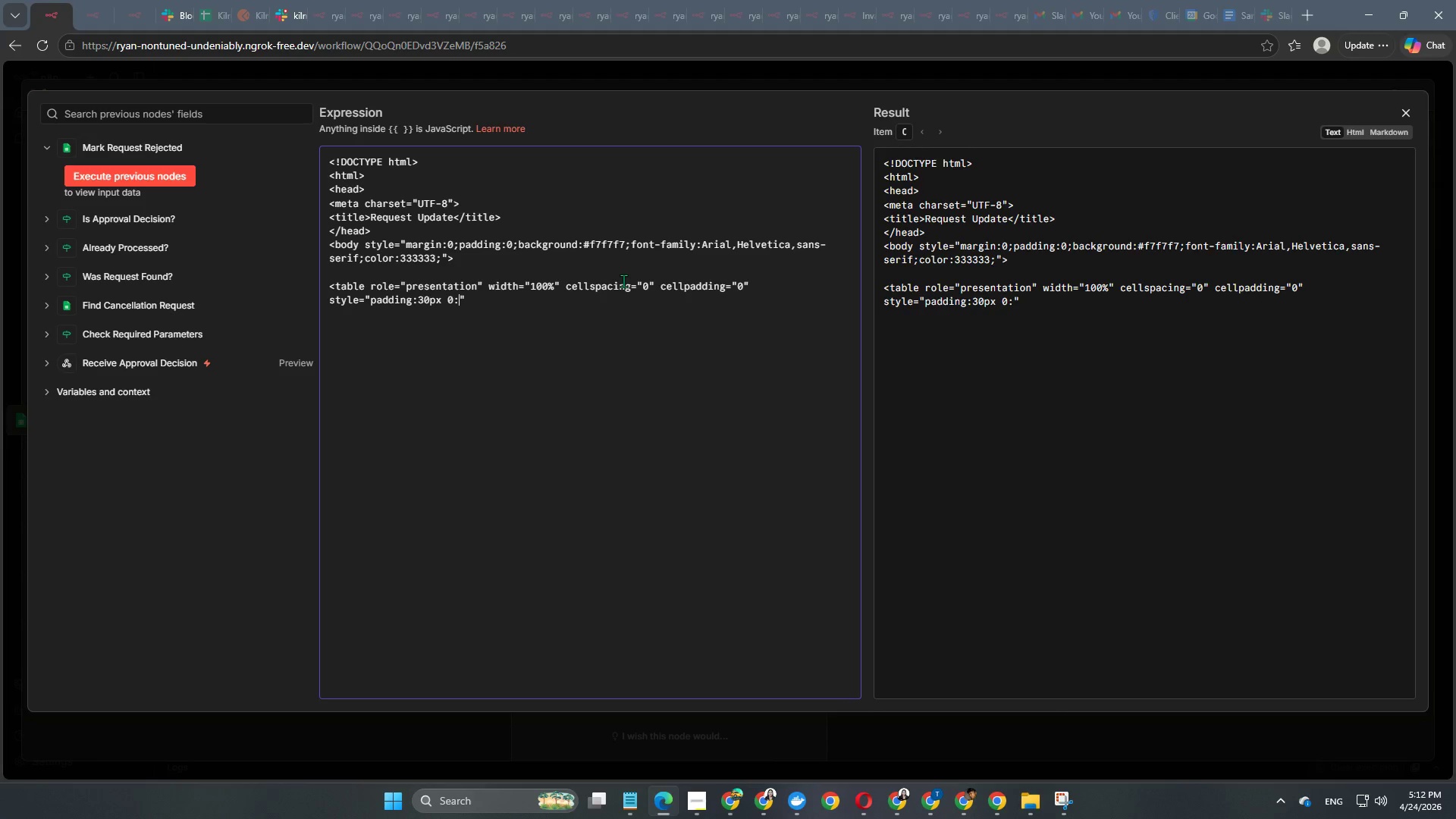 
key(ArrowRight)
 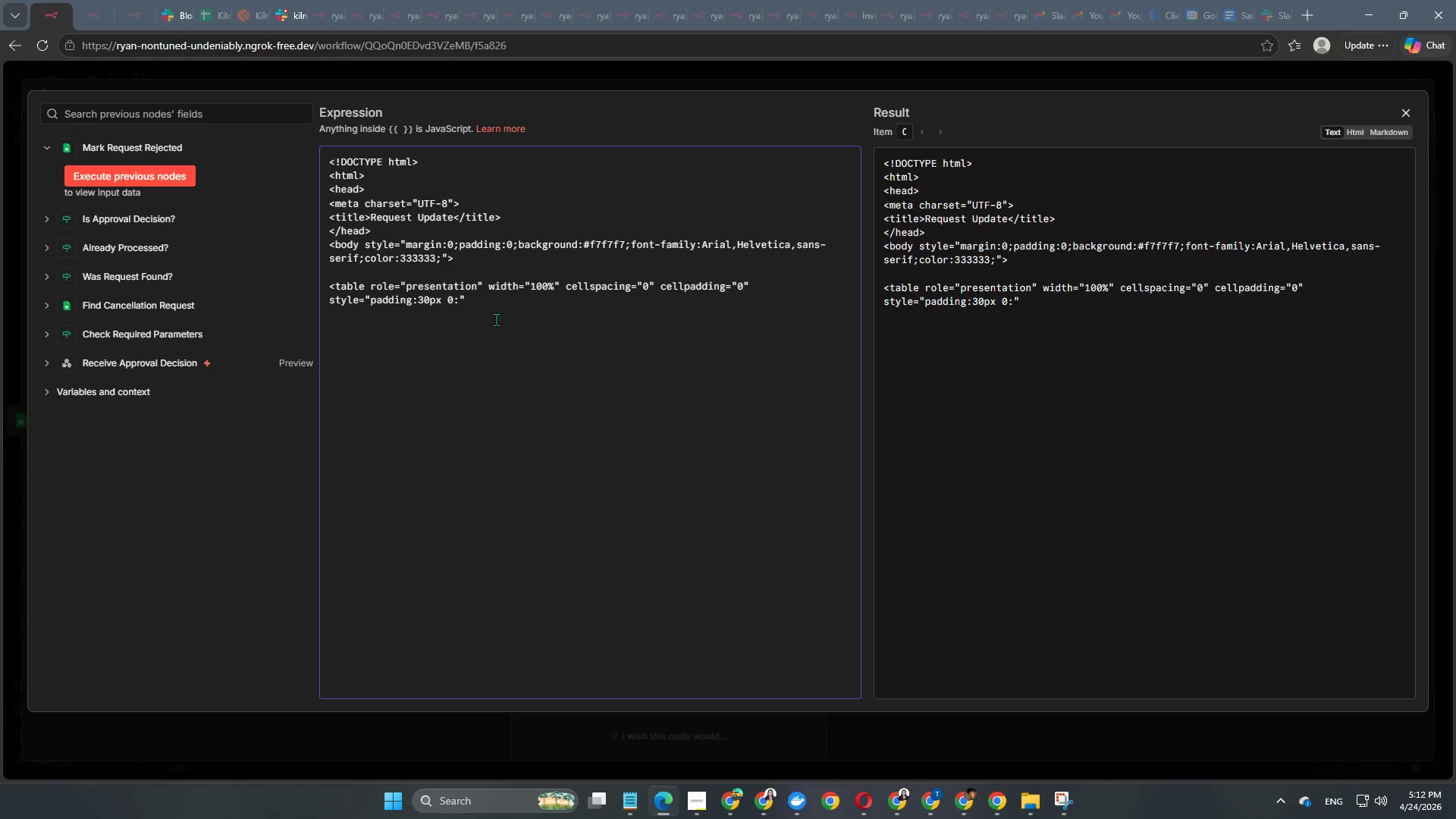 
wait(28.03)
 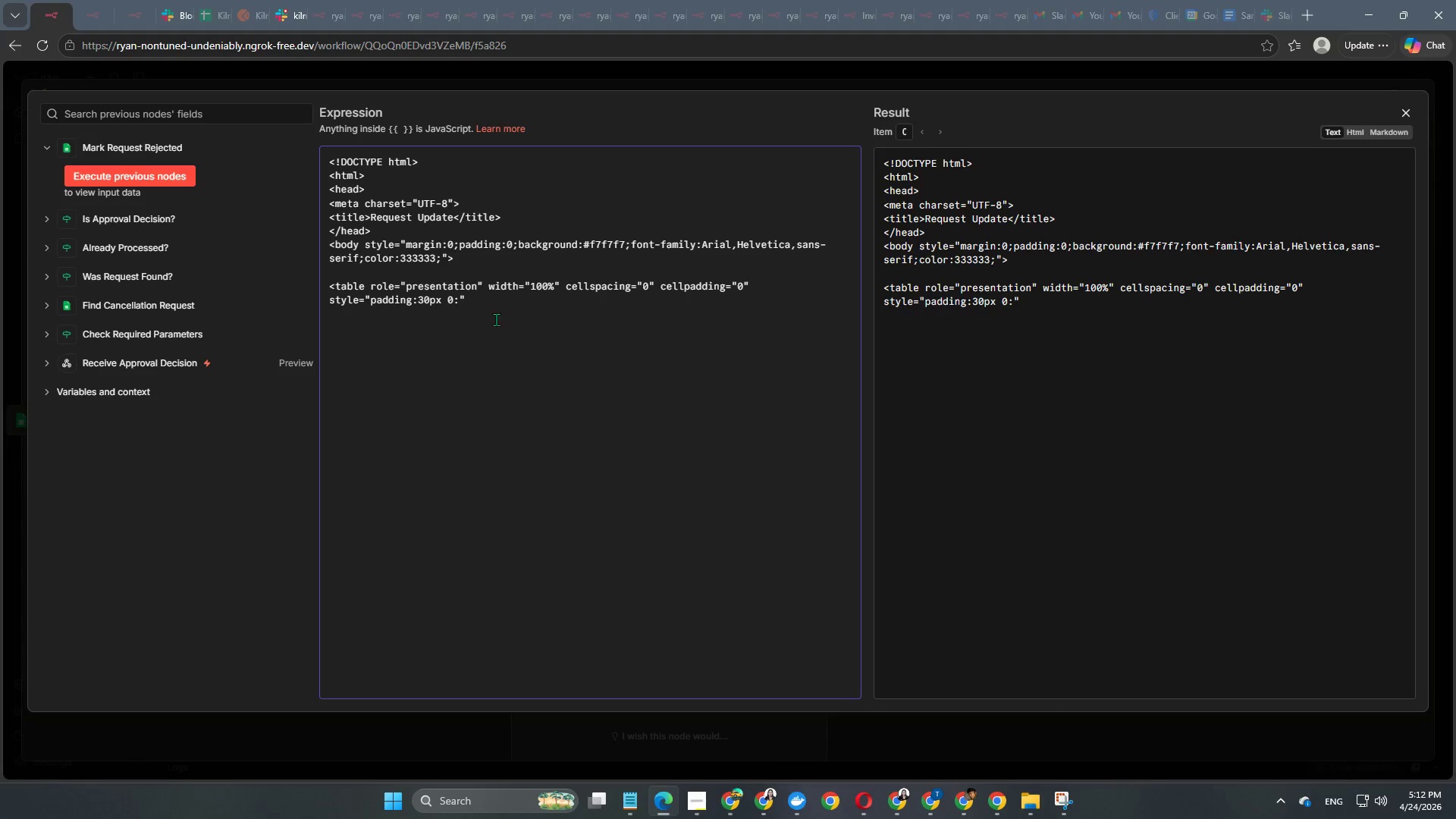 
key(ArrowLeft)
 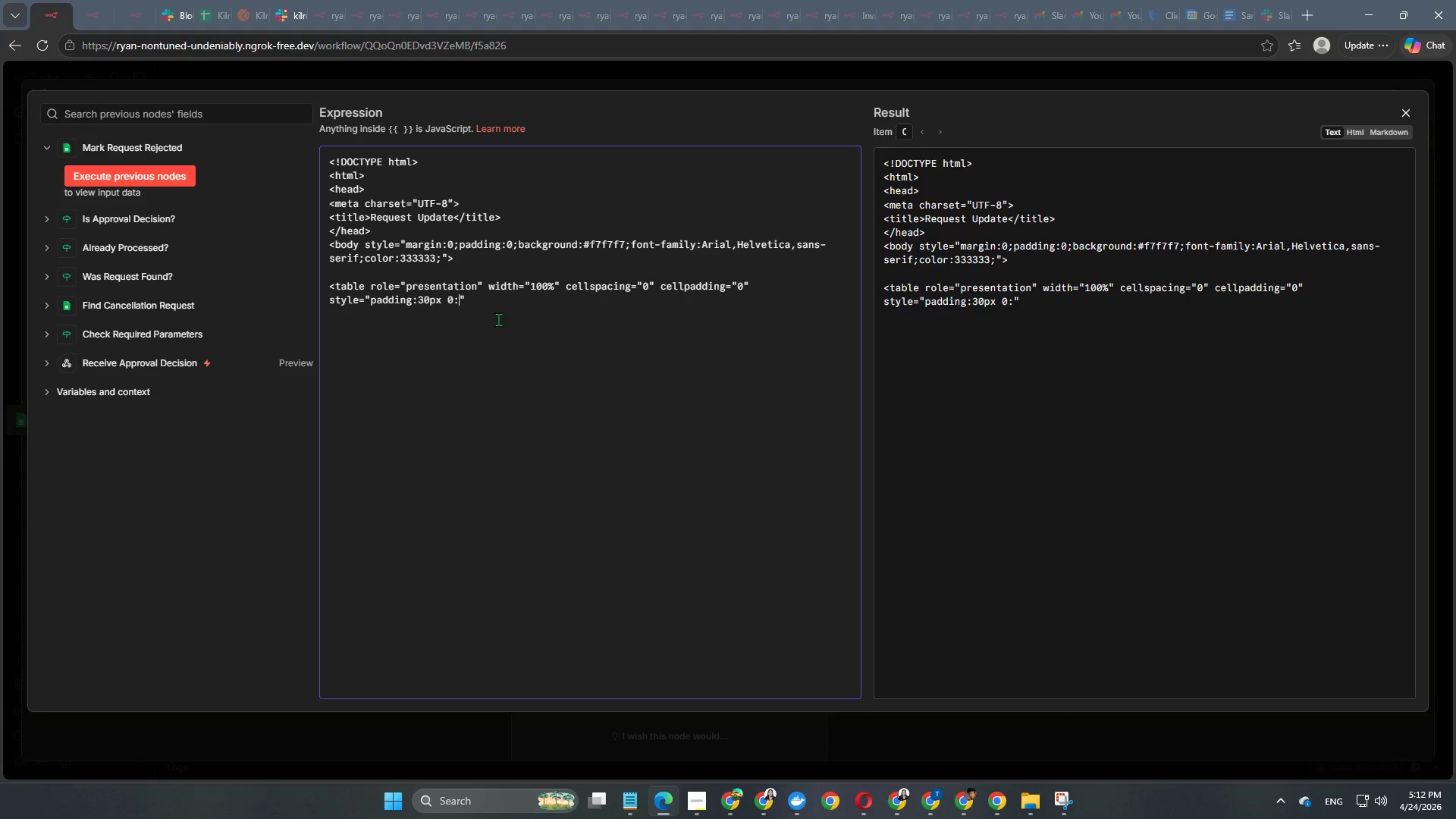 
key(Backspace)
 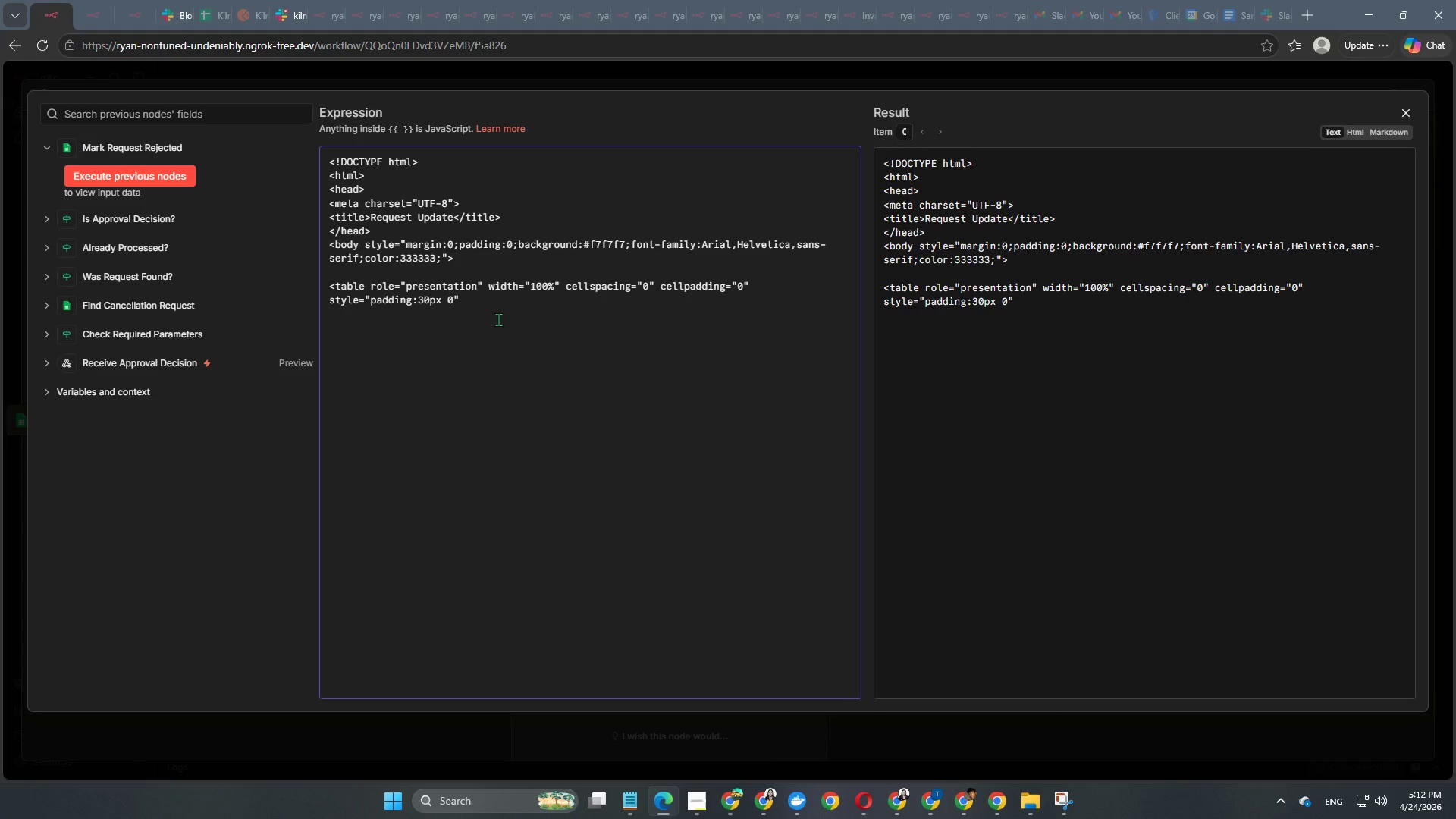 
key(Semicolon)
 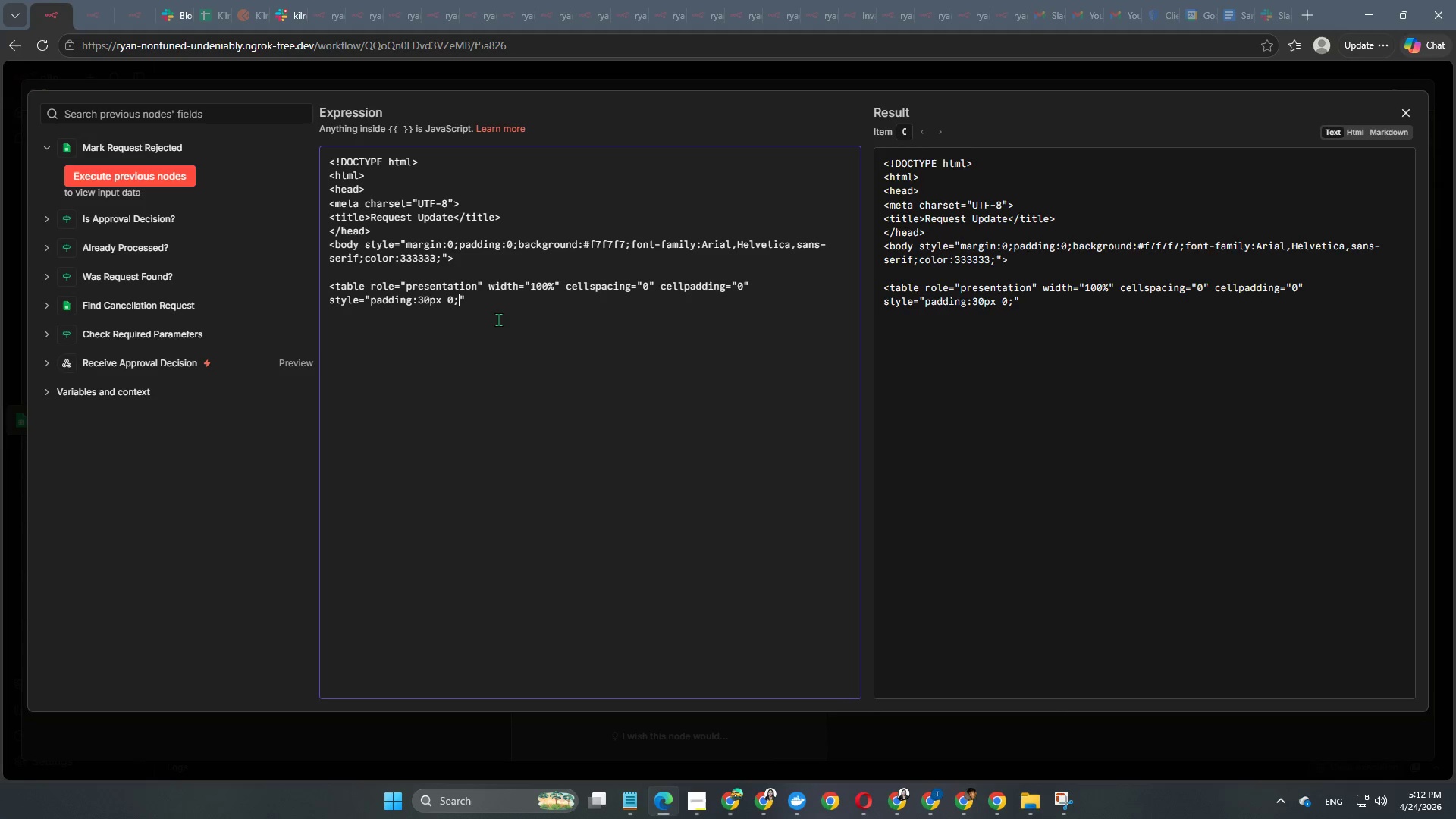 
key(ArrowRight)
 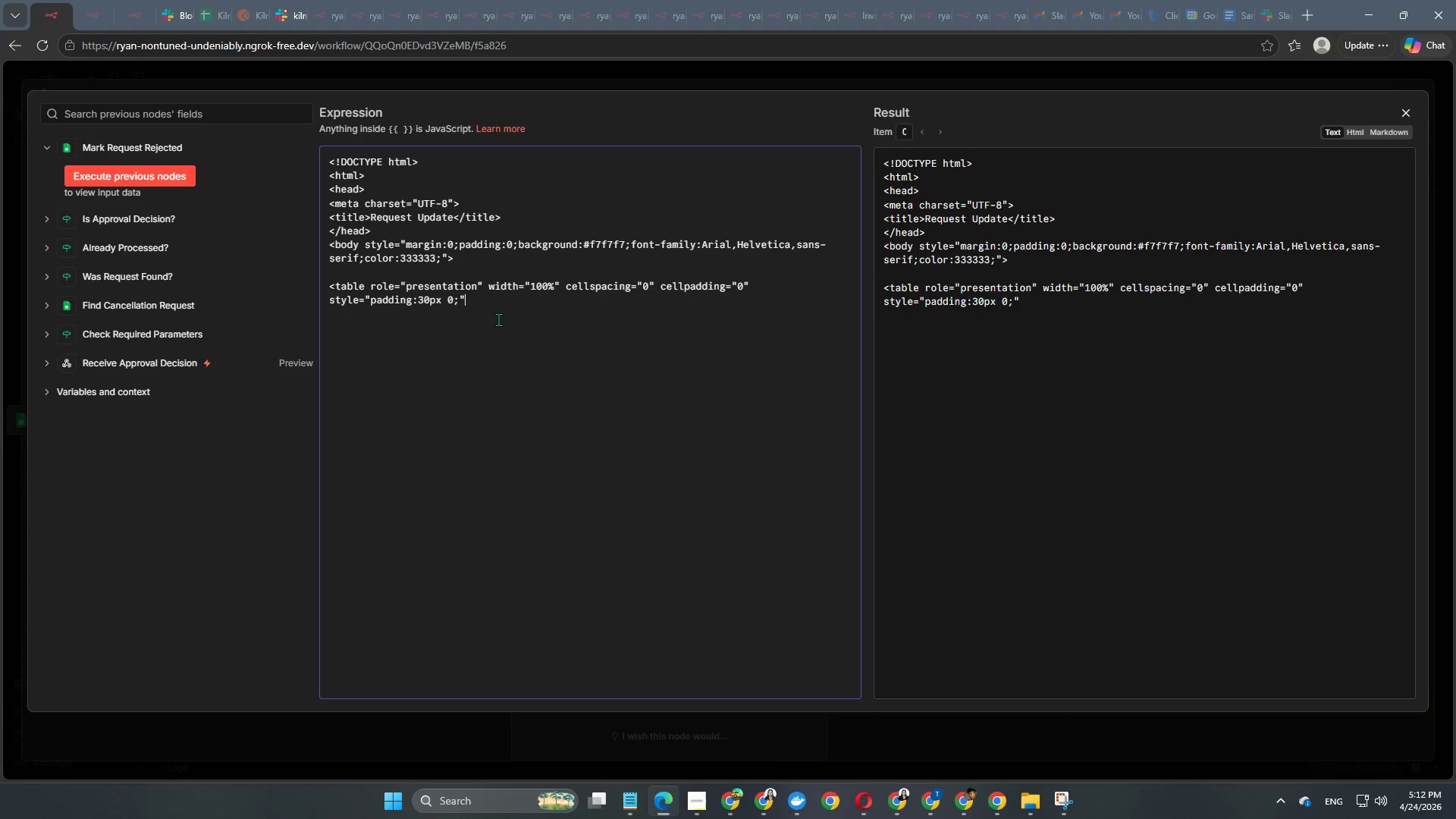 
key(Shift+ShiftRight)
 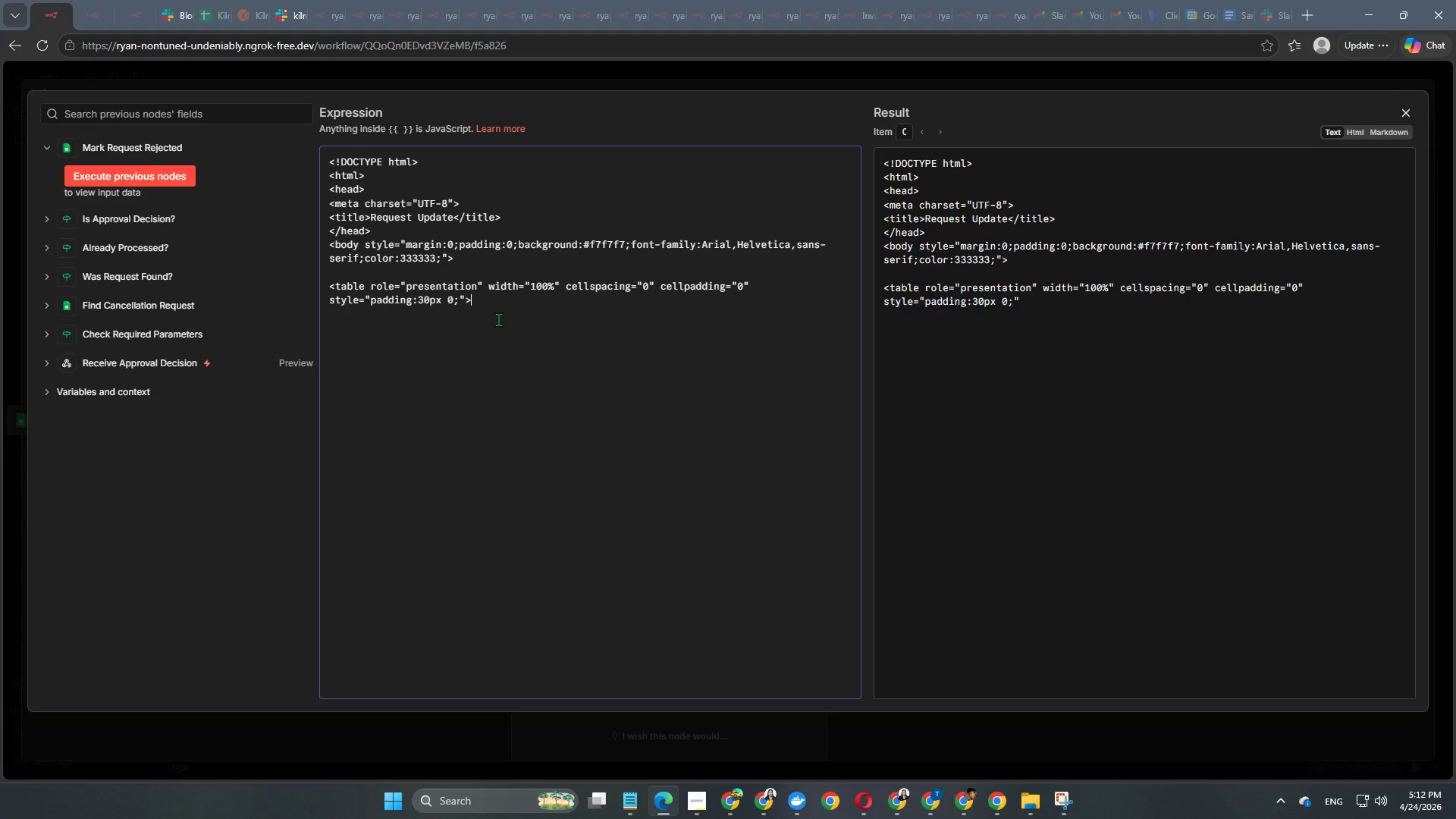 
key(Shift+Period)
 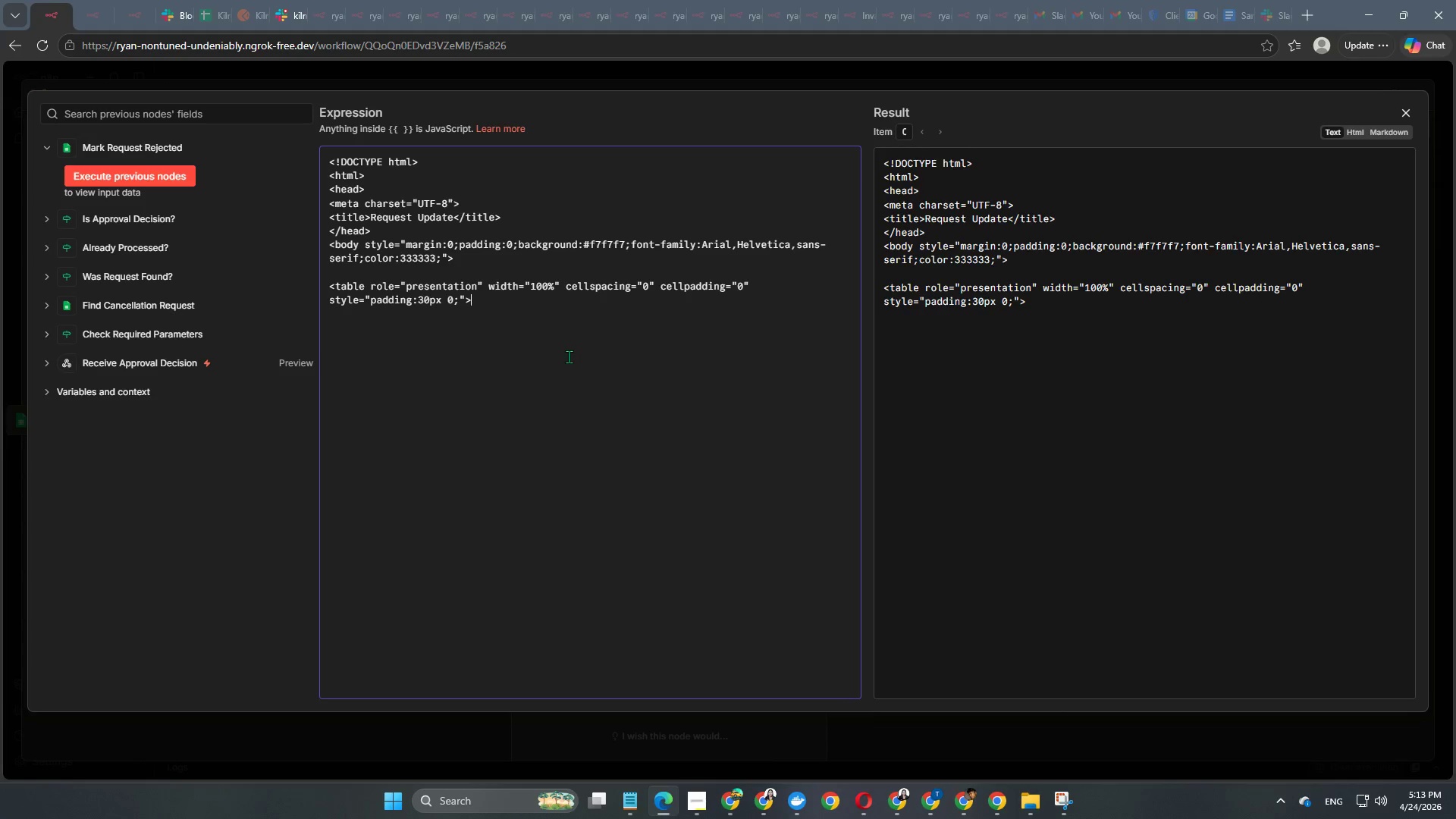 
wait(14.59)
 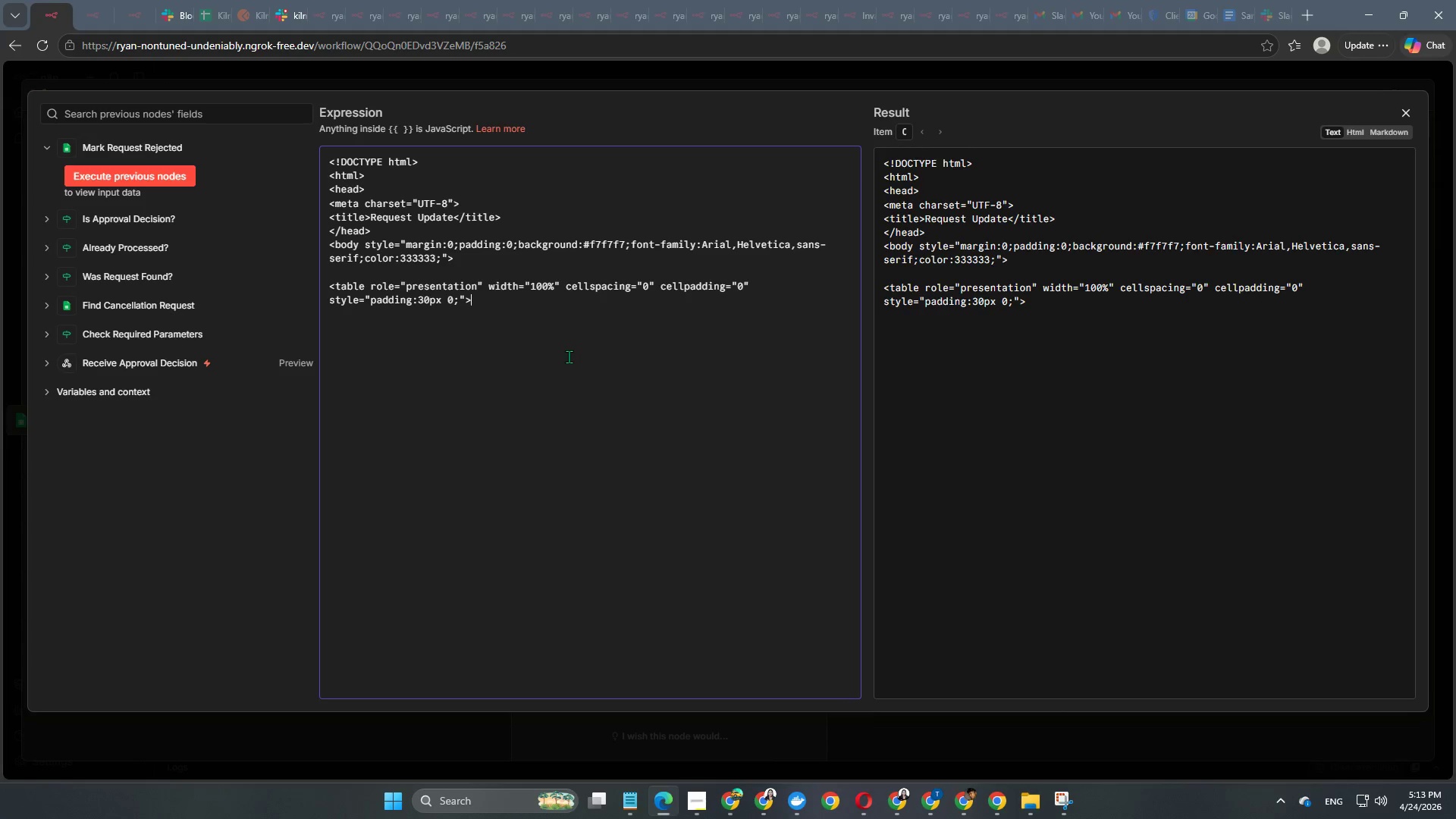 
key(Enter)
 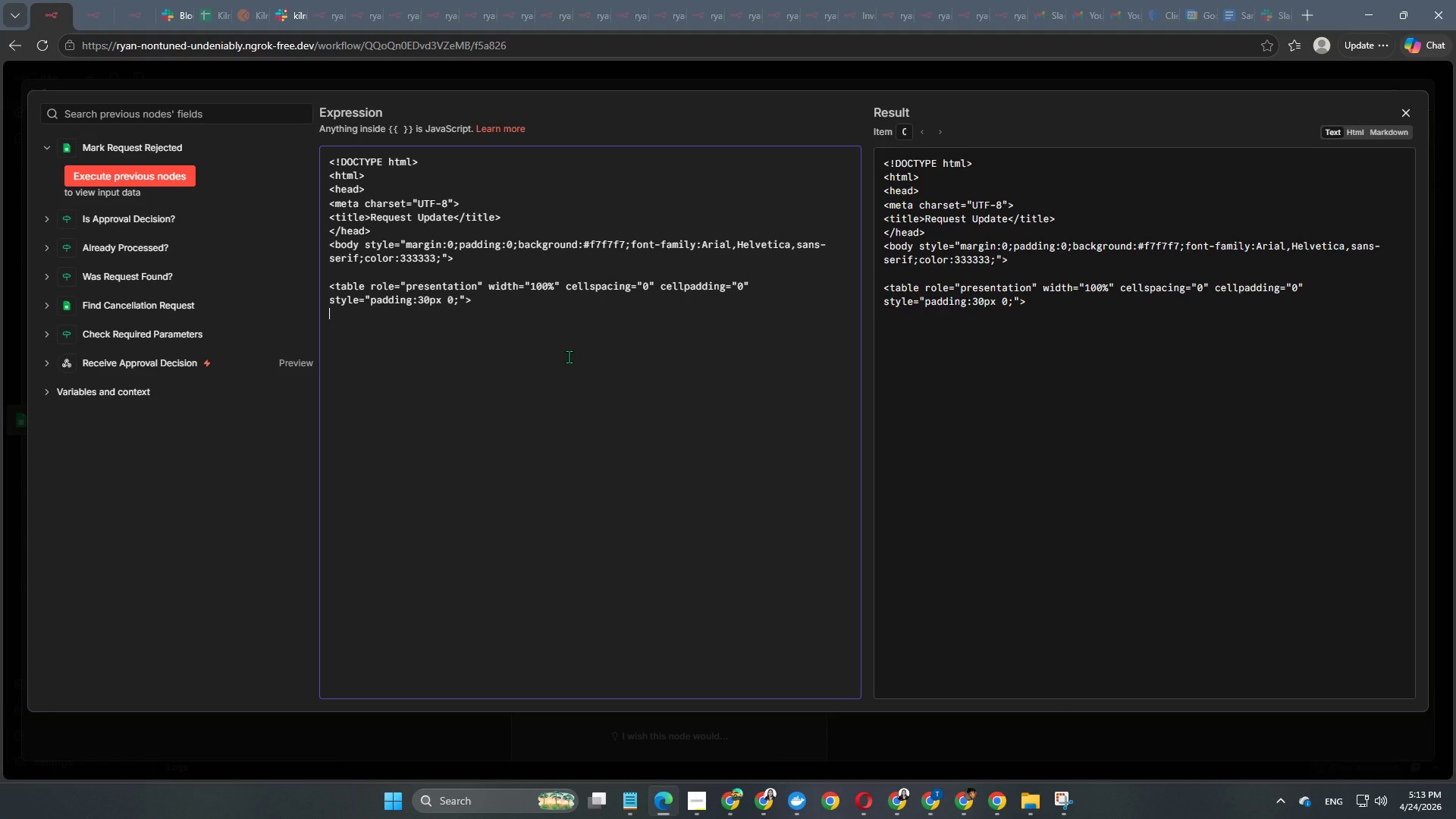 
type(>)
key(Backspace)
type(<>tr)
key(Backspace)
key(Backspace)
key(Backspace)
type(tr>)
 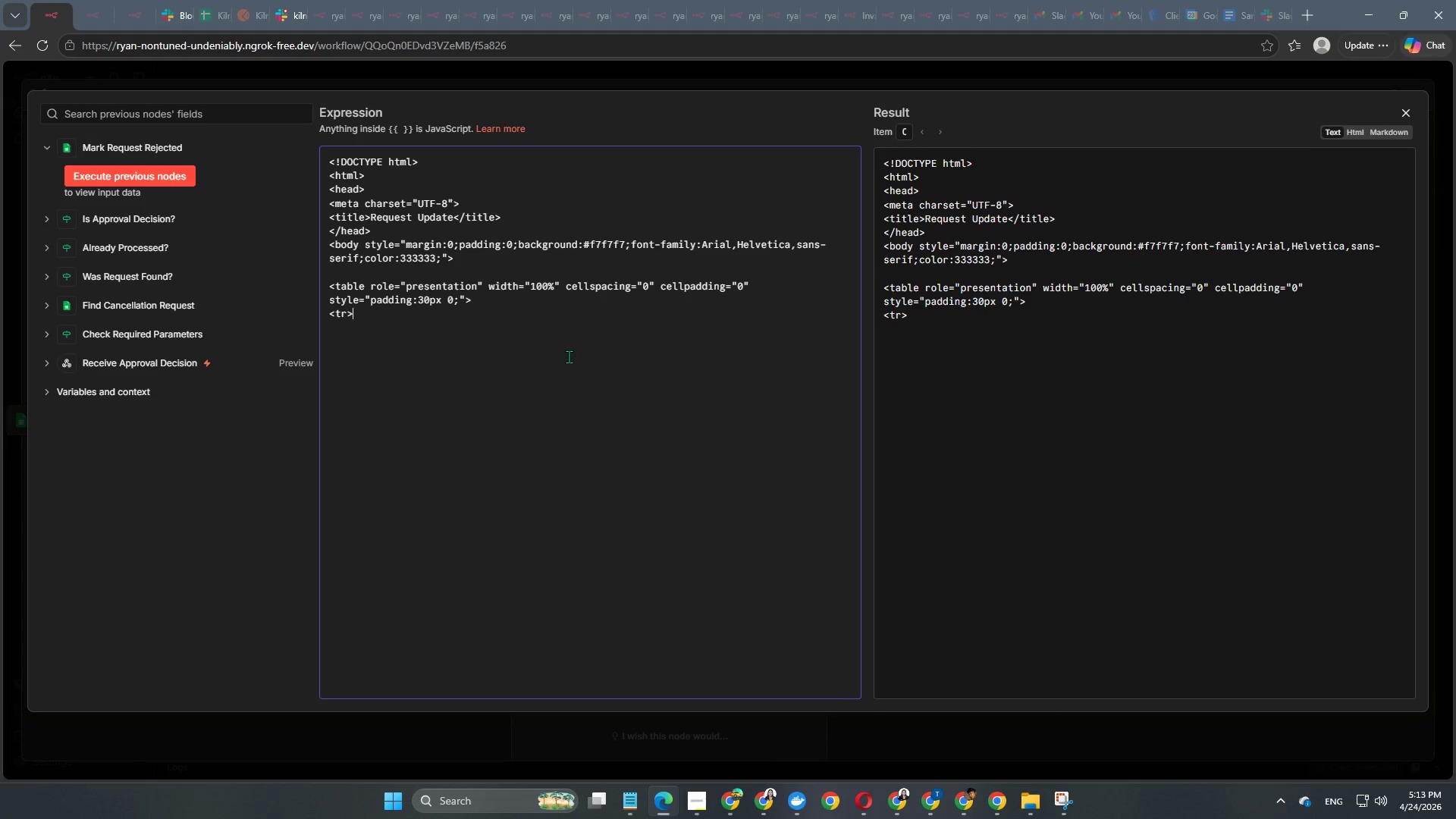 
key(Enter)
 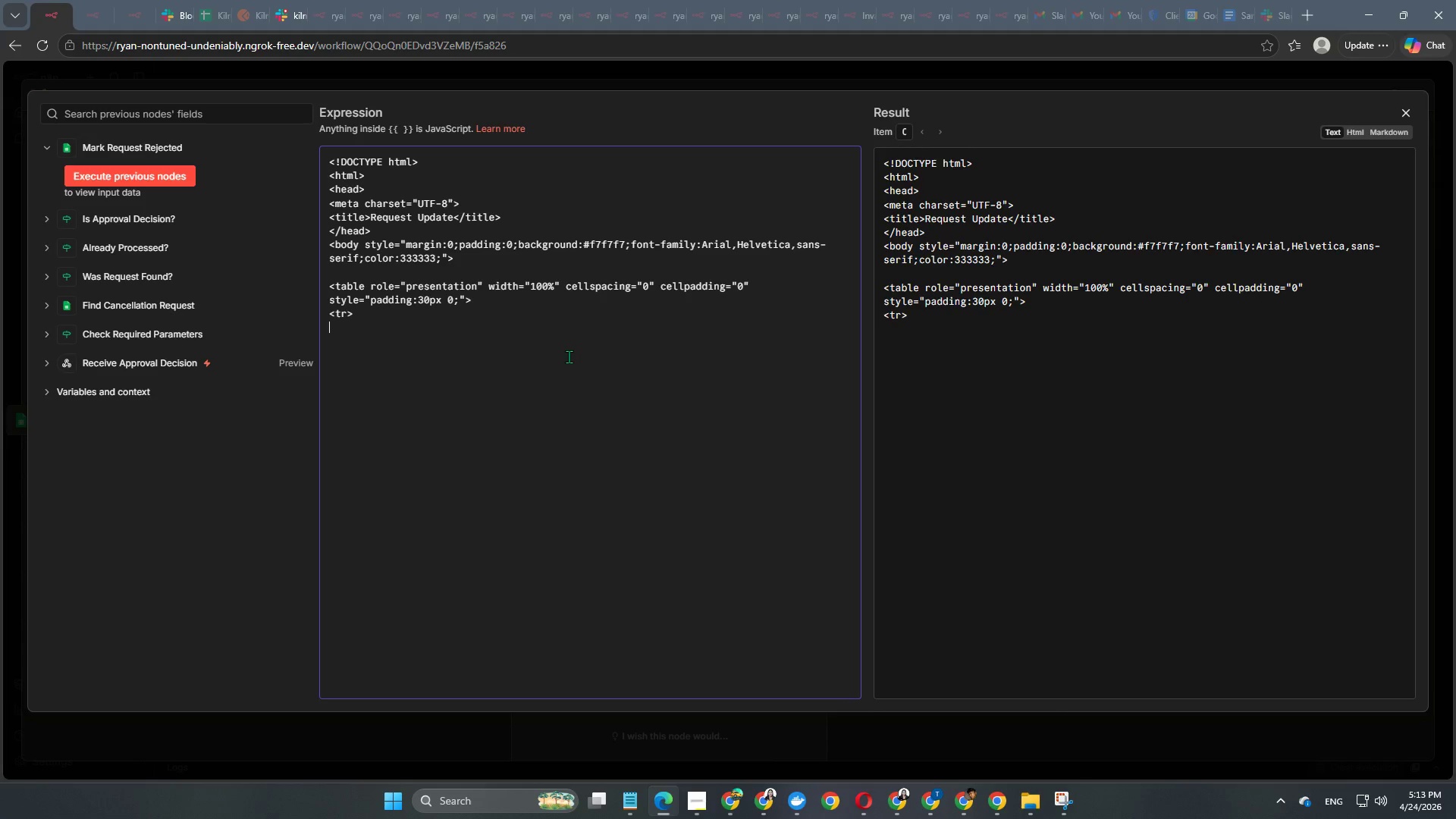 
type(<td align="center)
 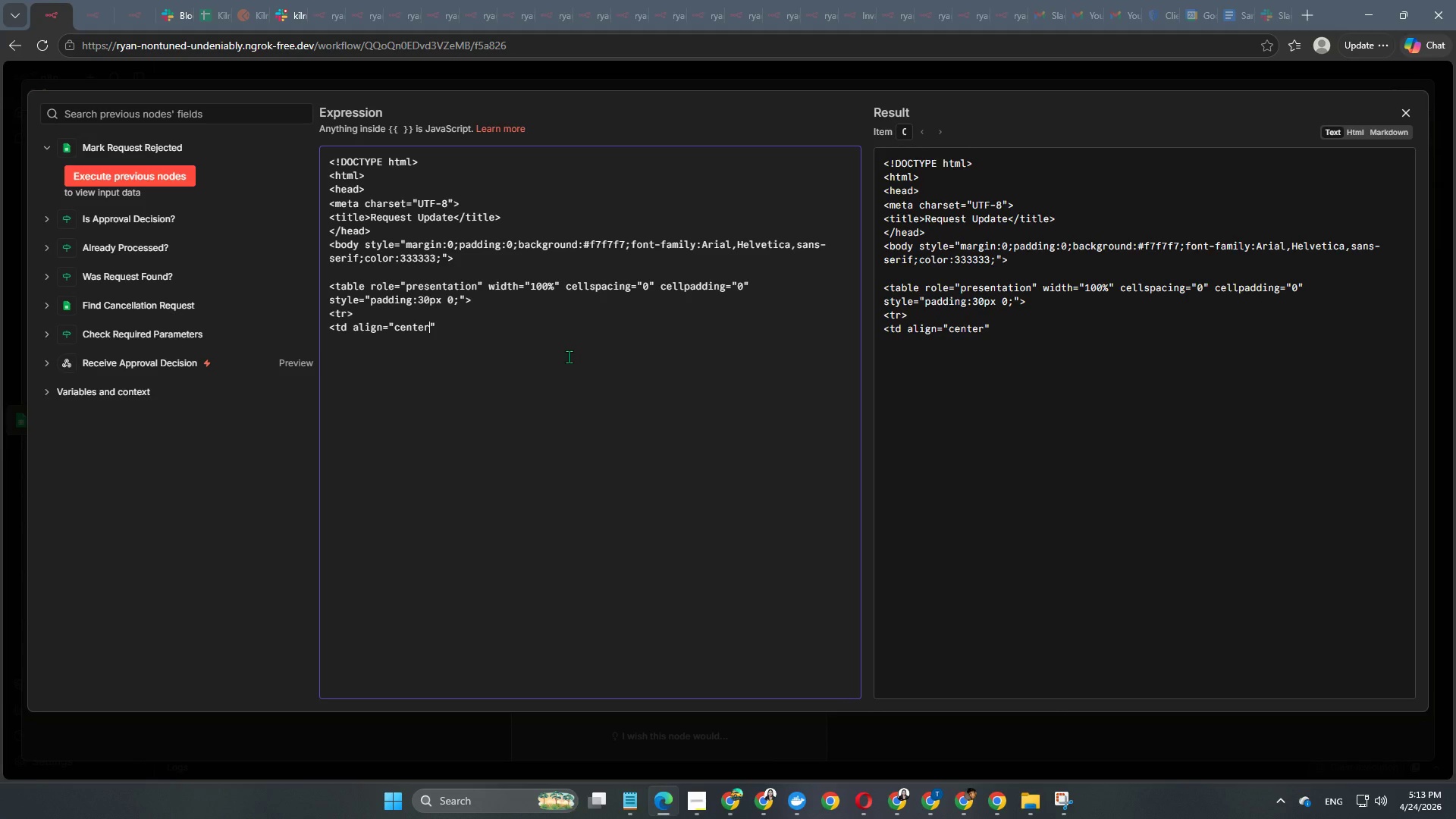 
key(ArrowRight)
 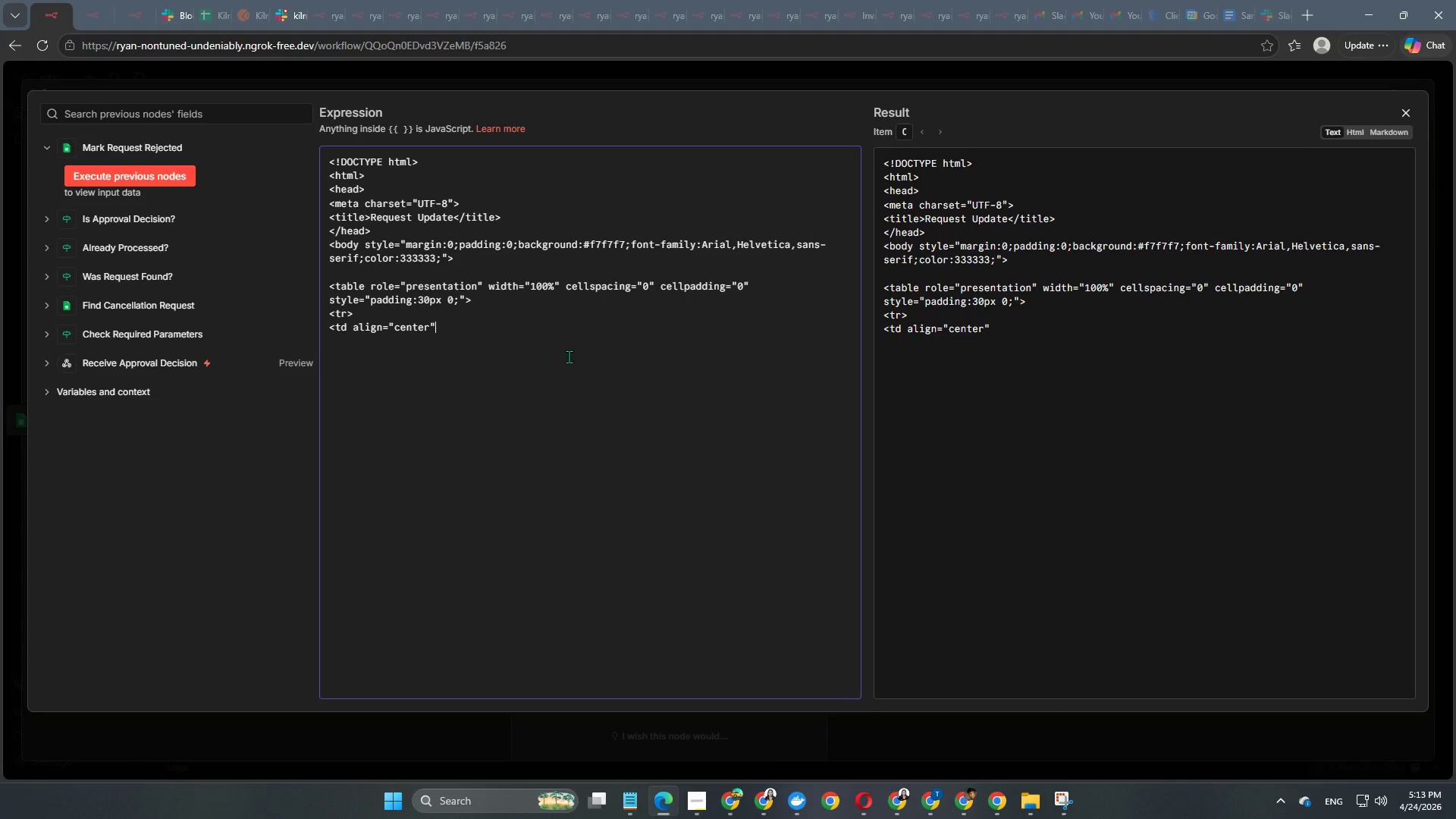 
key(Shift+Slash)
 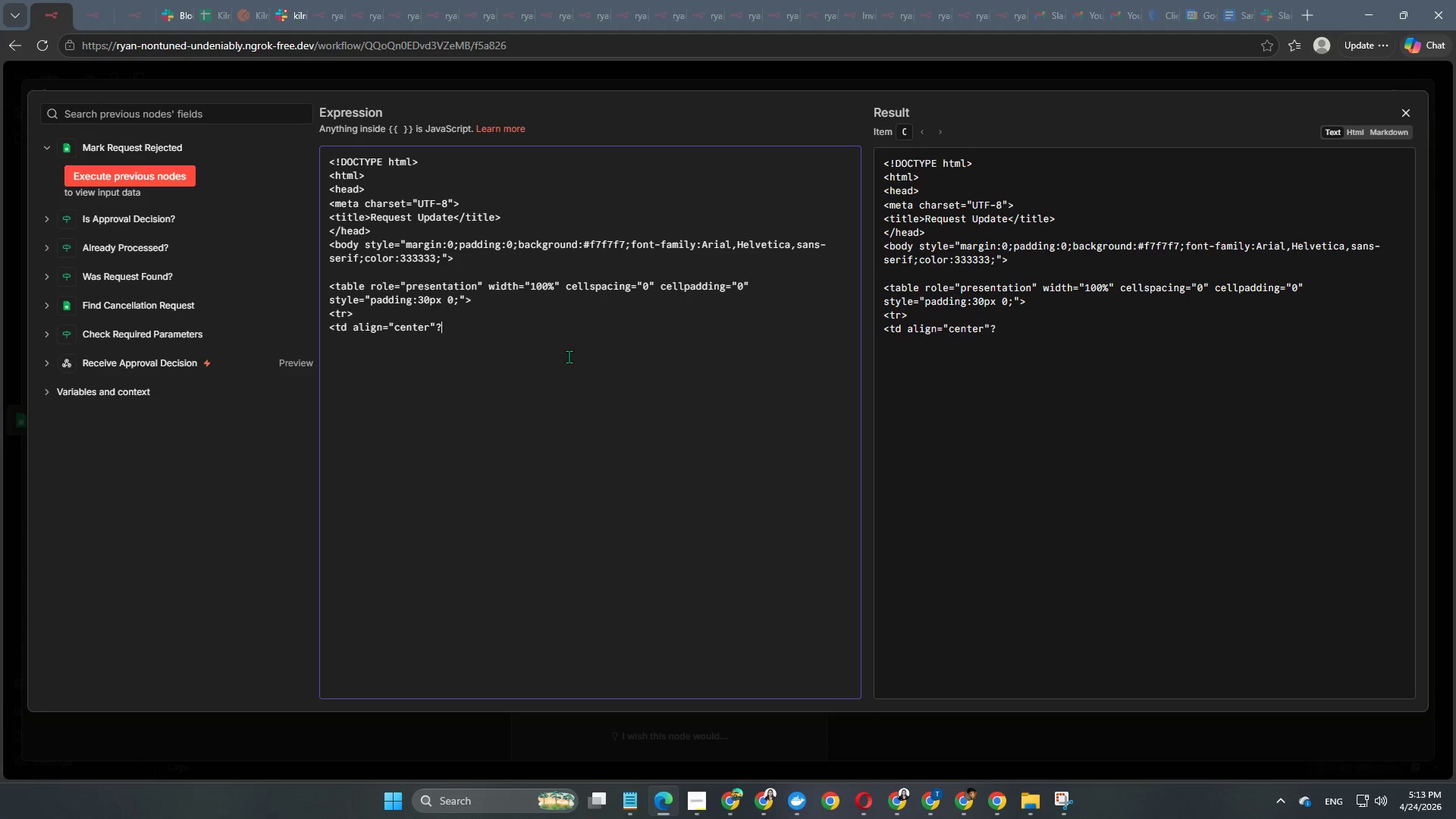 
key(Backspace)
 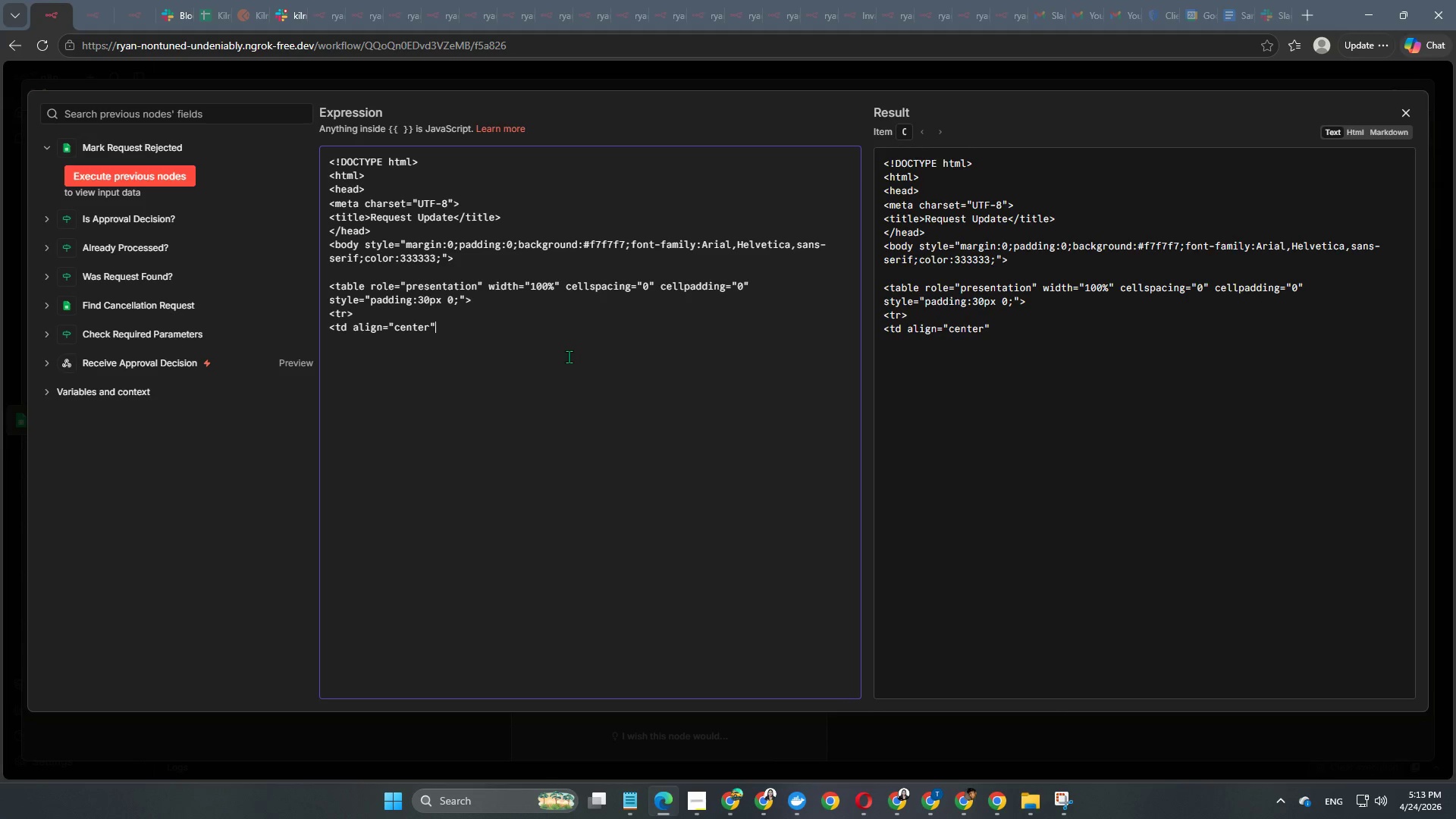 
key(Shift+ShiftRight)
 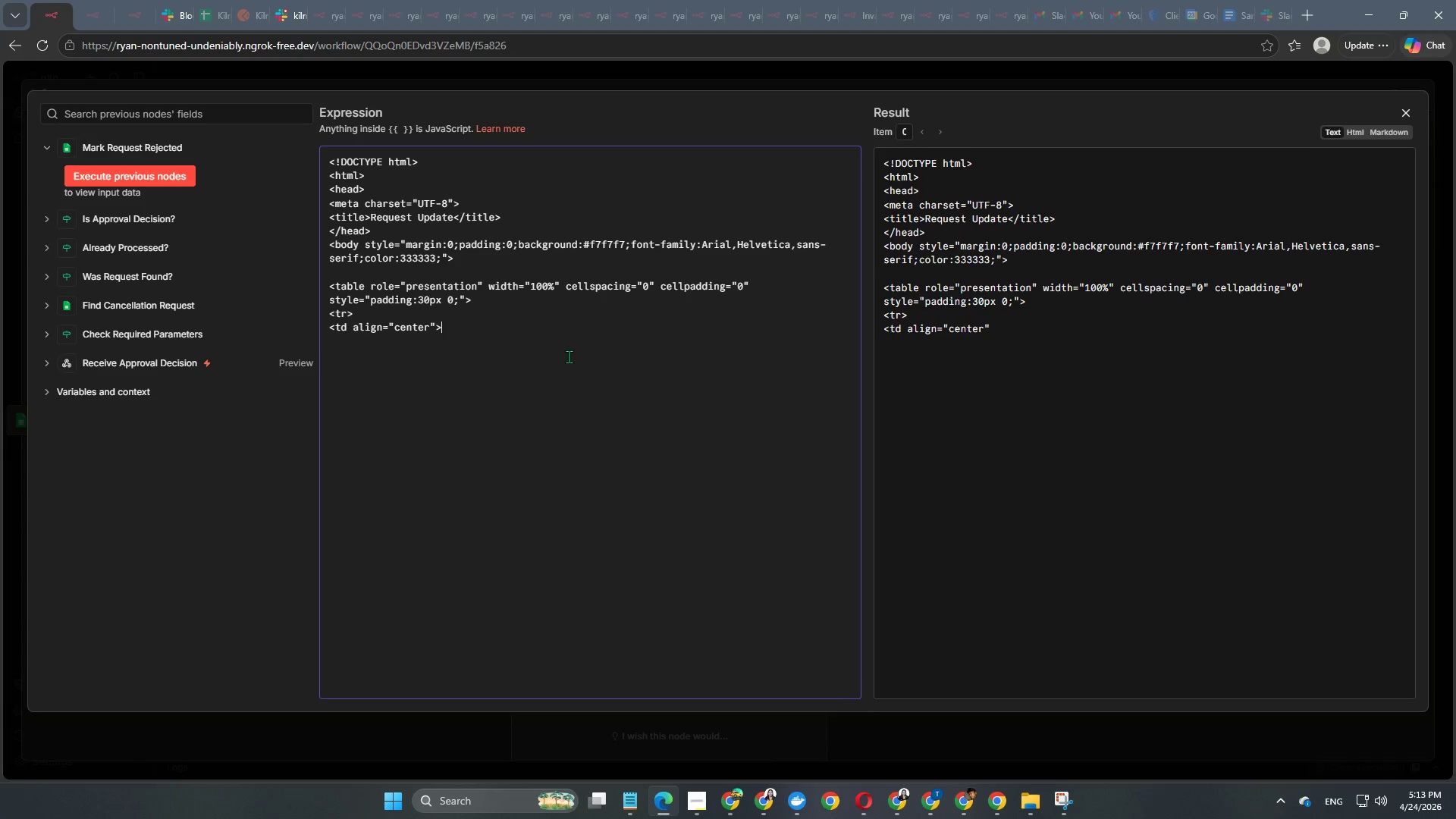 
key(Shift+Period)
 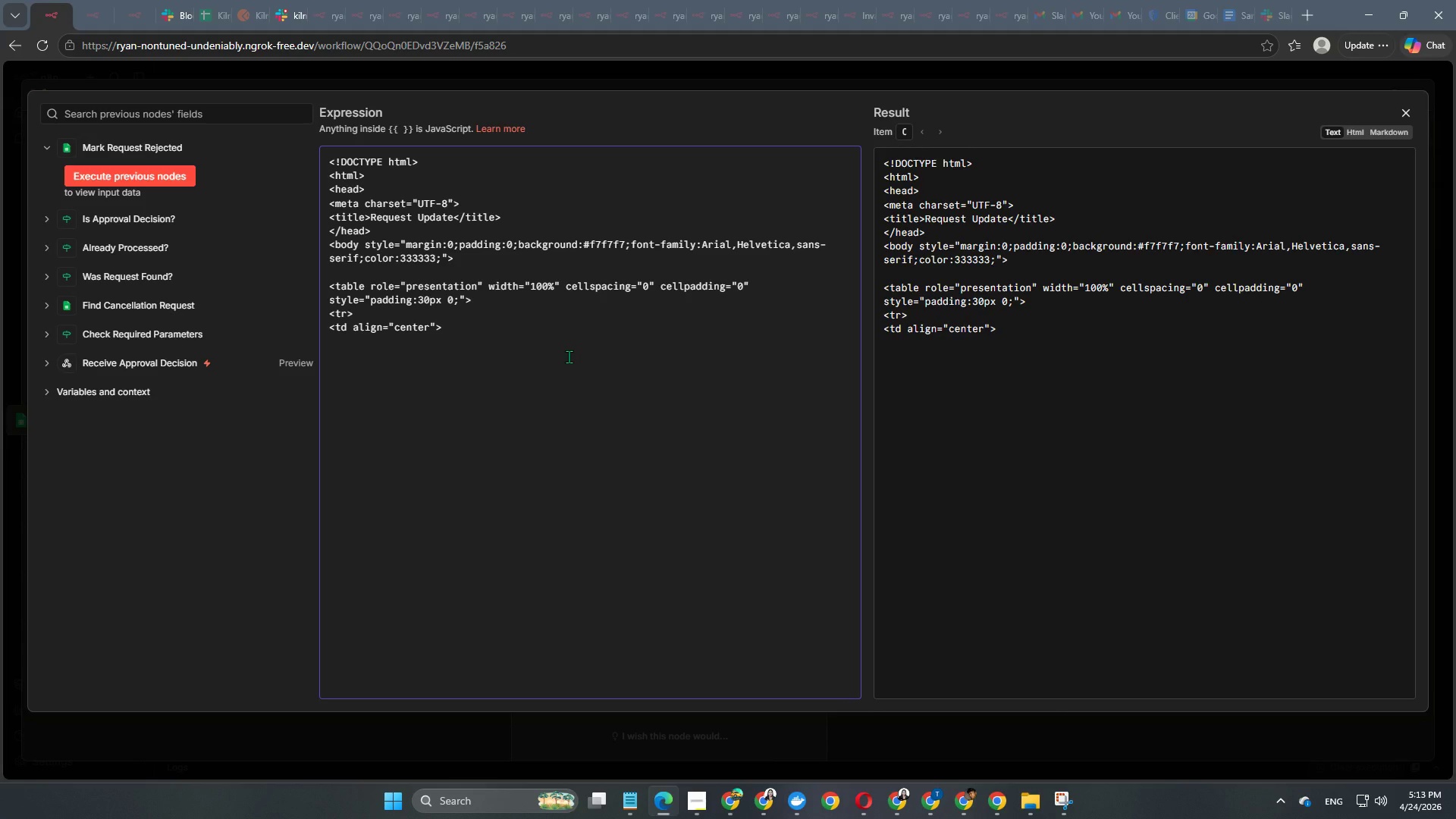 
key(Enter)
 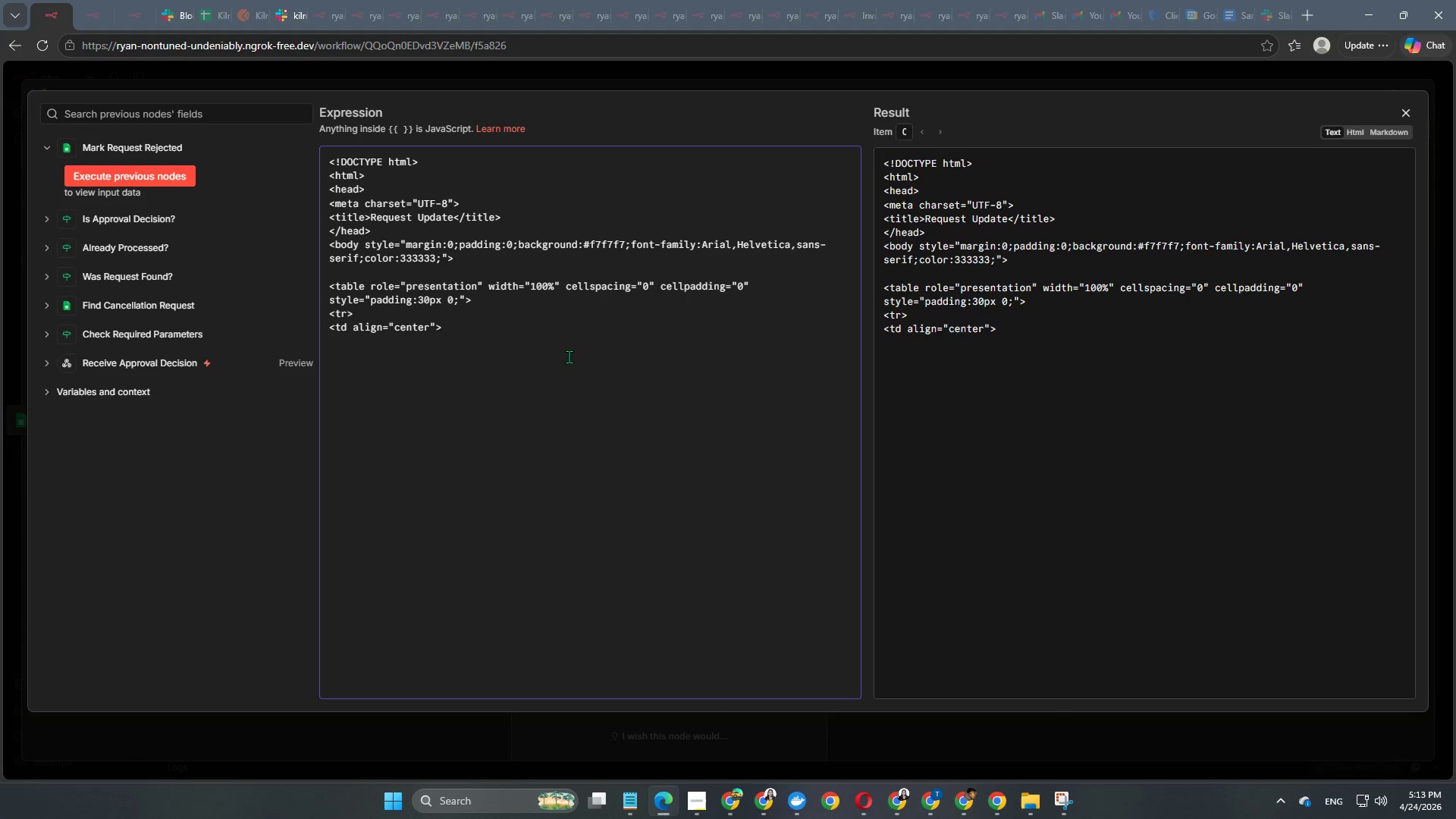 
key(Enter)
 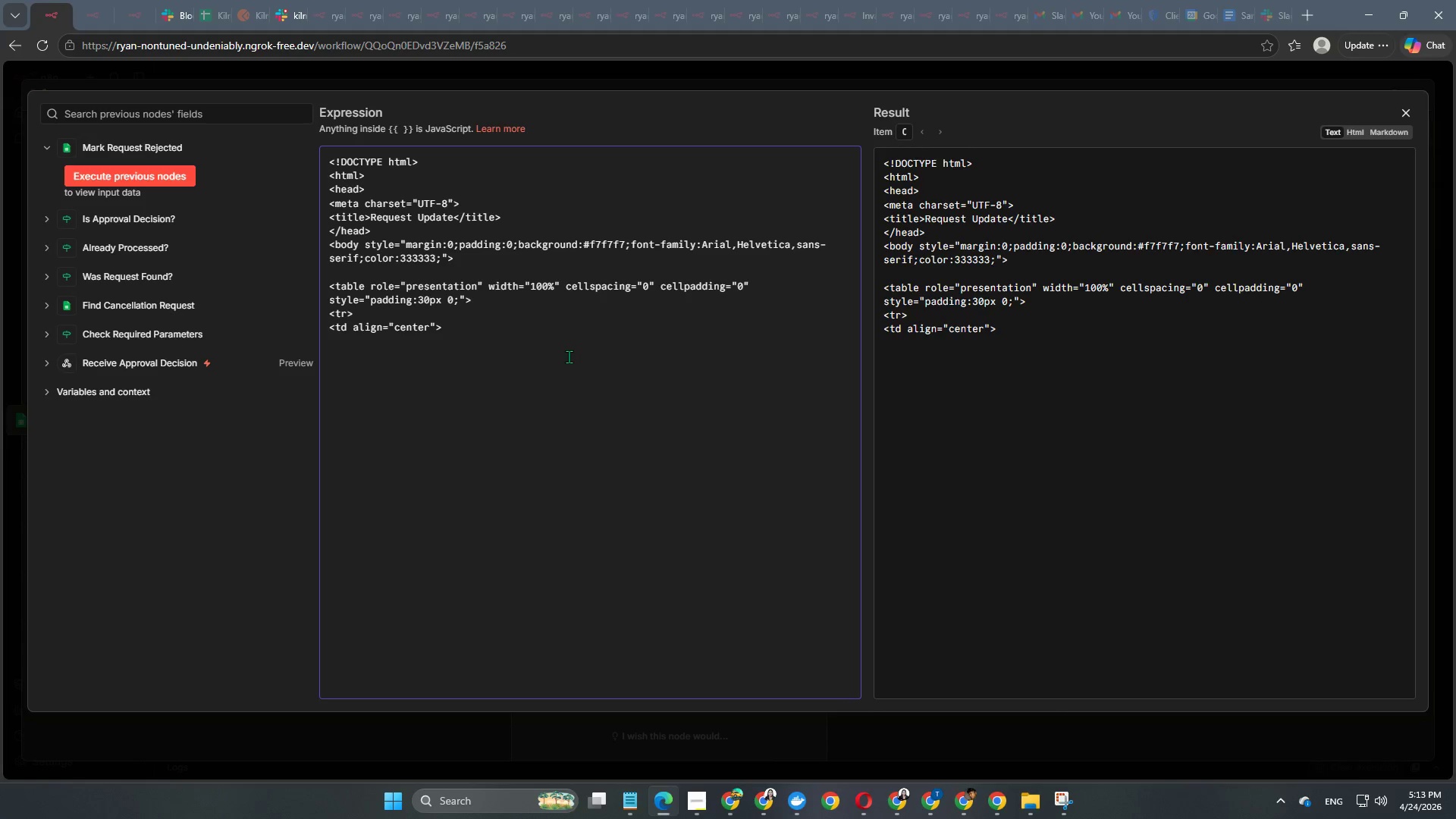 
type(<tabl role=)
 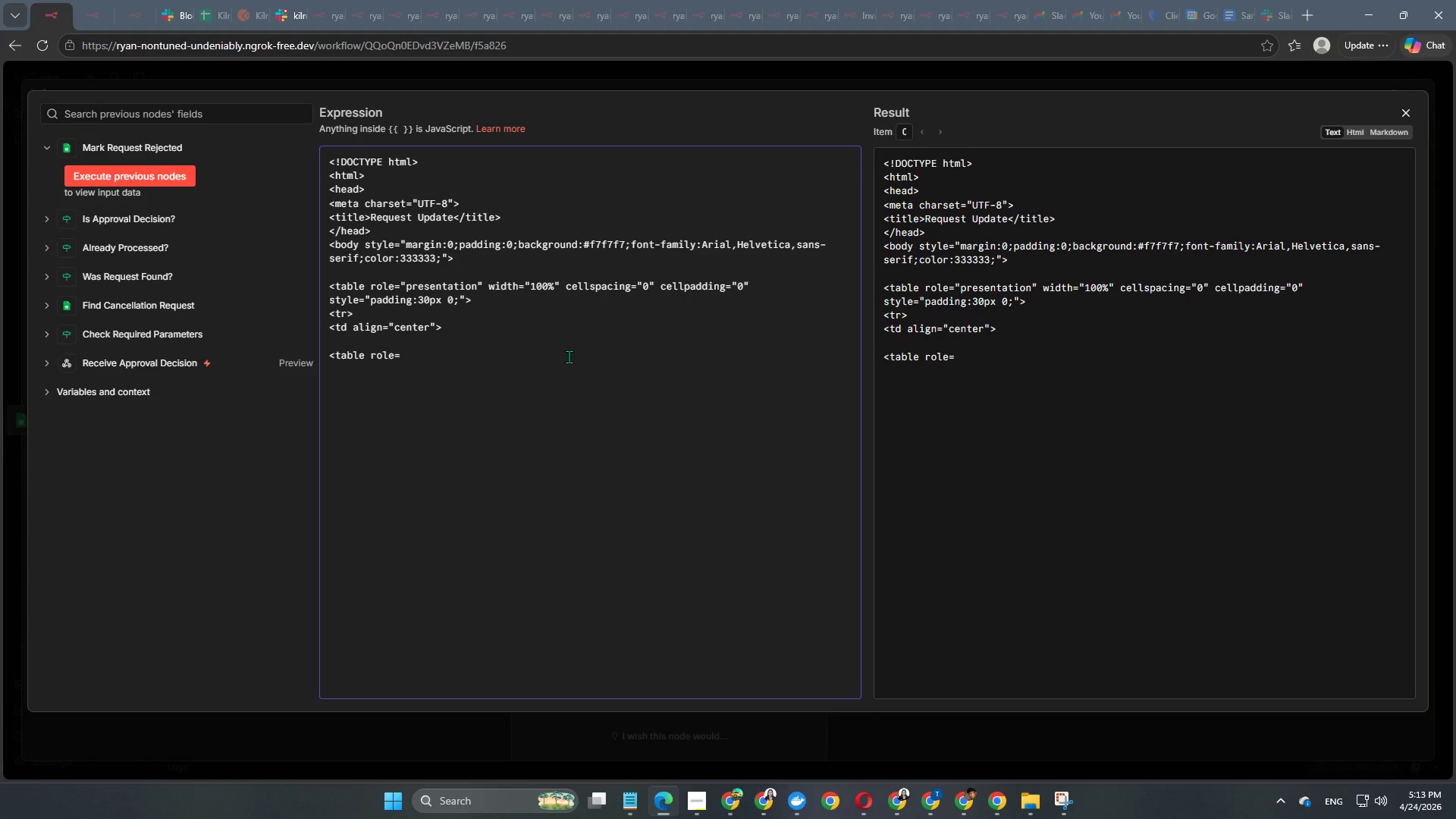 
type("presentation)
 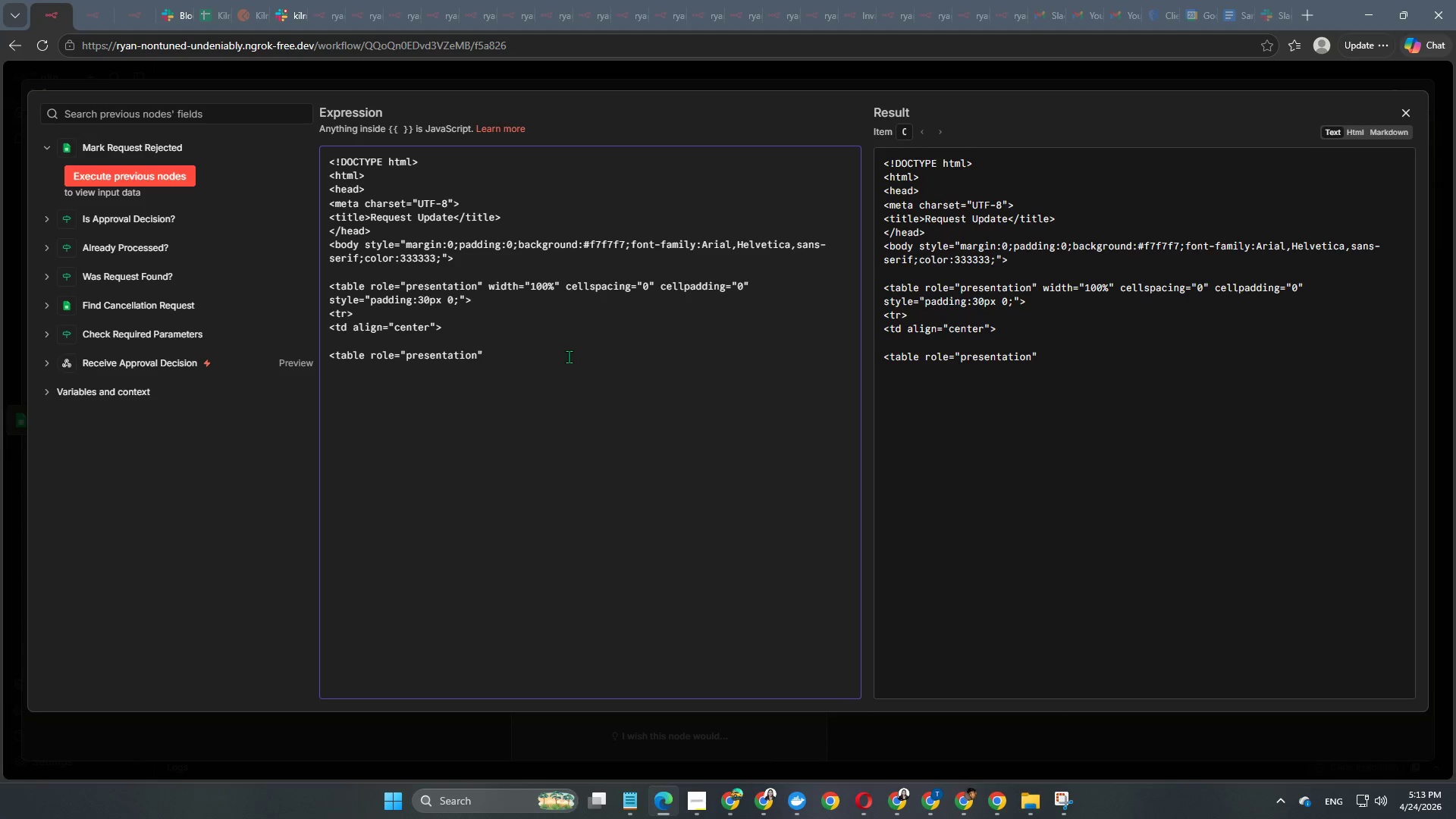 
key(ArrowRight)
 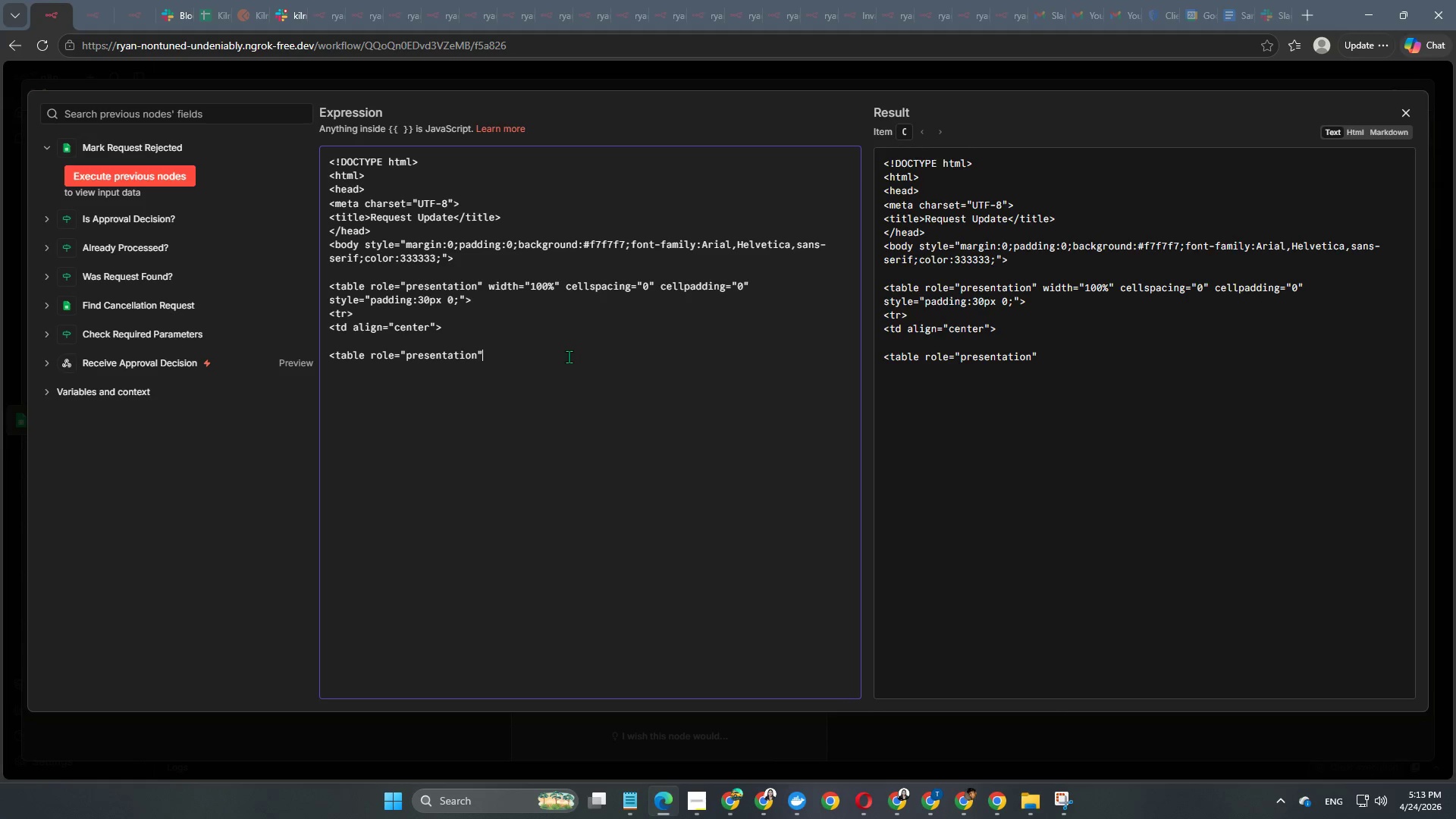 
type( wo)
key(Backspace)
type(idth="600)
 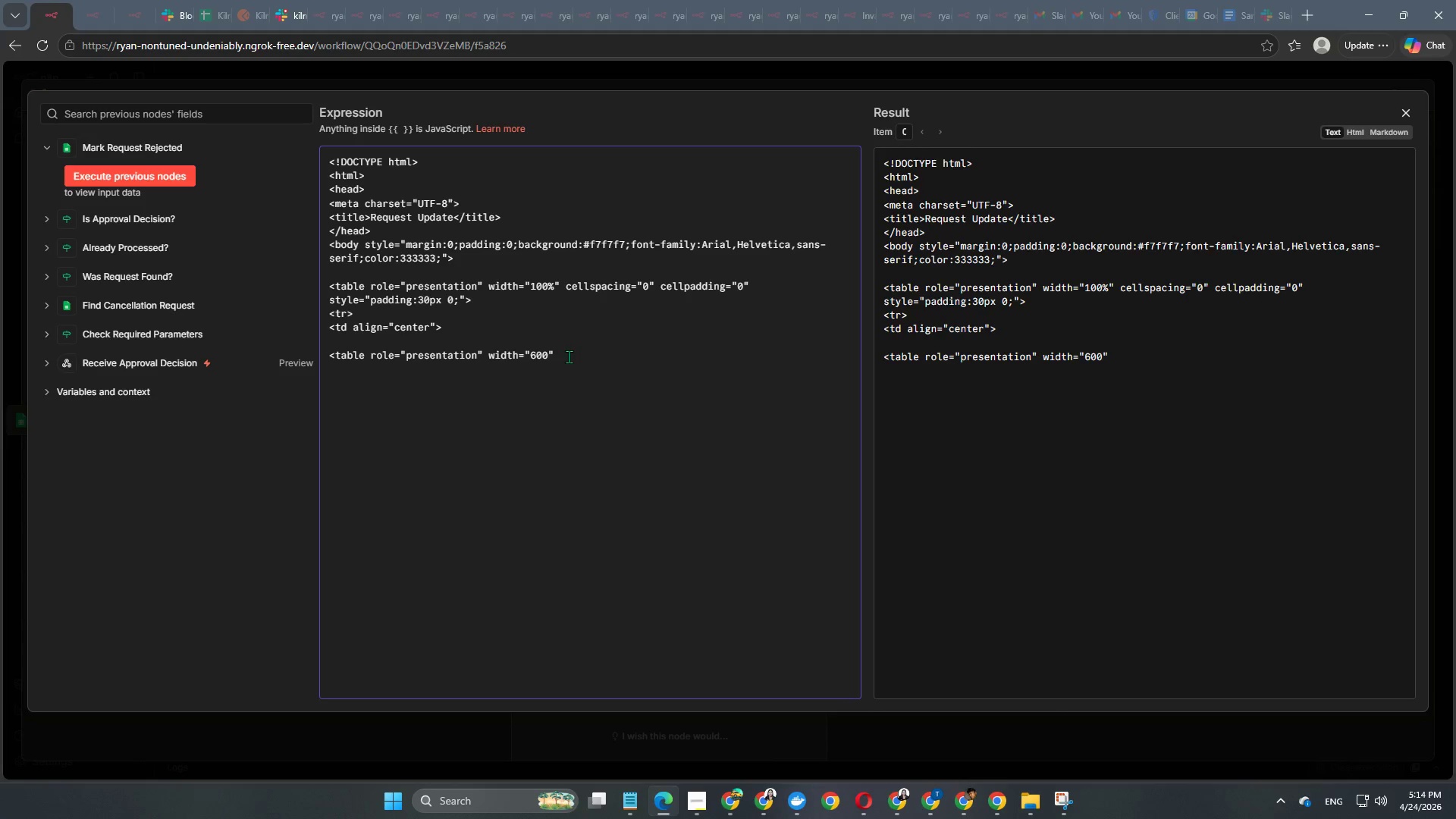 
key(ArrowRight)
 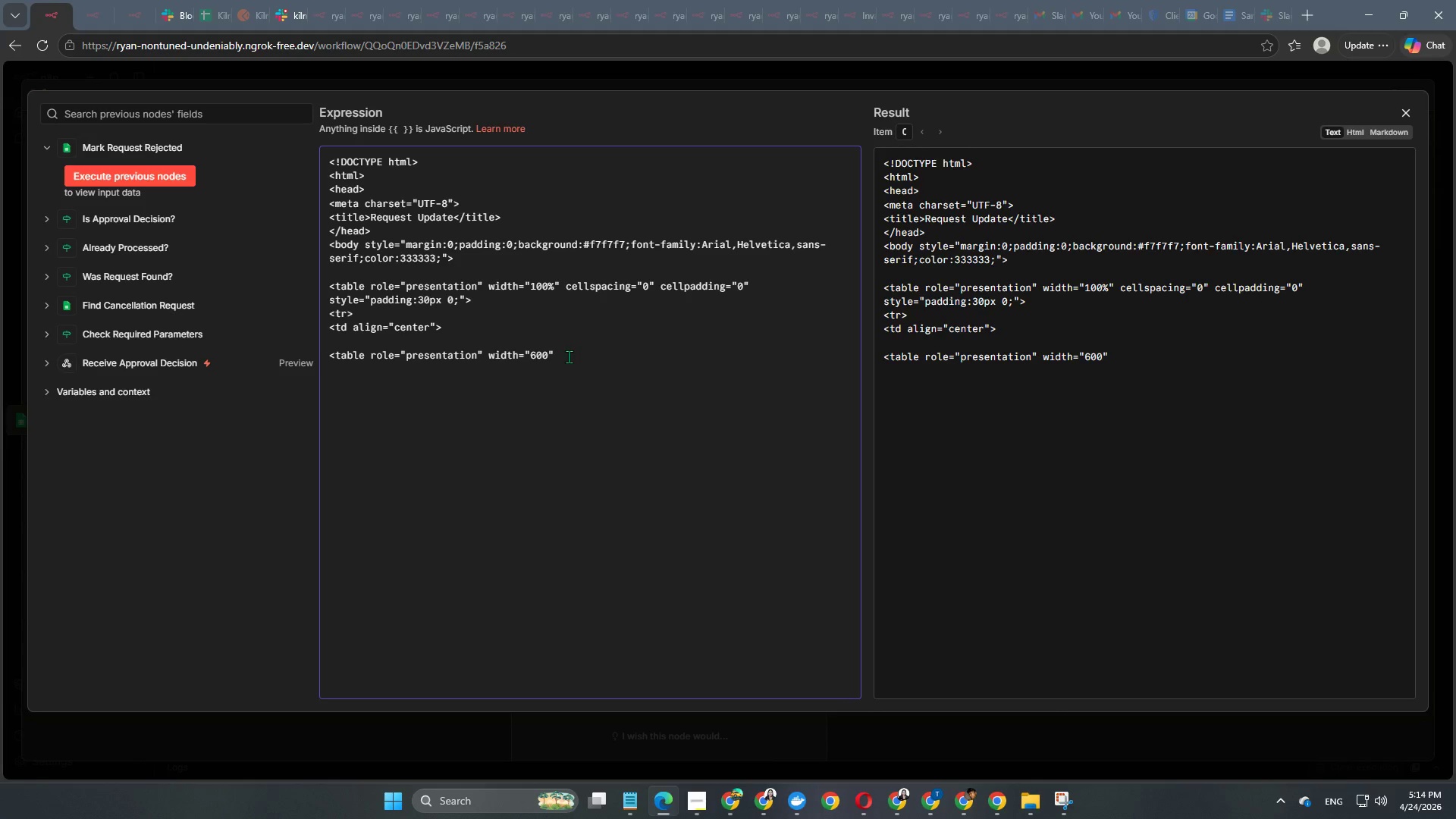 
type( cle)
key(Backspace)
key(Backspace)
 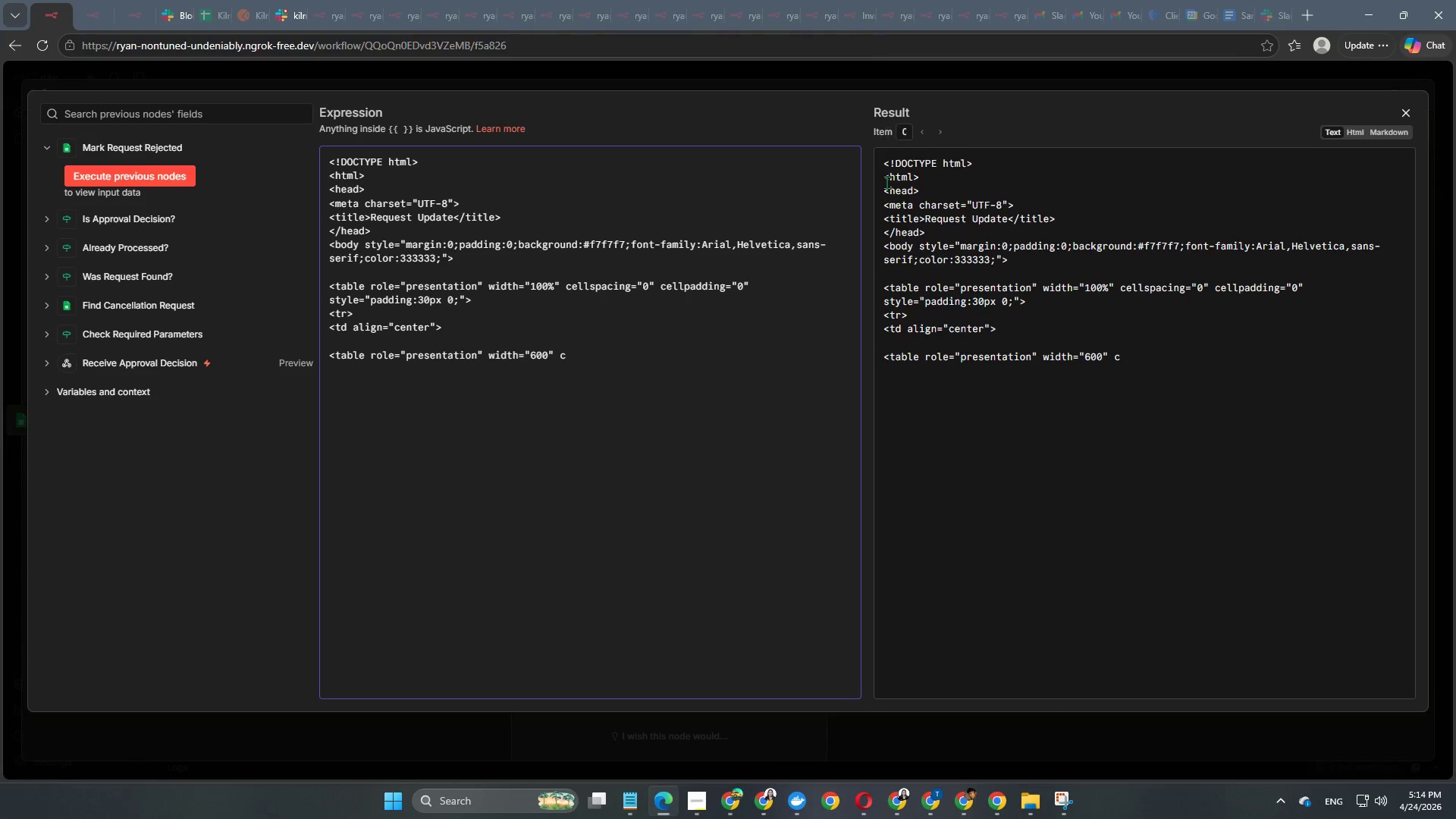 
type(ellspacing="0)
 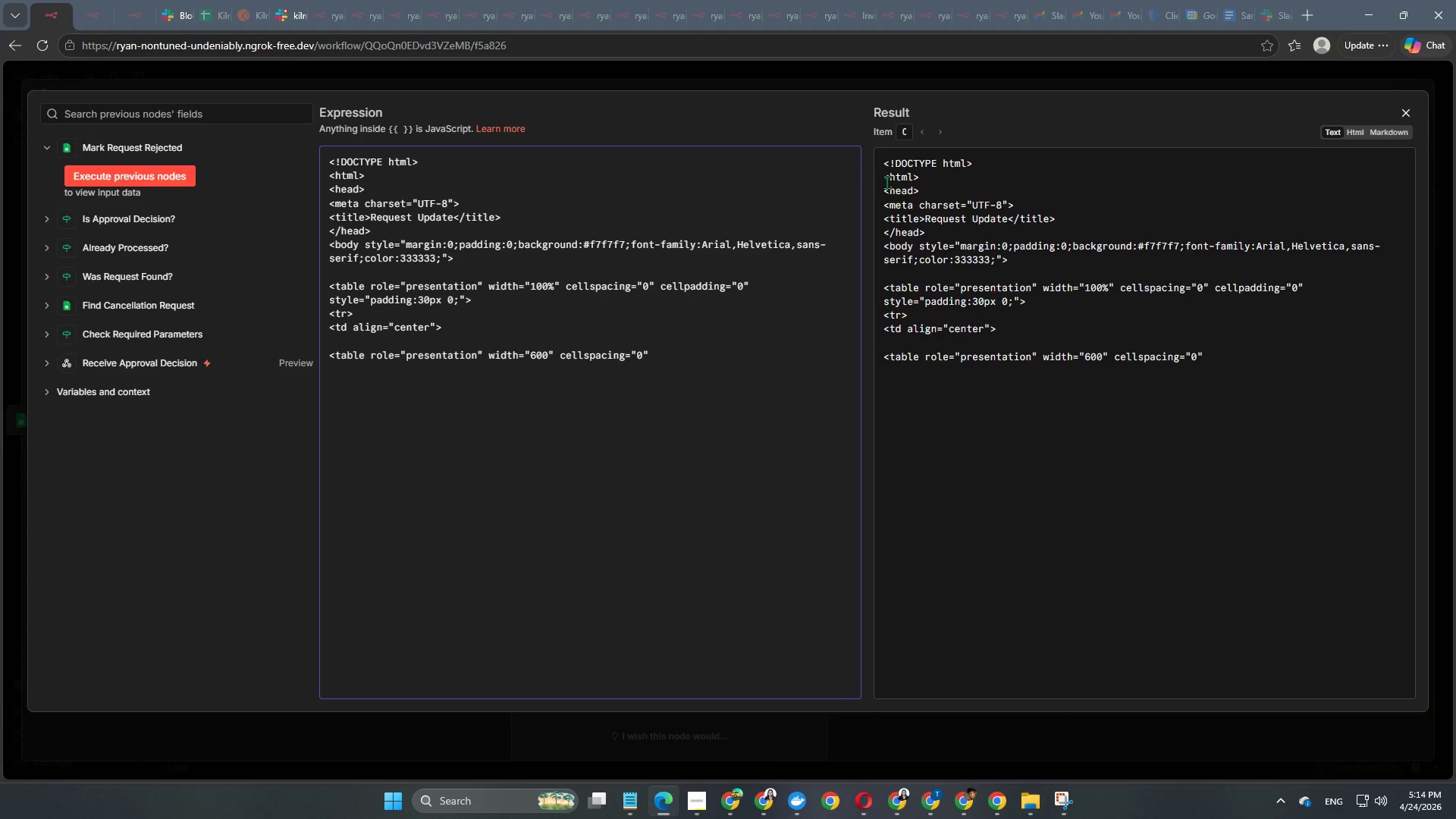 
key(ArrowRight)
 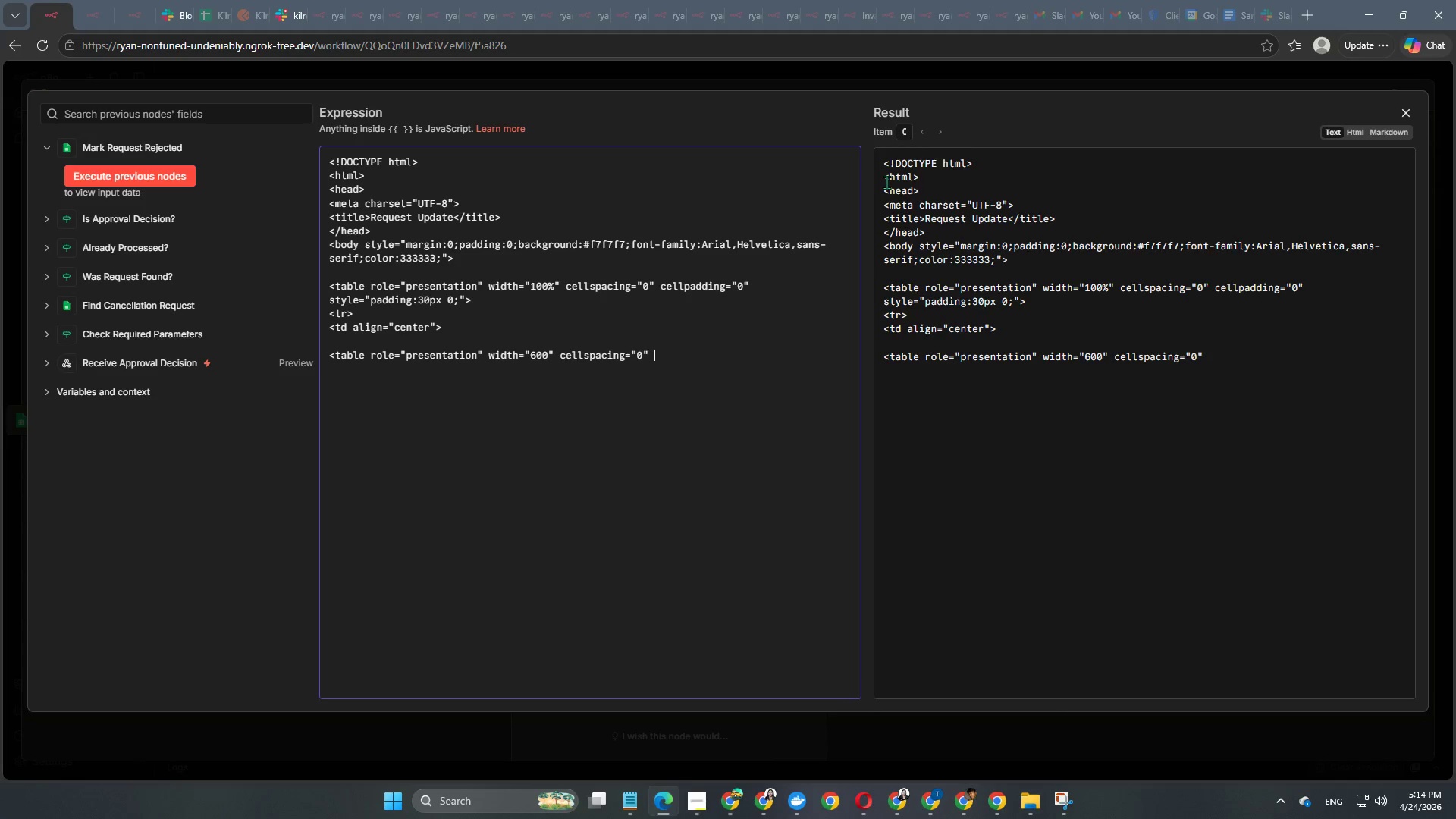 
type( cellpadding="0)
 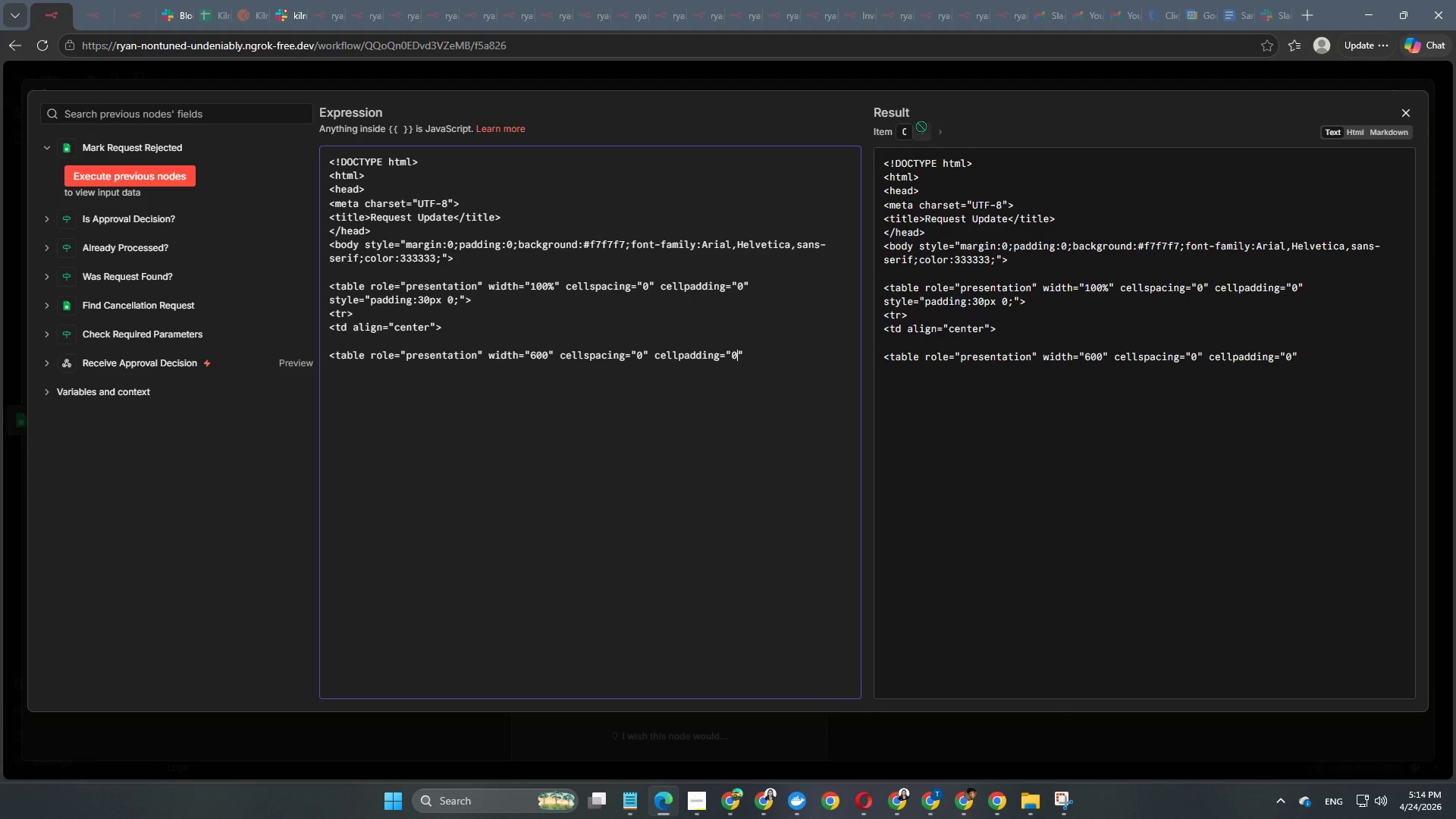 
wait(10.7)
 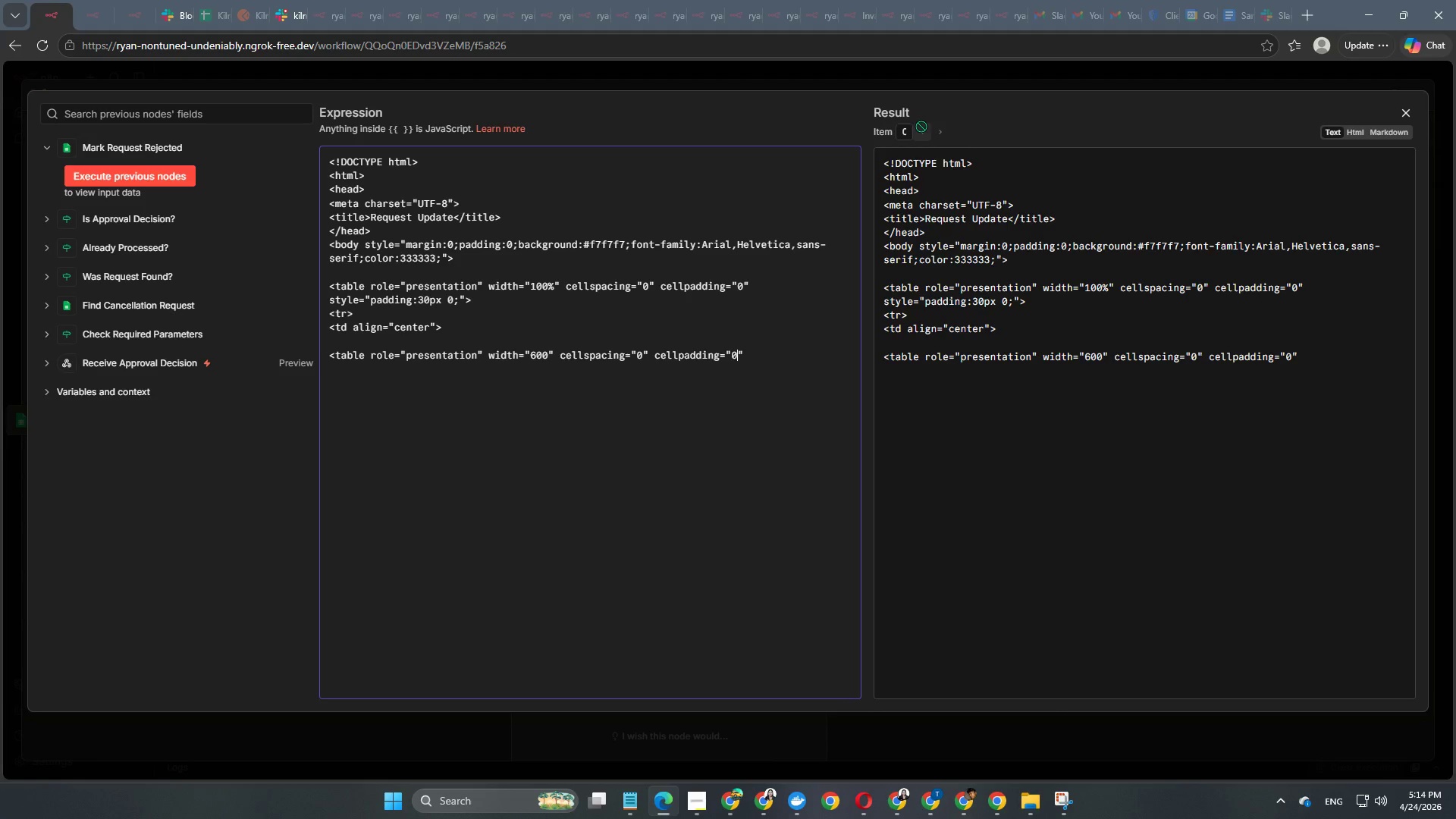 
key(ArrowRight)
 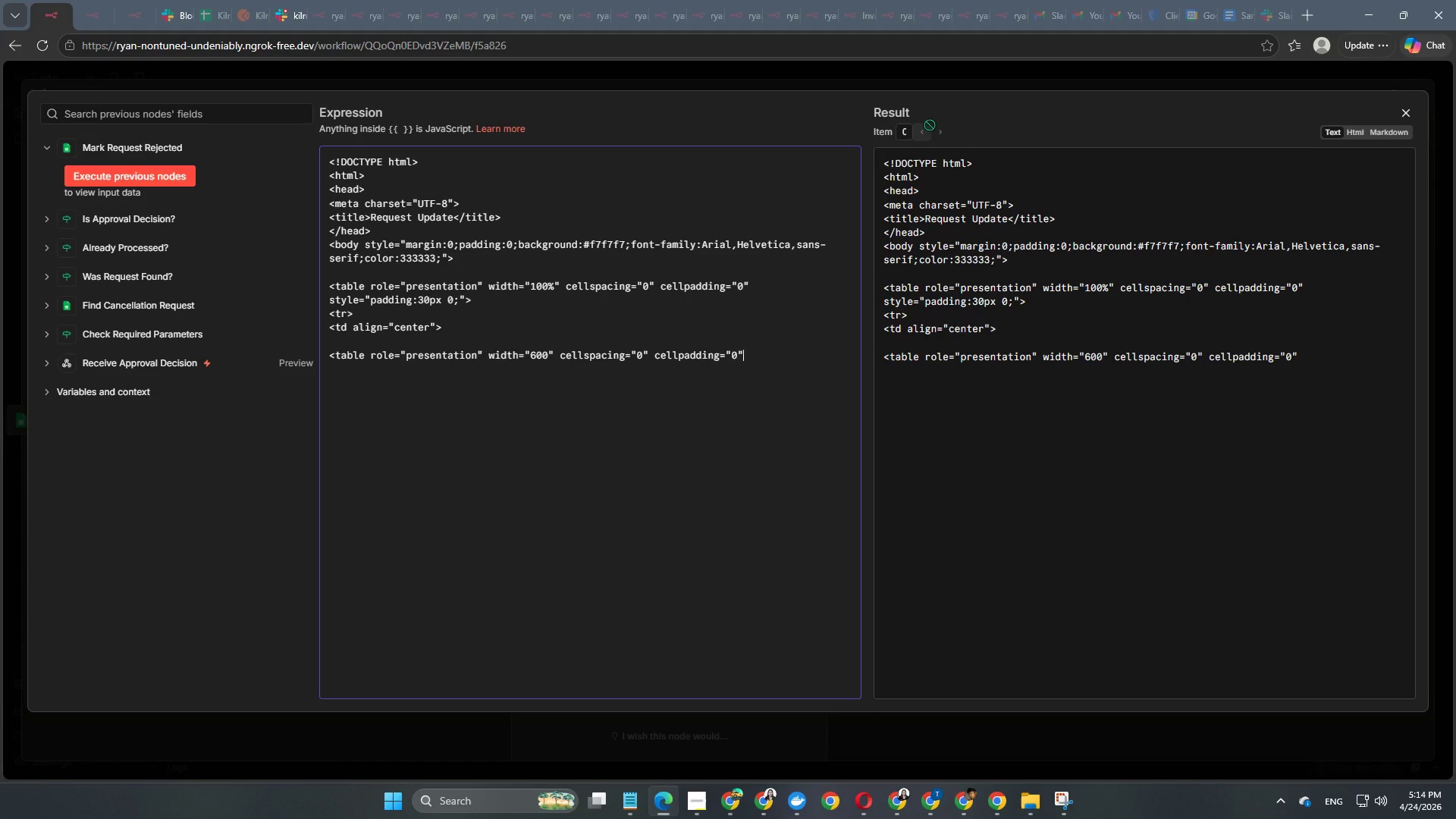 
type( style)
 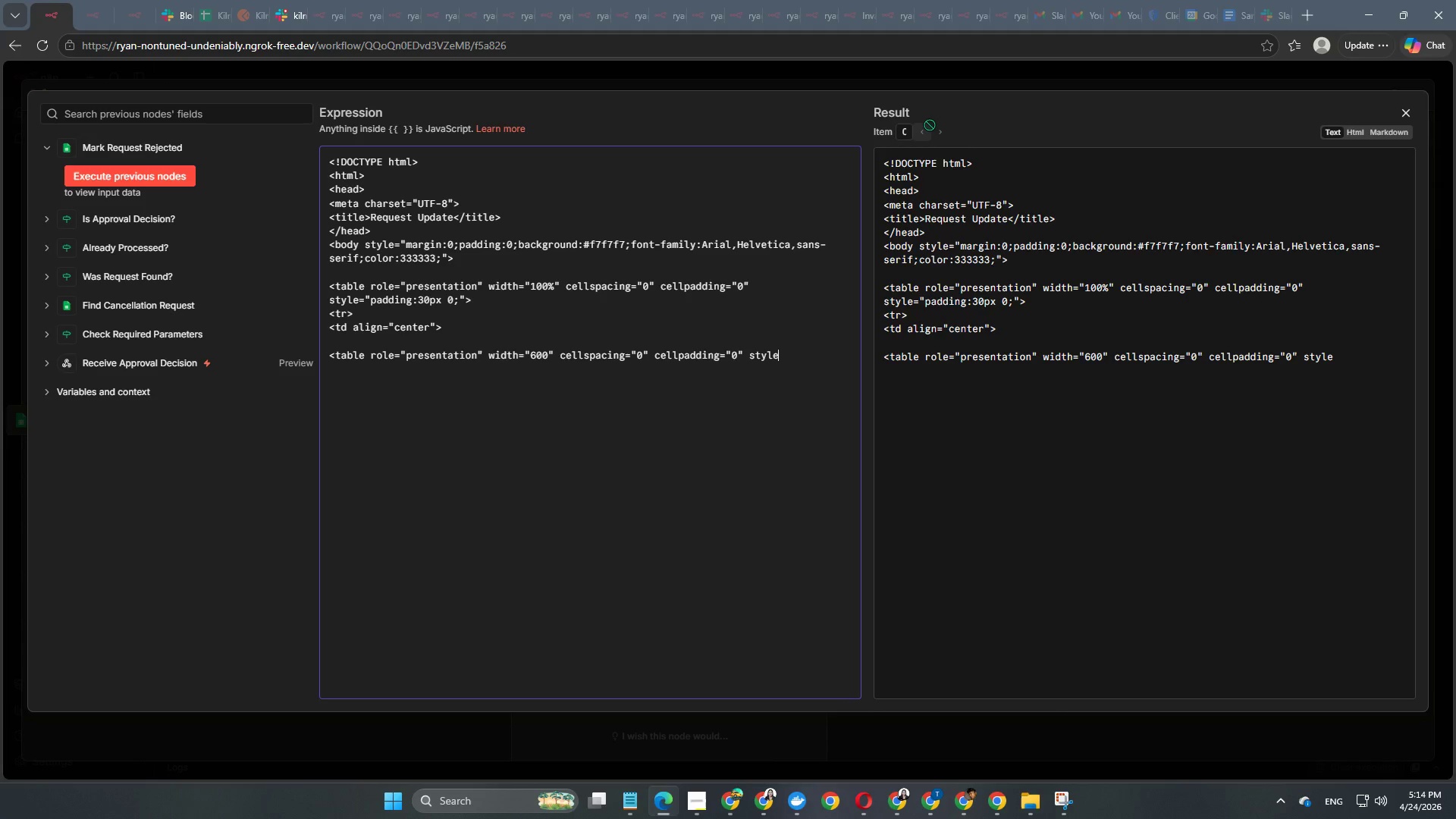 
type(="background:#fffff)
 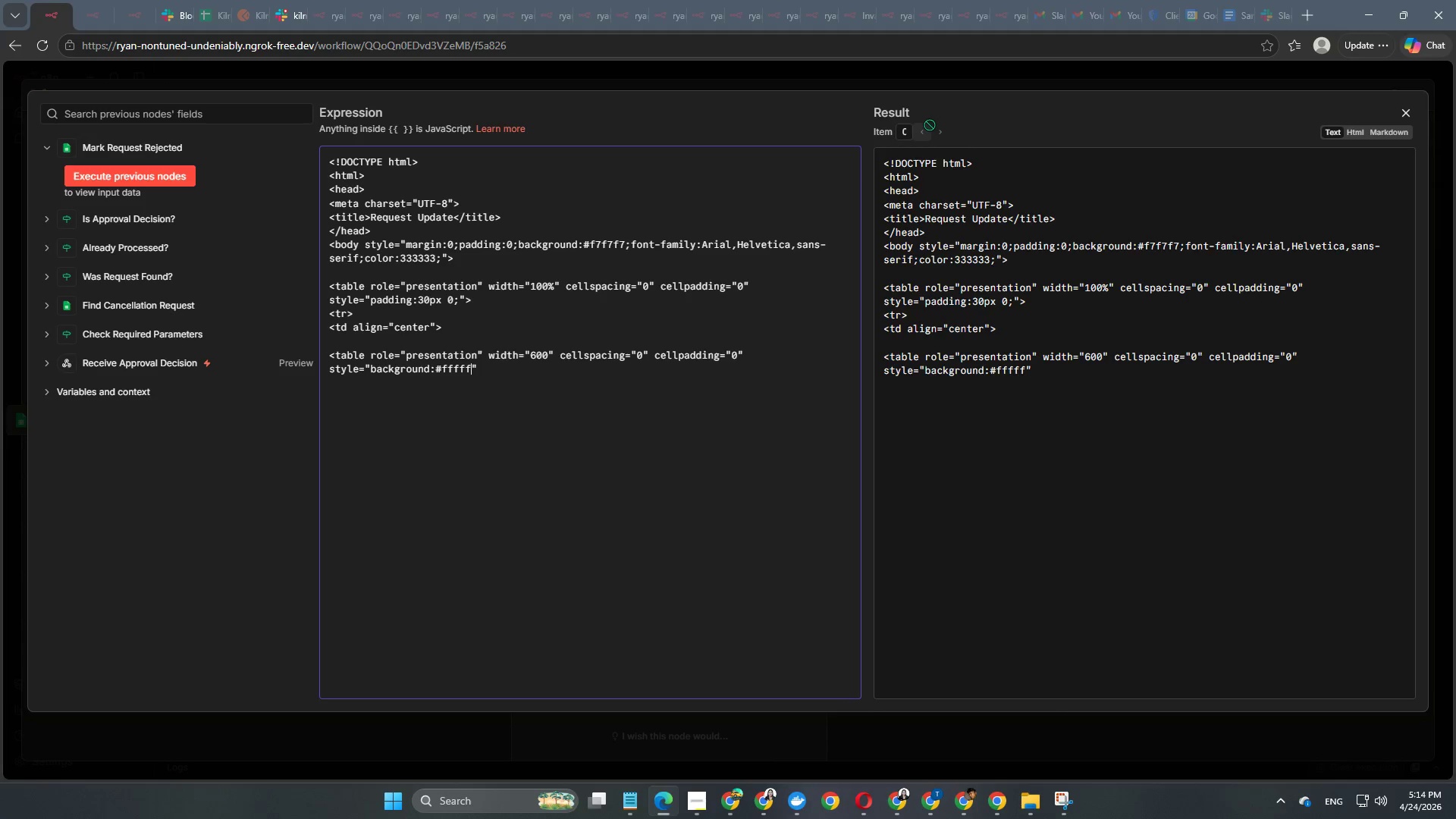 
type(f;border-radius:12px;overflow:hid)
key(Backspace)
type(den)
key(Backspace)
key(Backspace)
type(den;box)
 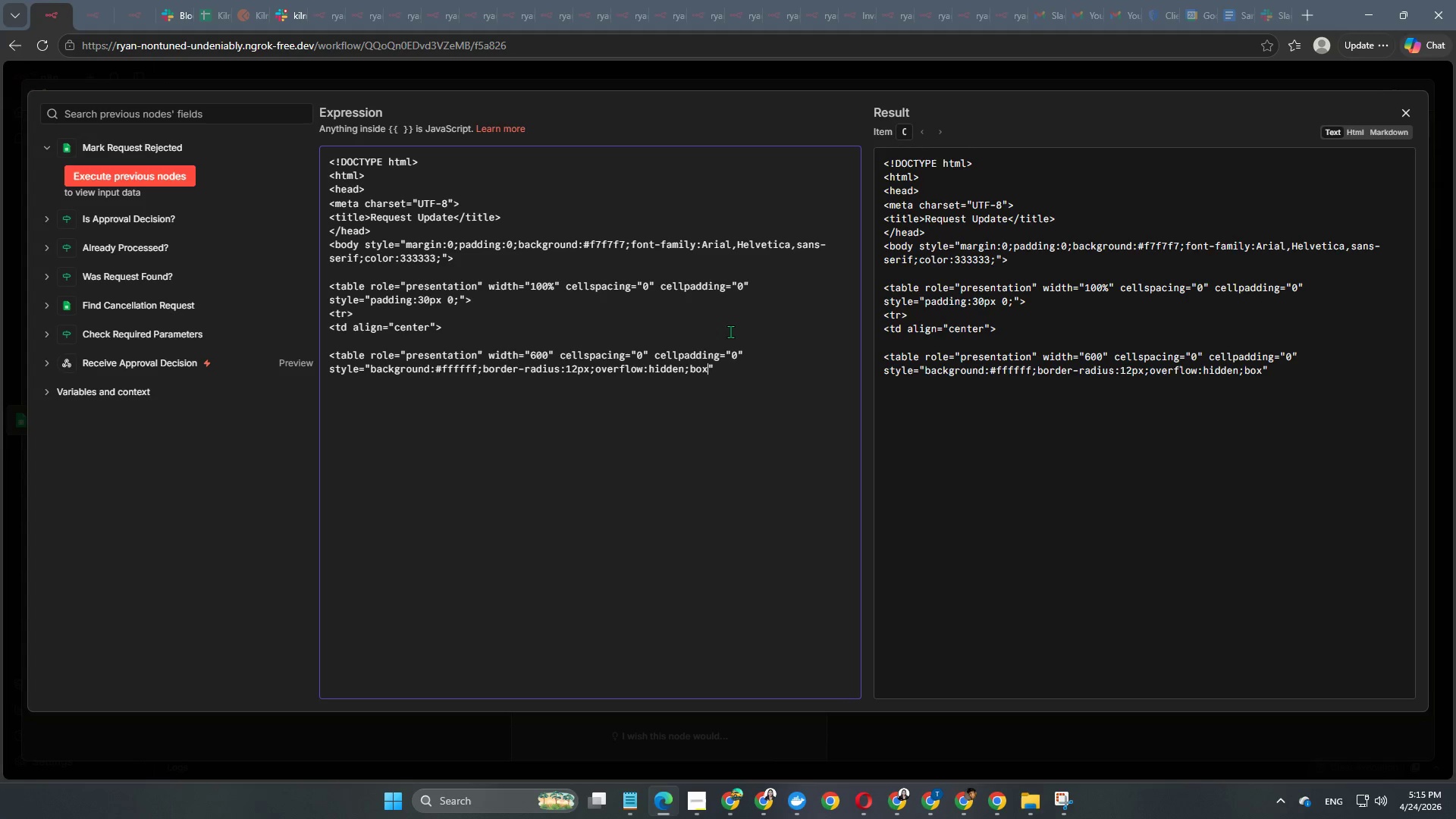 
type(-shadow:0 4px 14px rgba(0,0,0,0)
 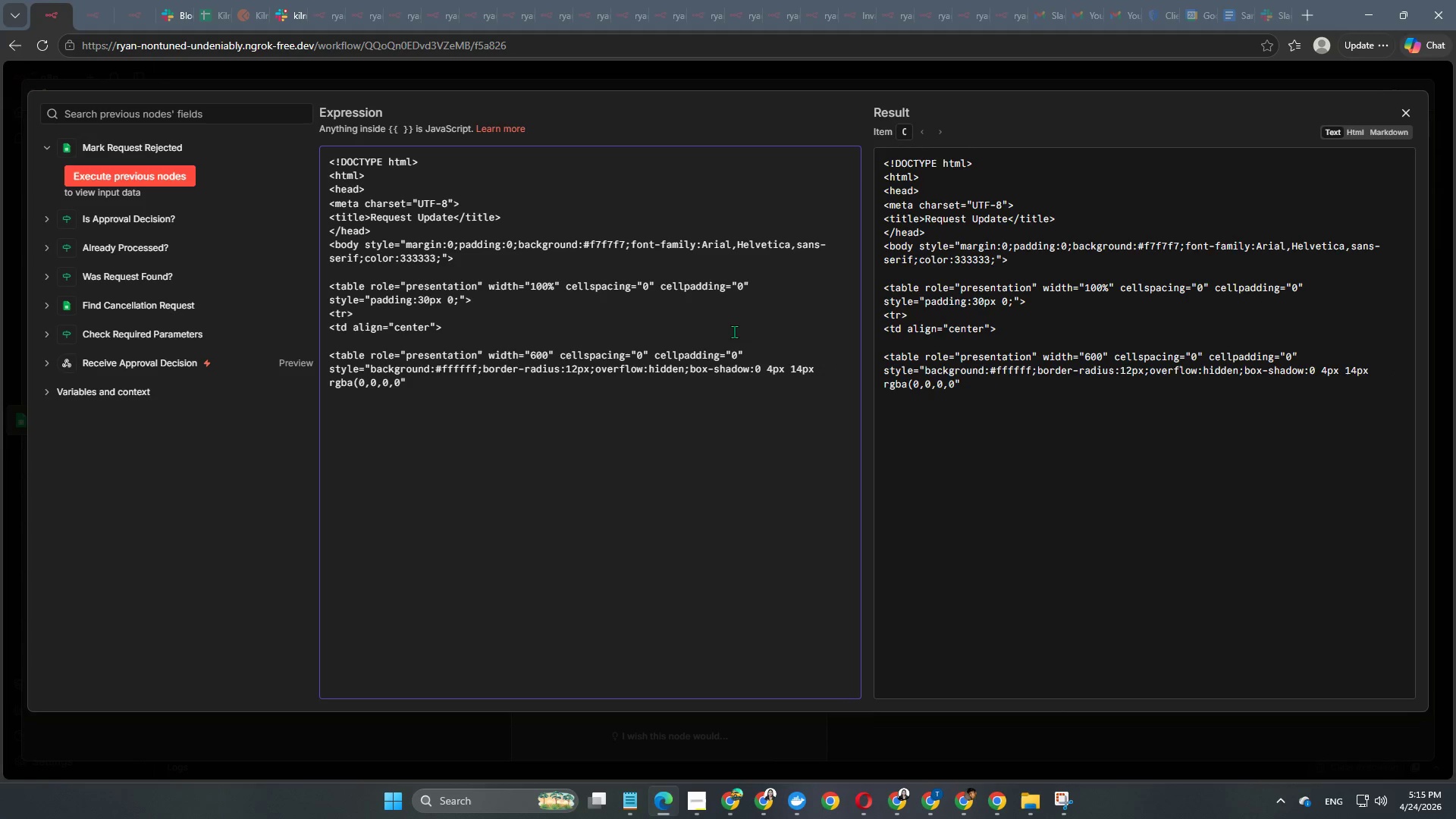 
key(NumpadDecimal)
 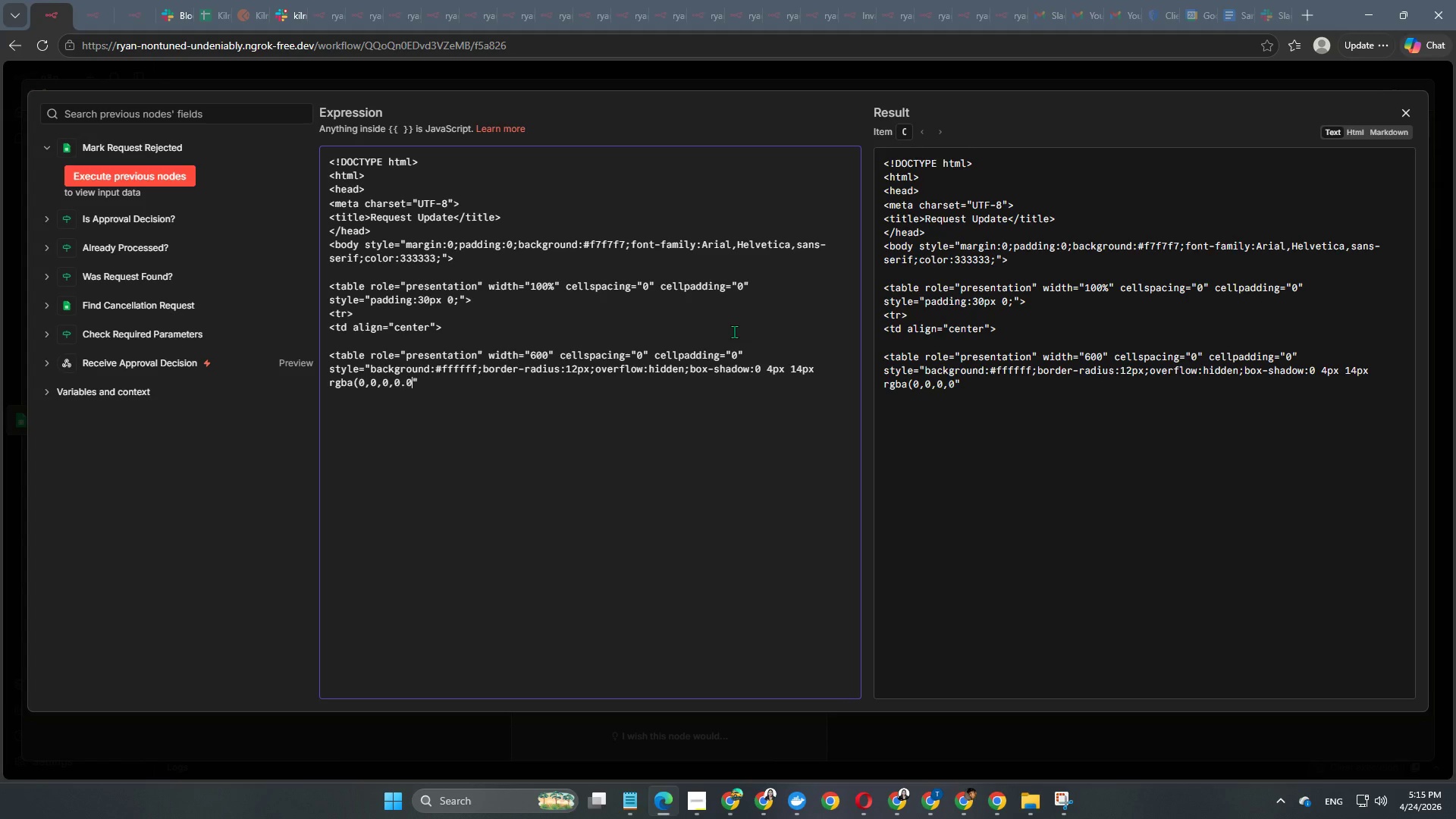 
key(Numpad0)
 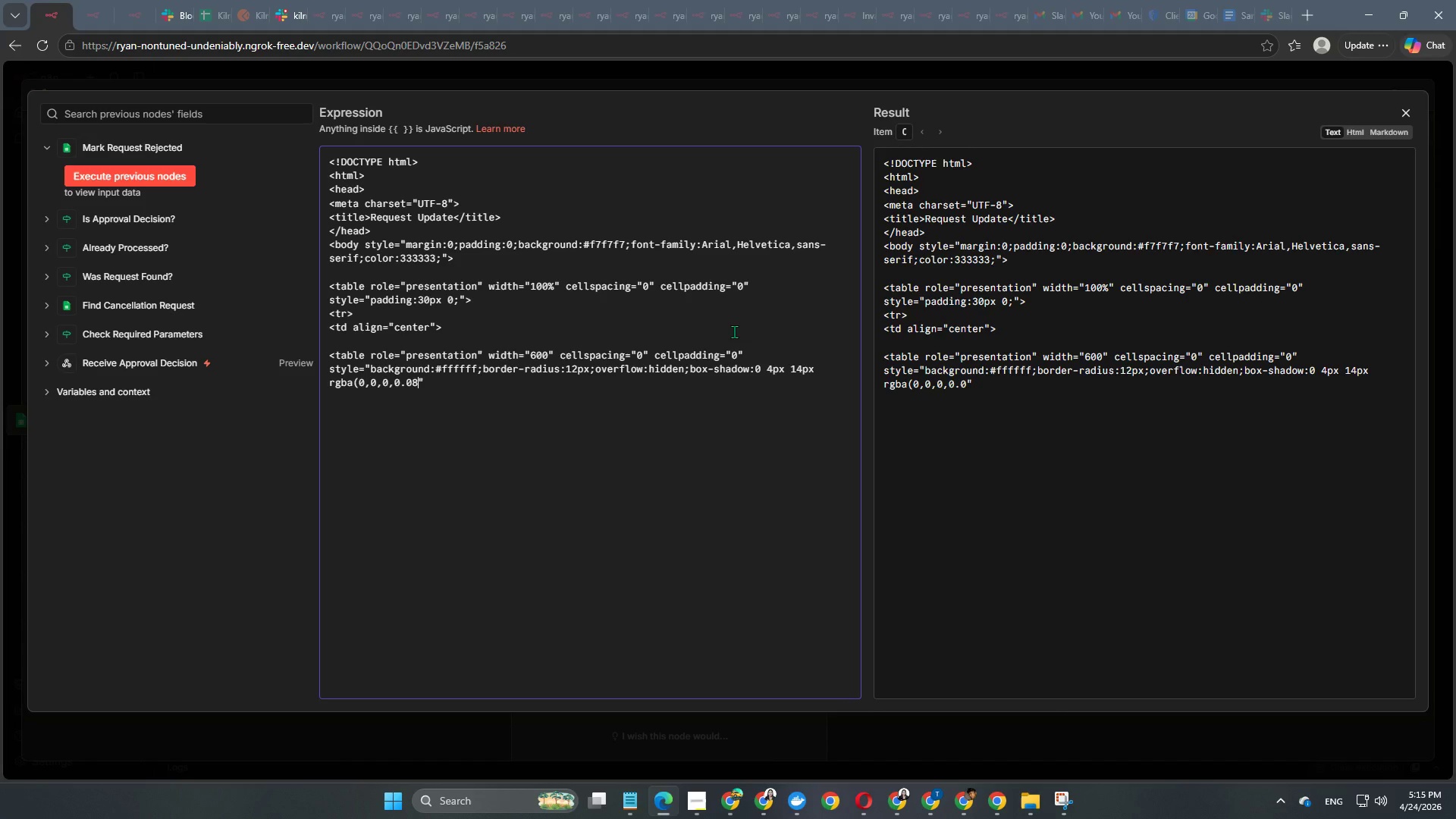 
key(Numpad8)
 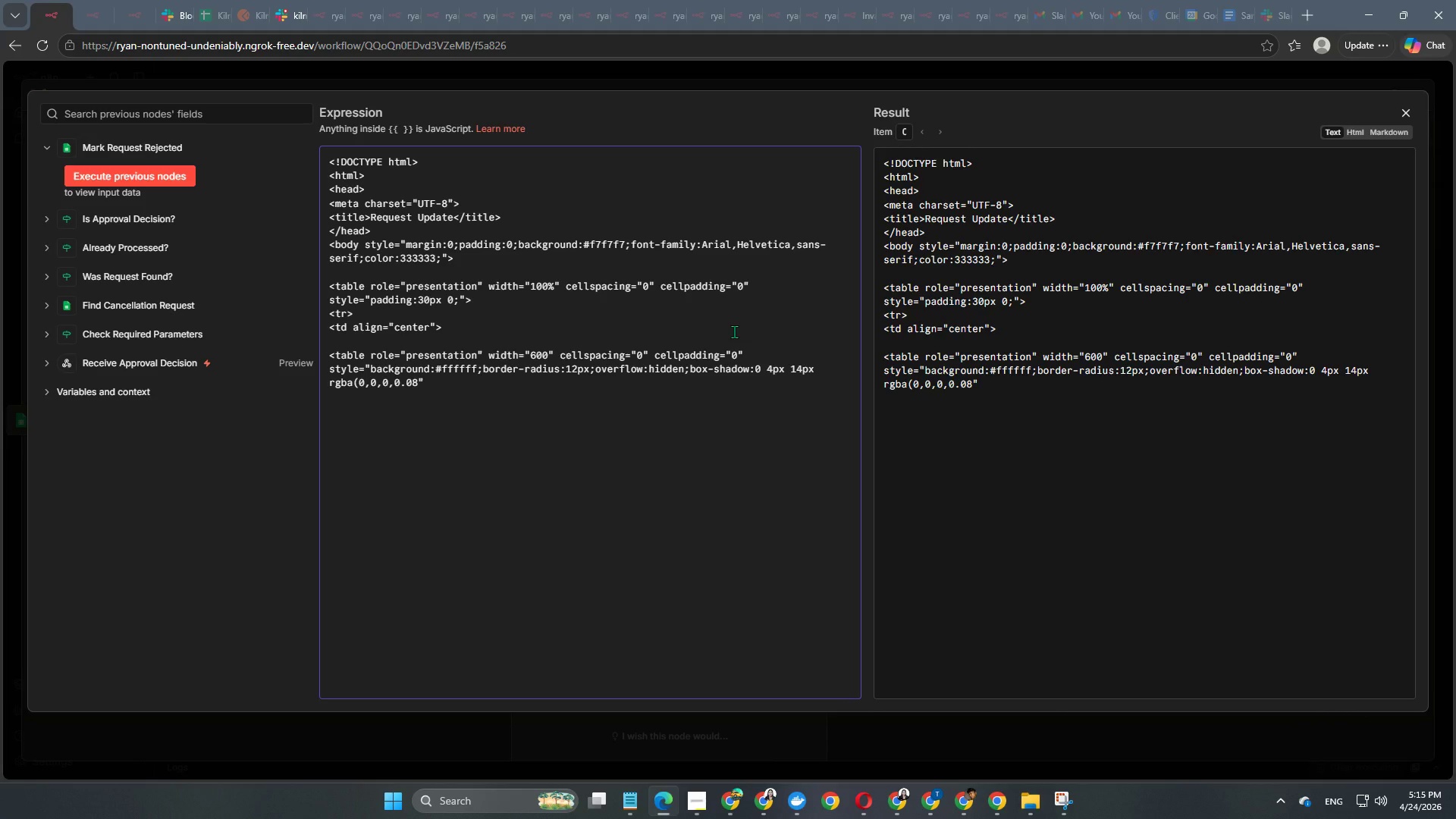 
wait(7.2)
 